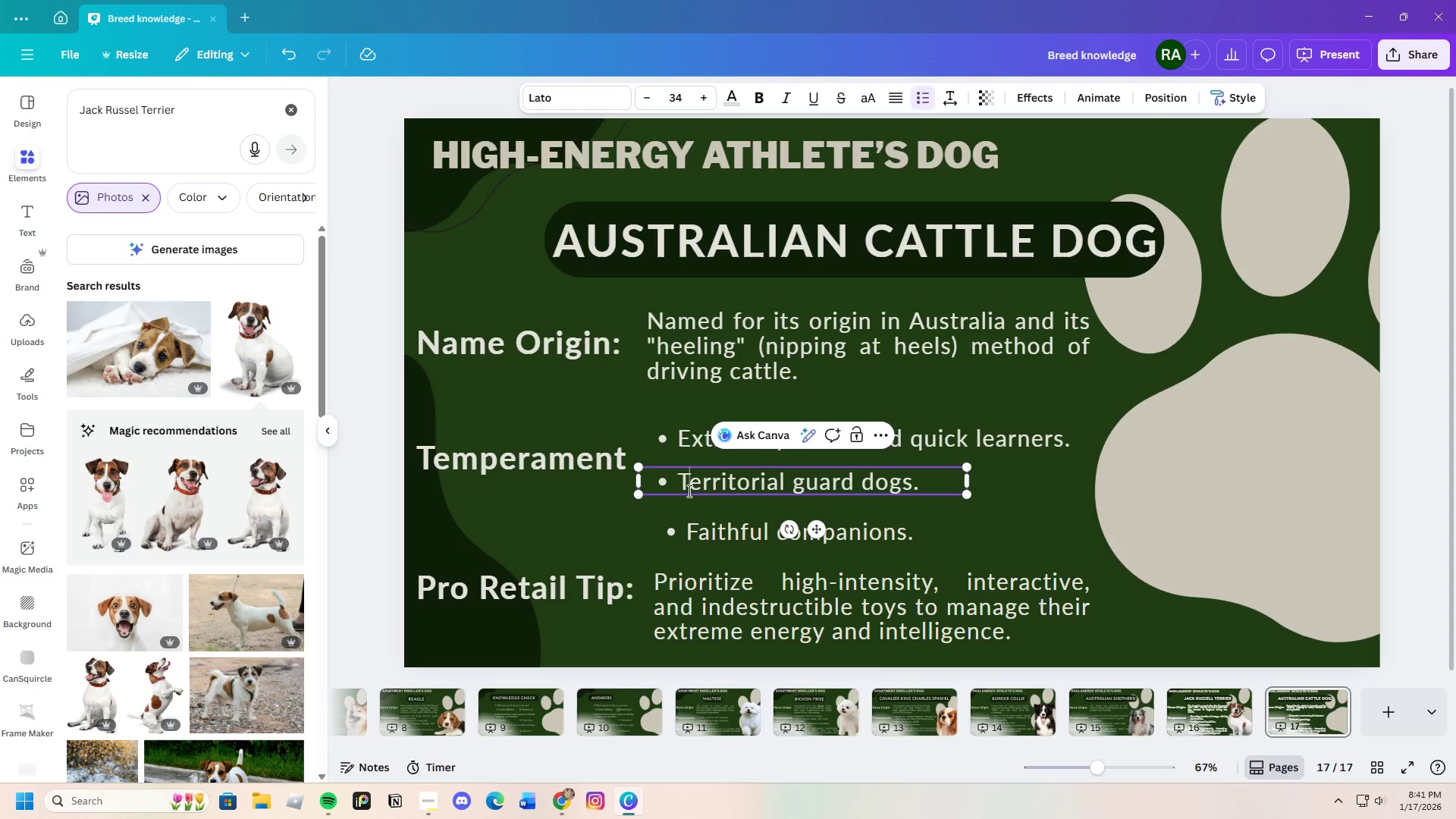 
key(Shift+T)
 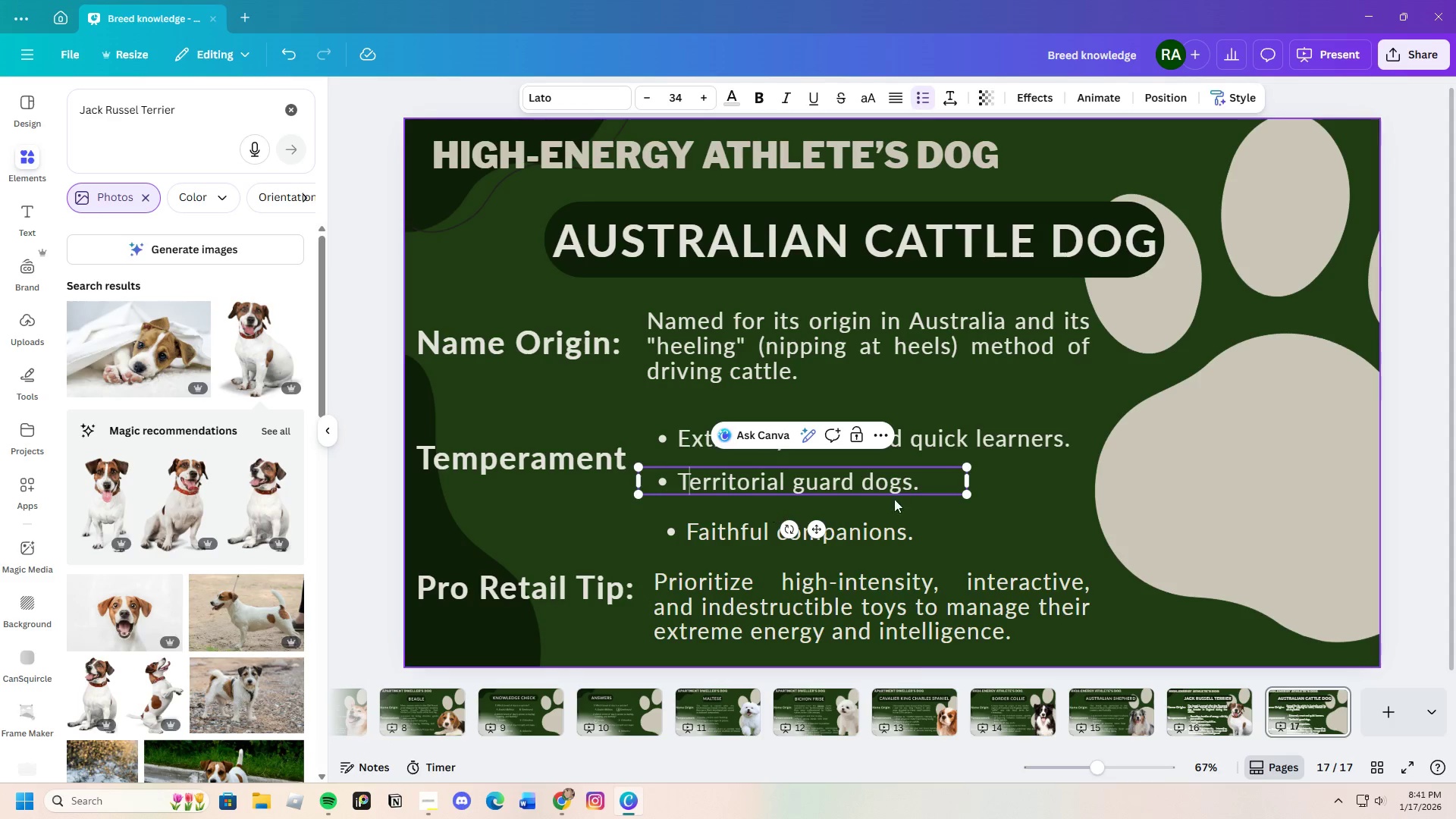 
left_click([1016, 513])
 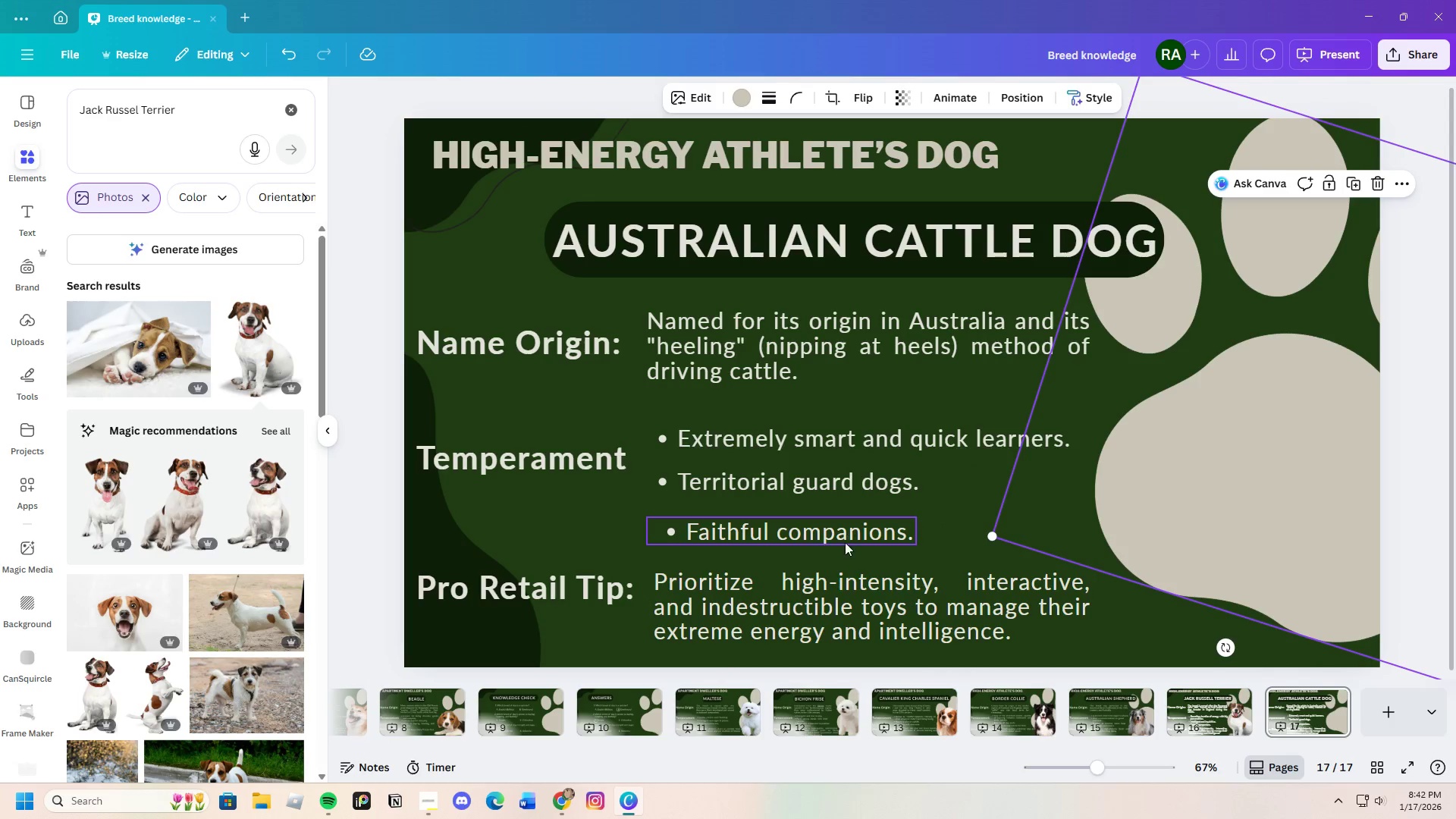 
left_click([839, 536])
 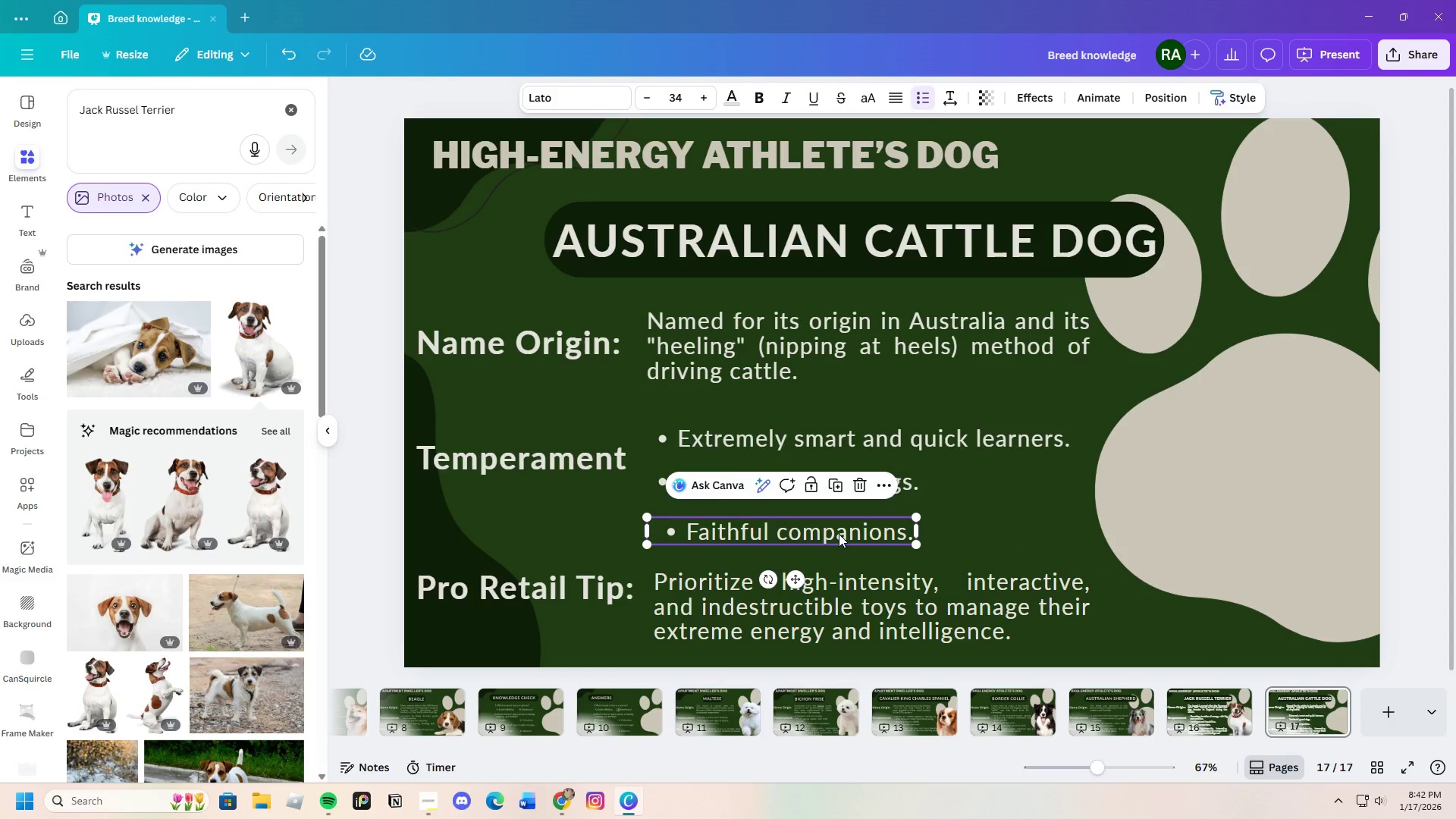 
left_click_drag(start_coordinate=[839, 534], to_coordinate=[827, 519])
 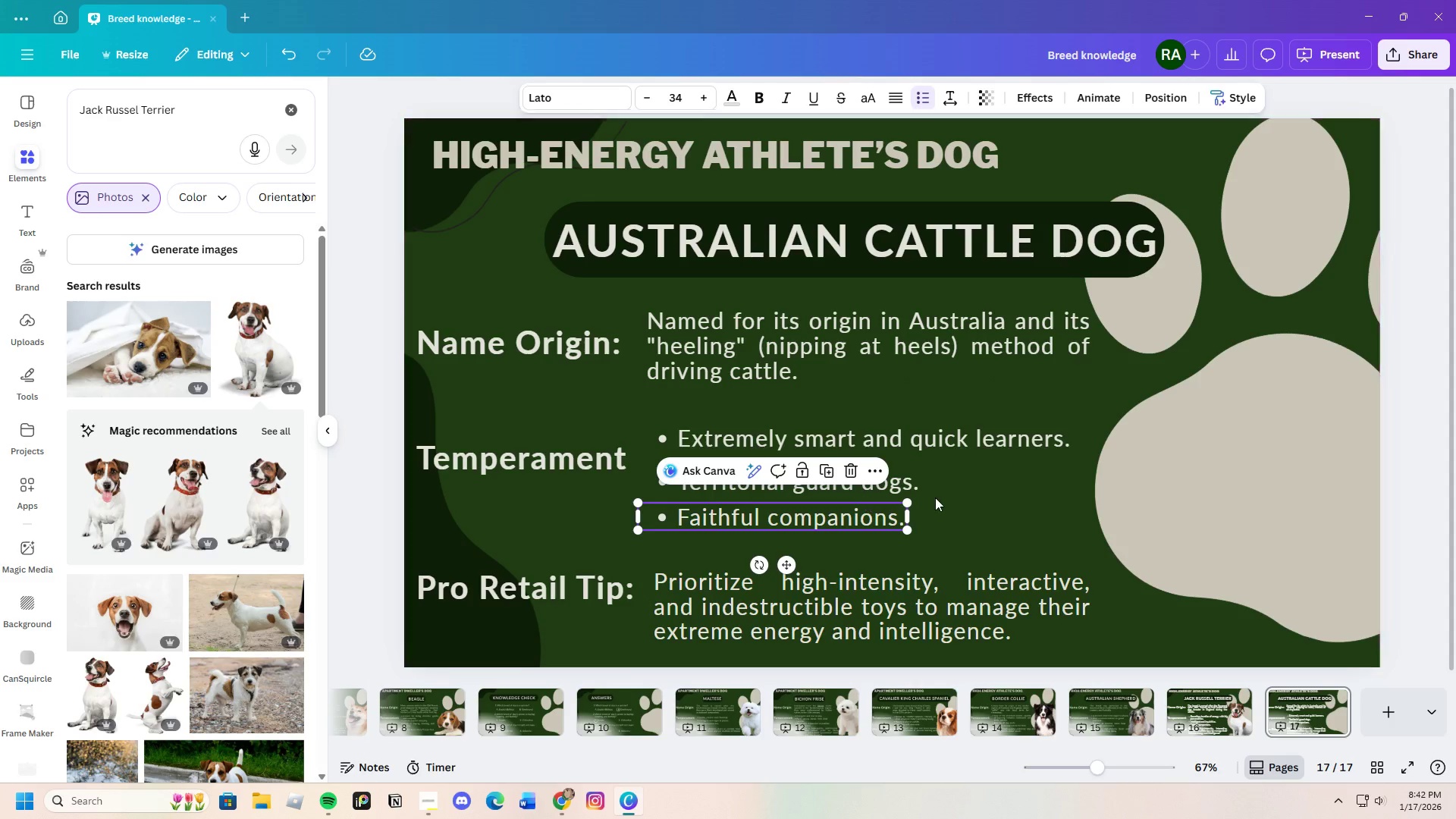 
left_click([940, 497])
 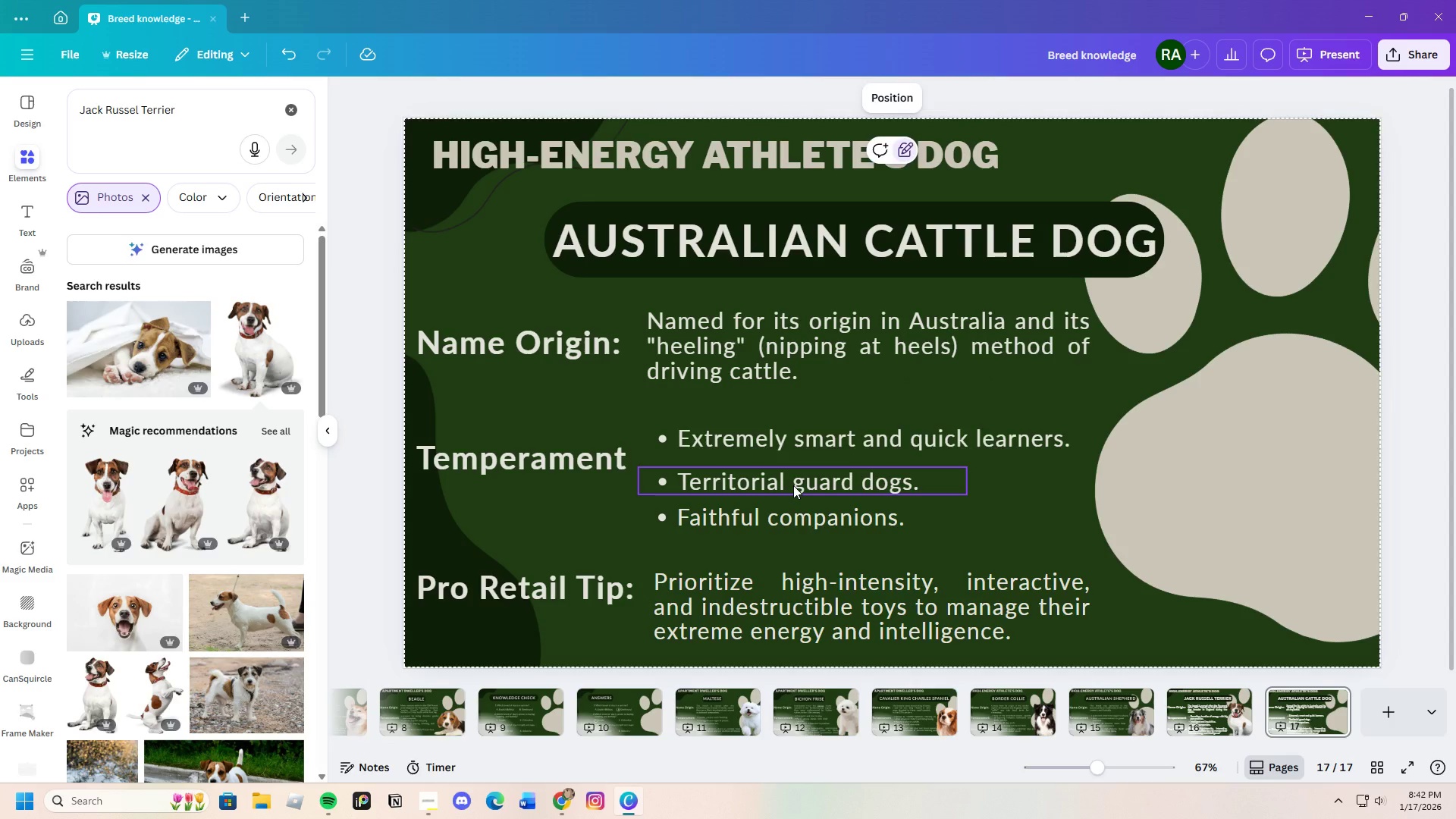 
left_click_drag(start_coordinate=[793, 485], to_coordinate=[792, 482])
 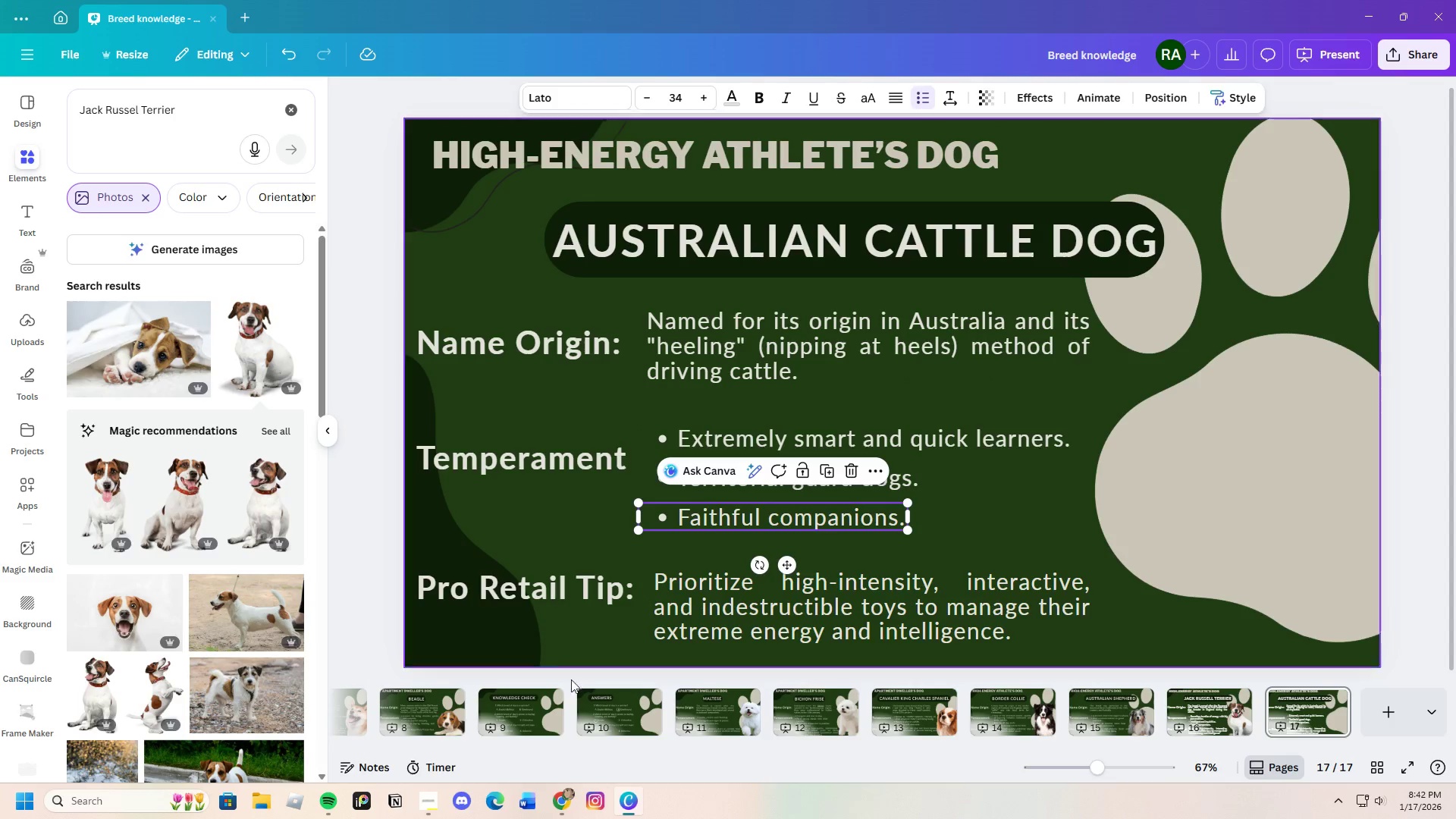 
left_click([552, 798])
 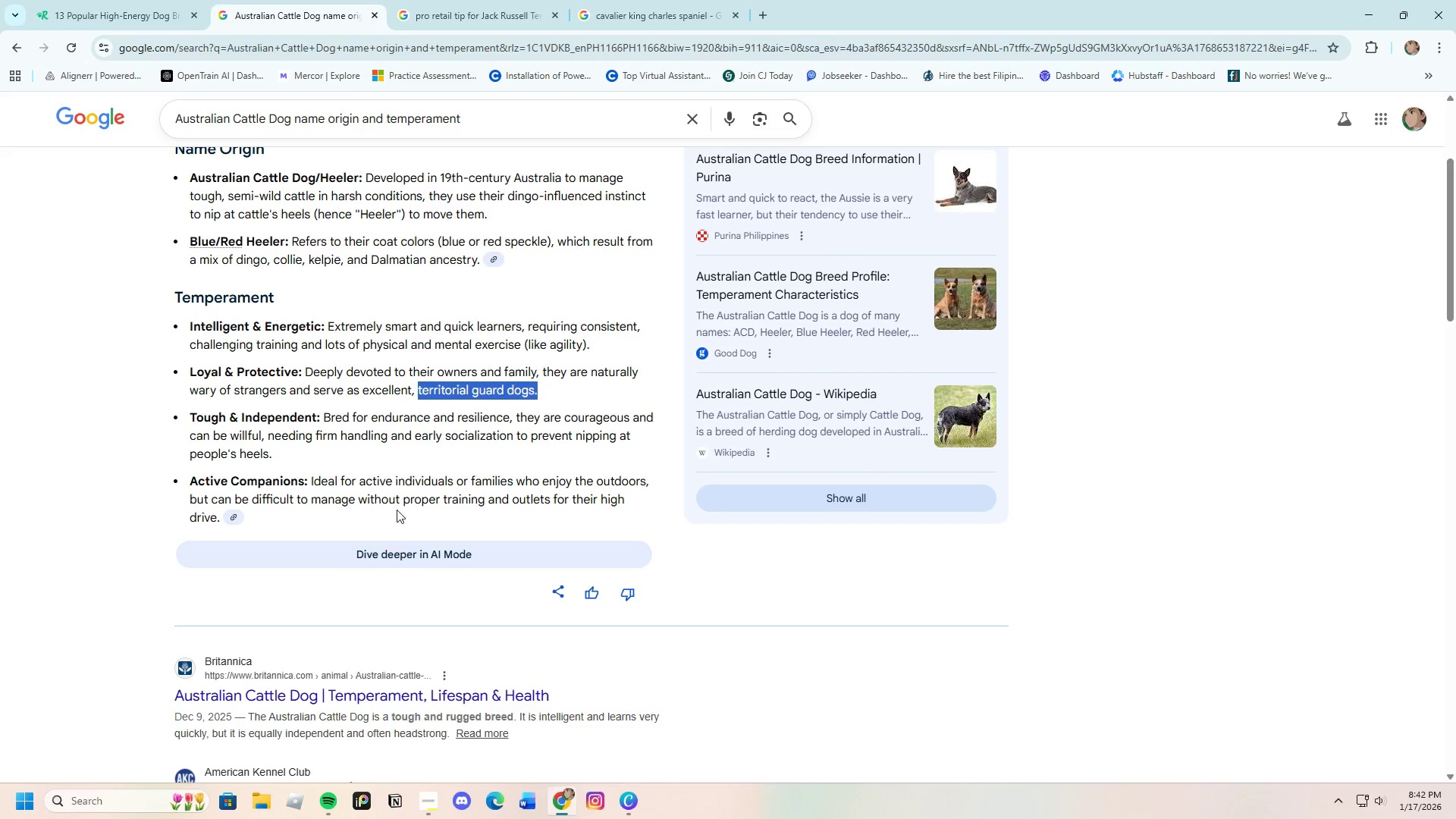 
left_click([411, 441])
 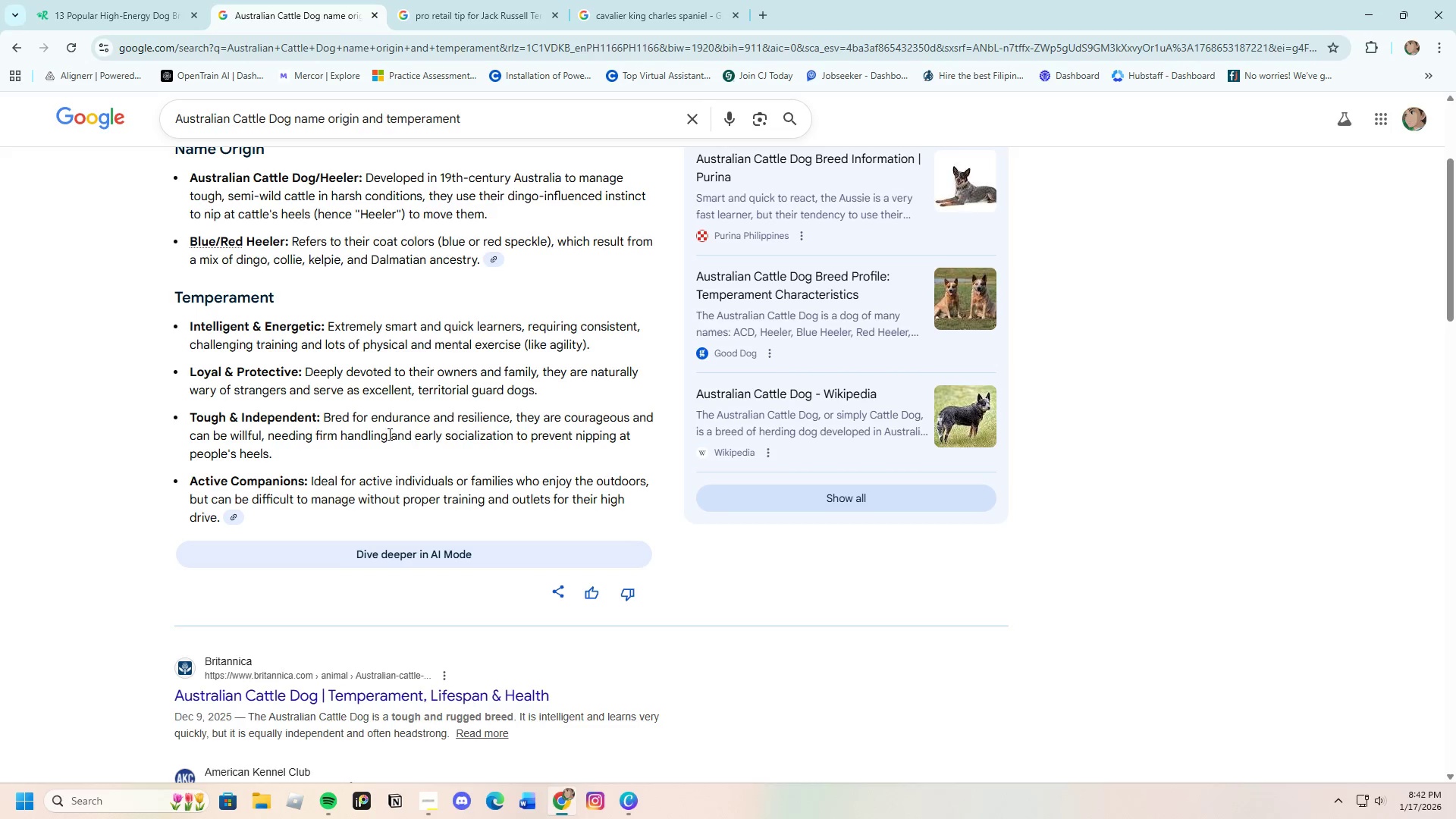 
left_click_drag(start_coordinate=[321, 420], to_coordinate=[510, 420])
 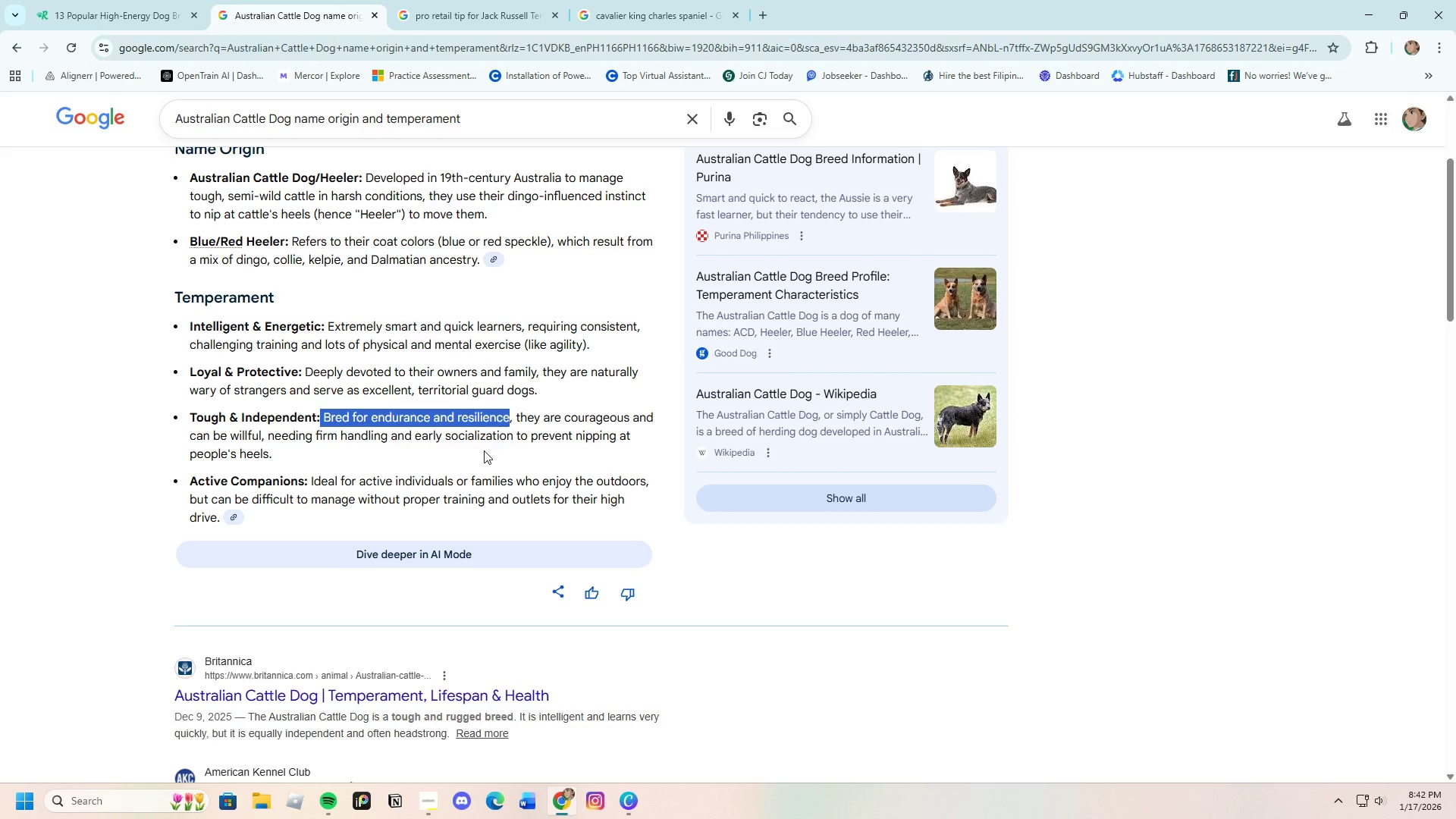 
left_click([482, 452])
 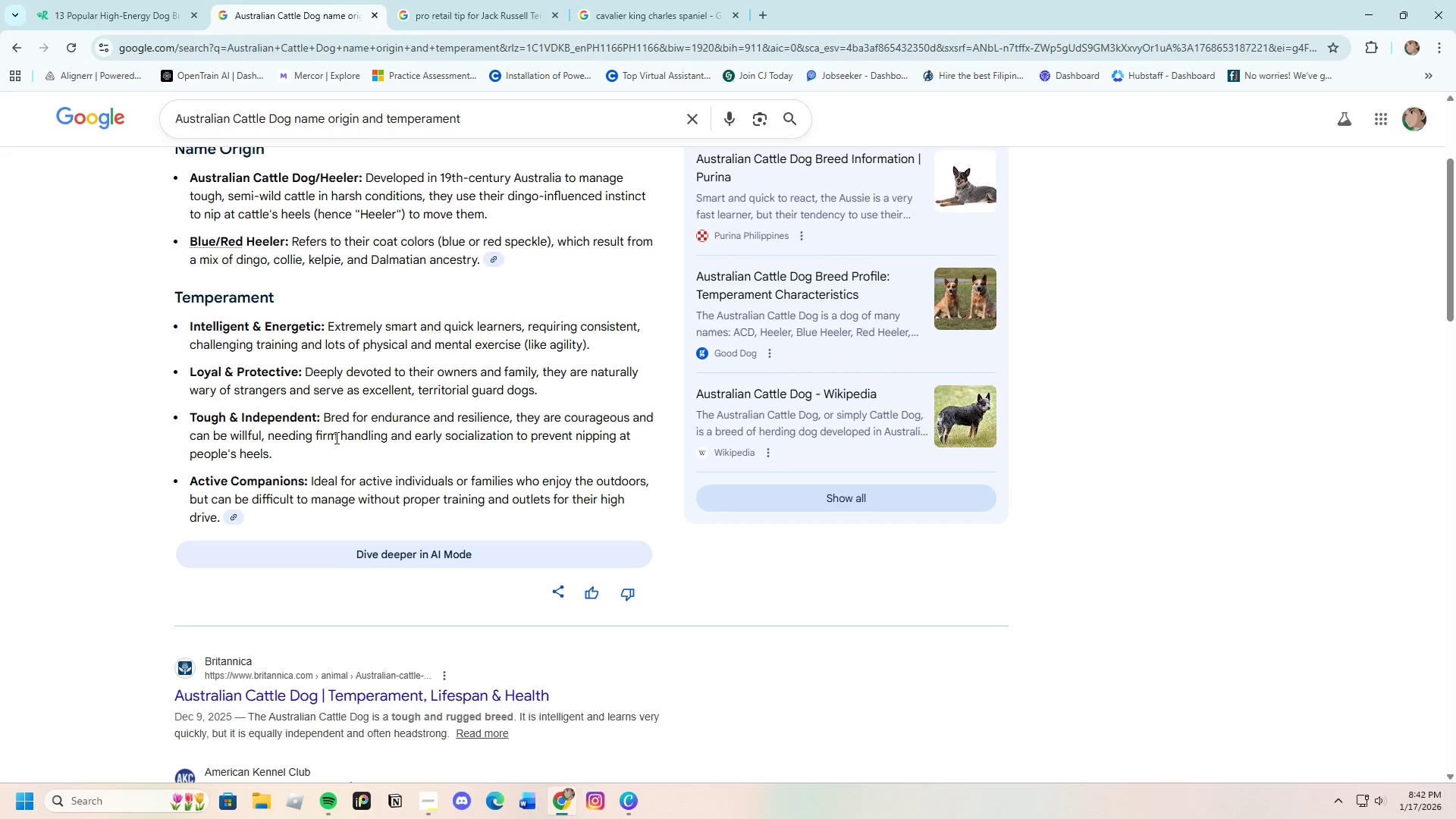 
left_click_drag(start_coordinate=[323, 420], to_coordinate=[510, 420])
 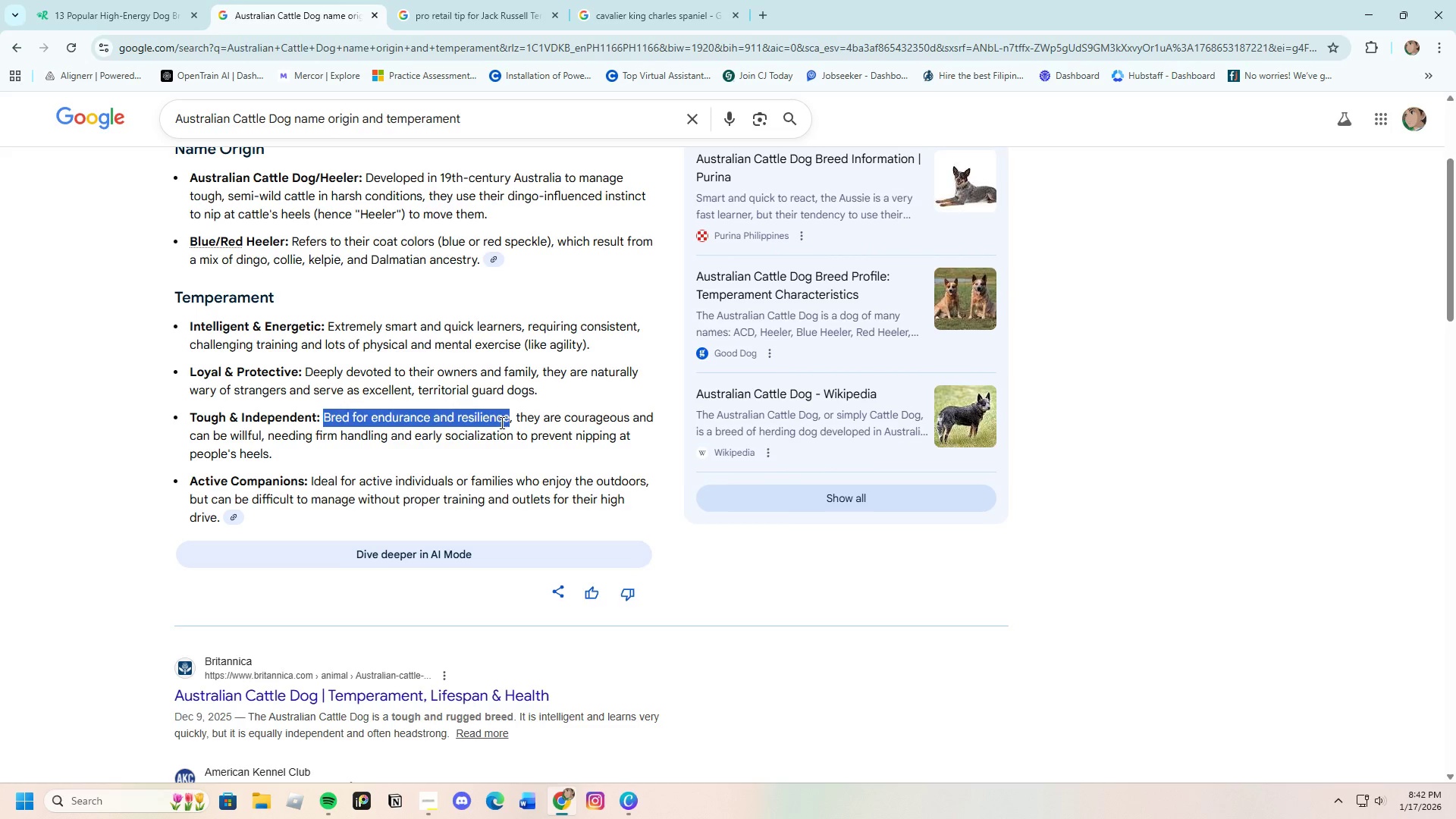 
right_click([500, 422])
 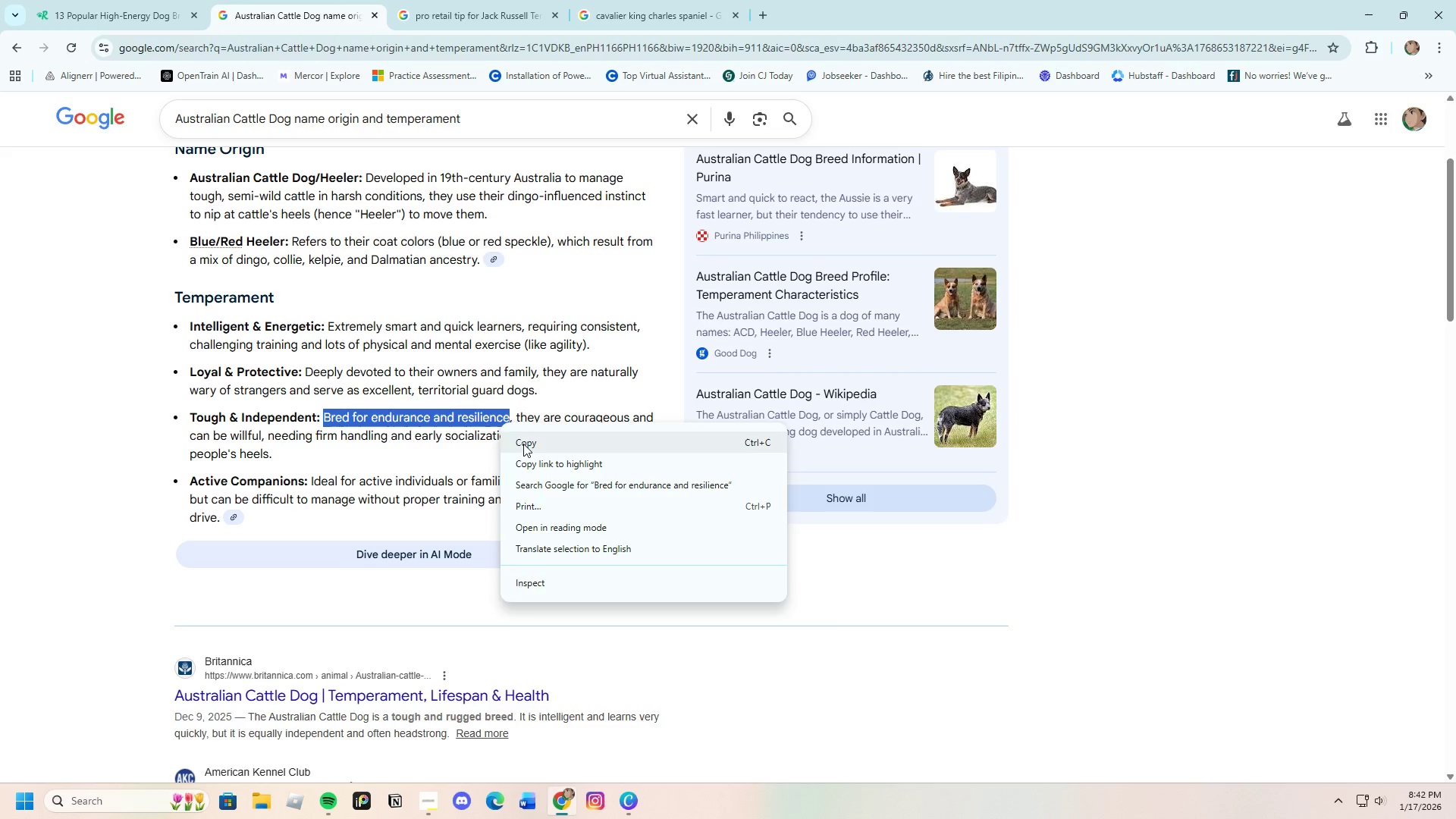 
left_click([524, 444])
 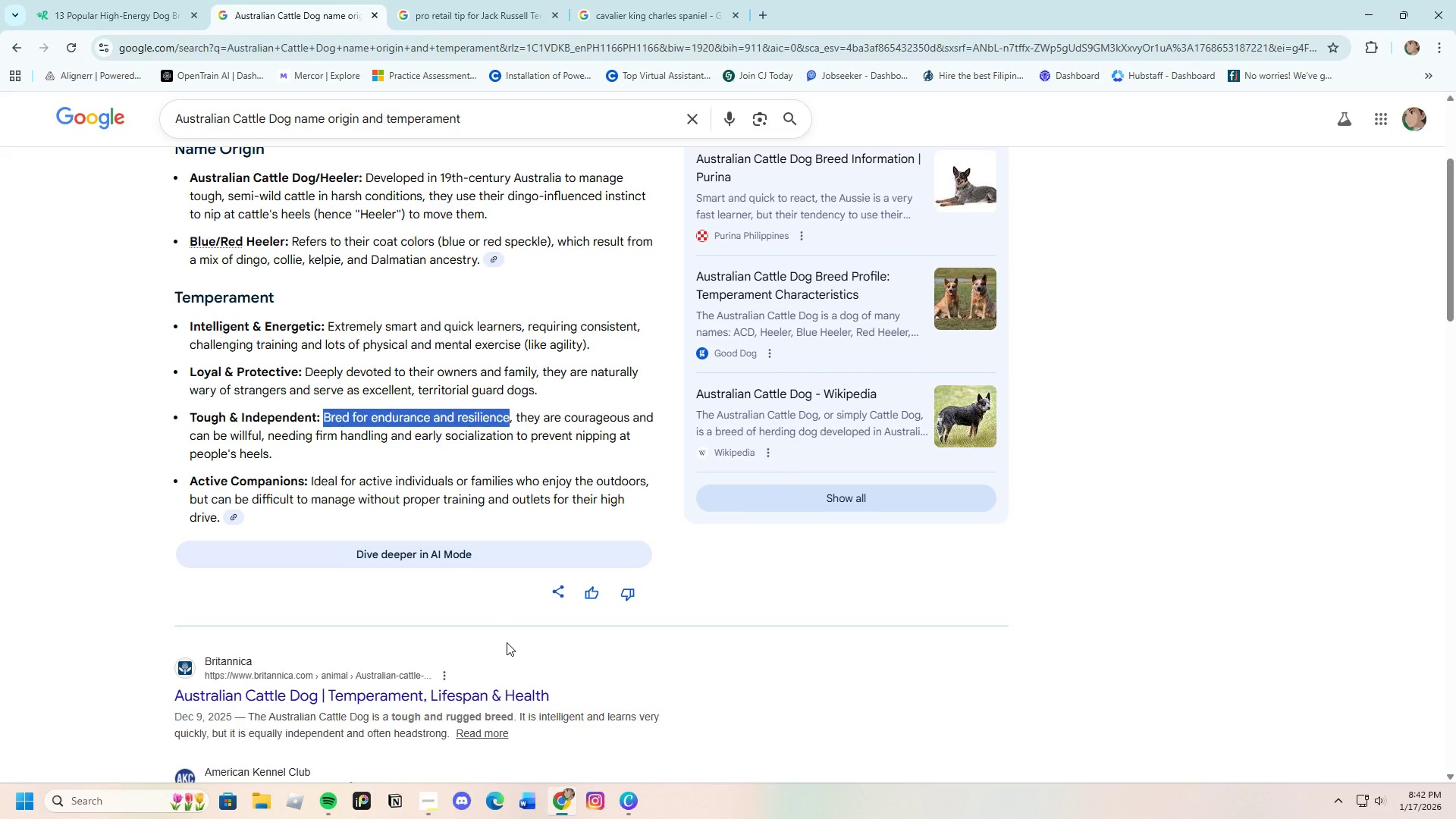 
left_click([623, 805])
 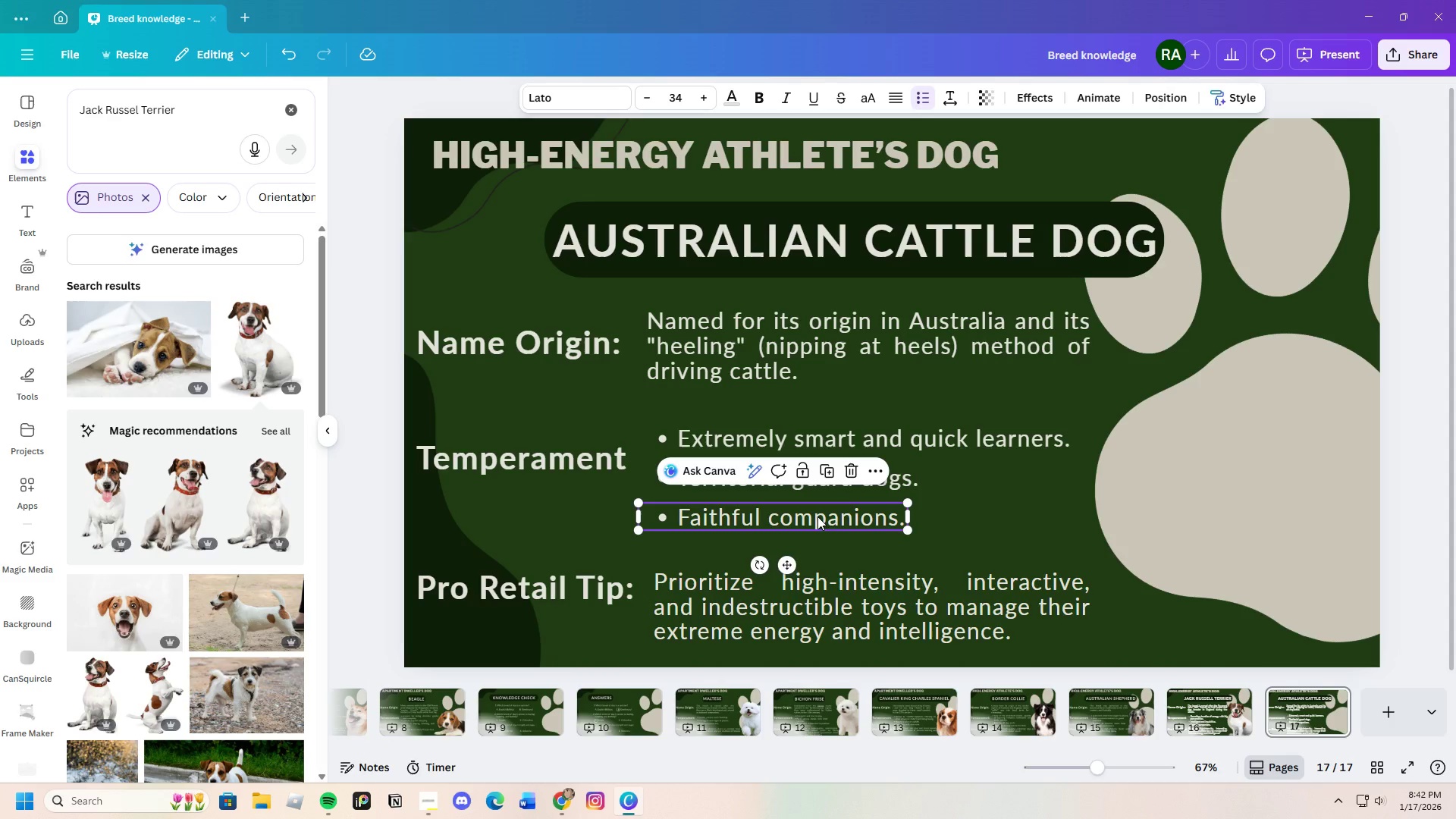 
double_click([831, 521])
 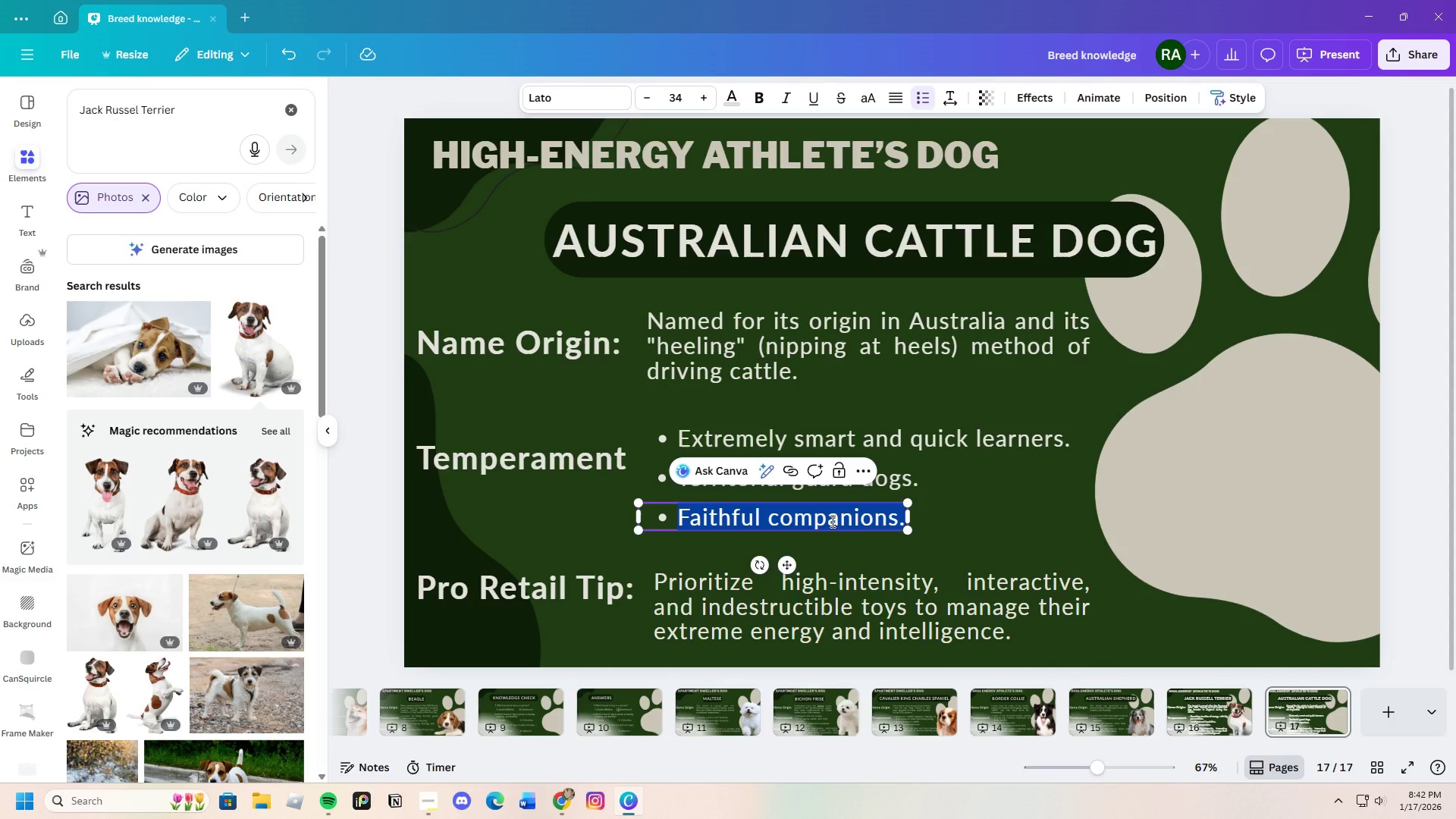 
key(Backspace)
 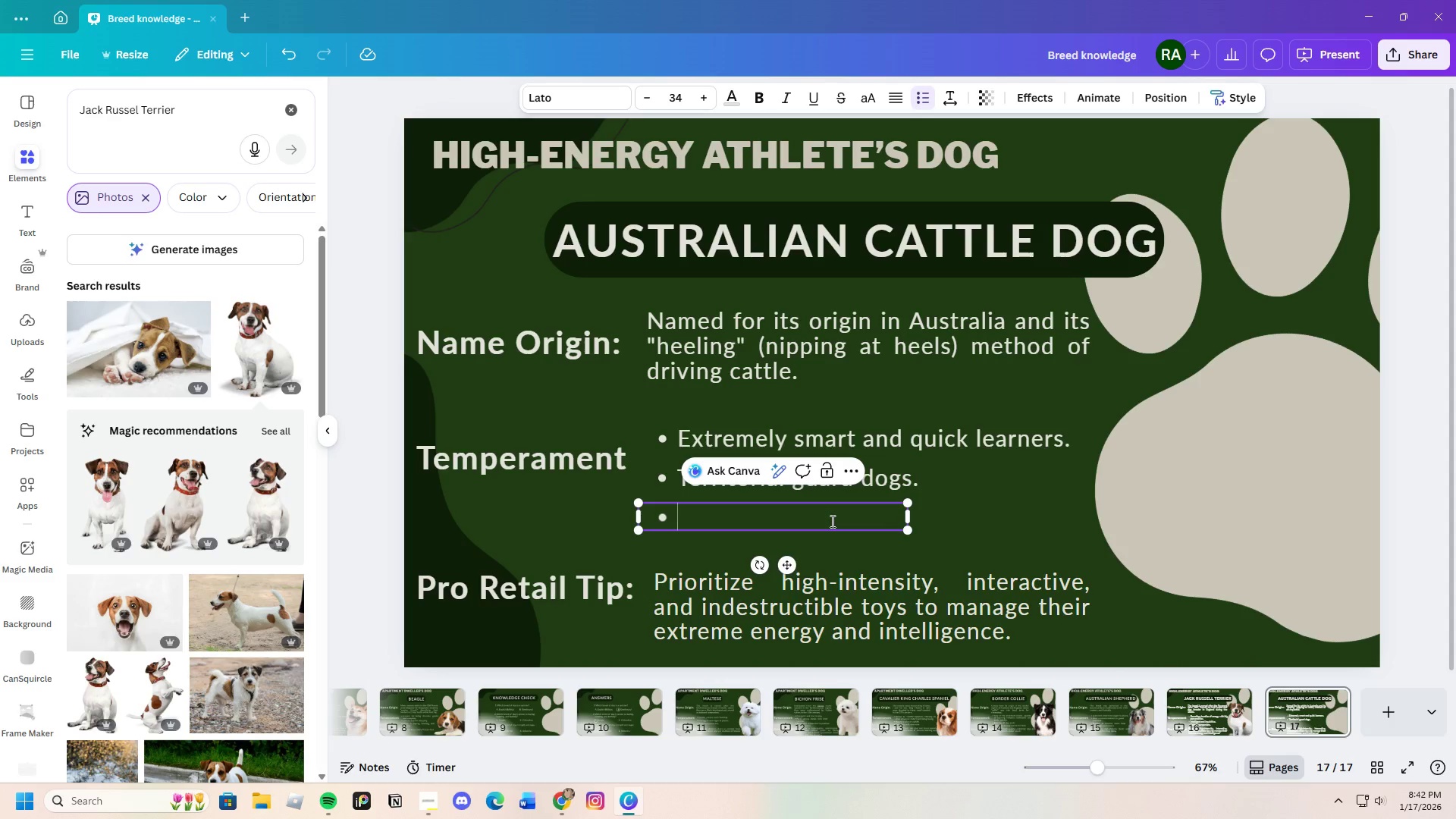 
key(Control+ControlLeft)
 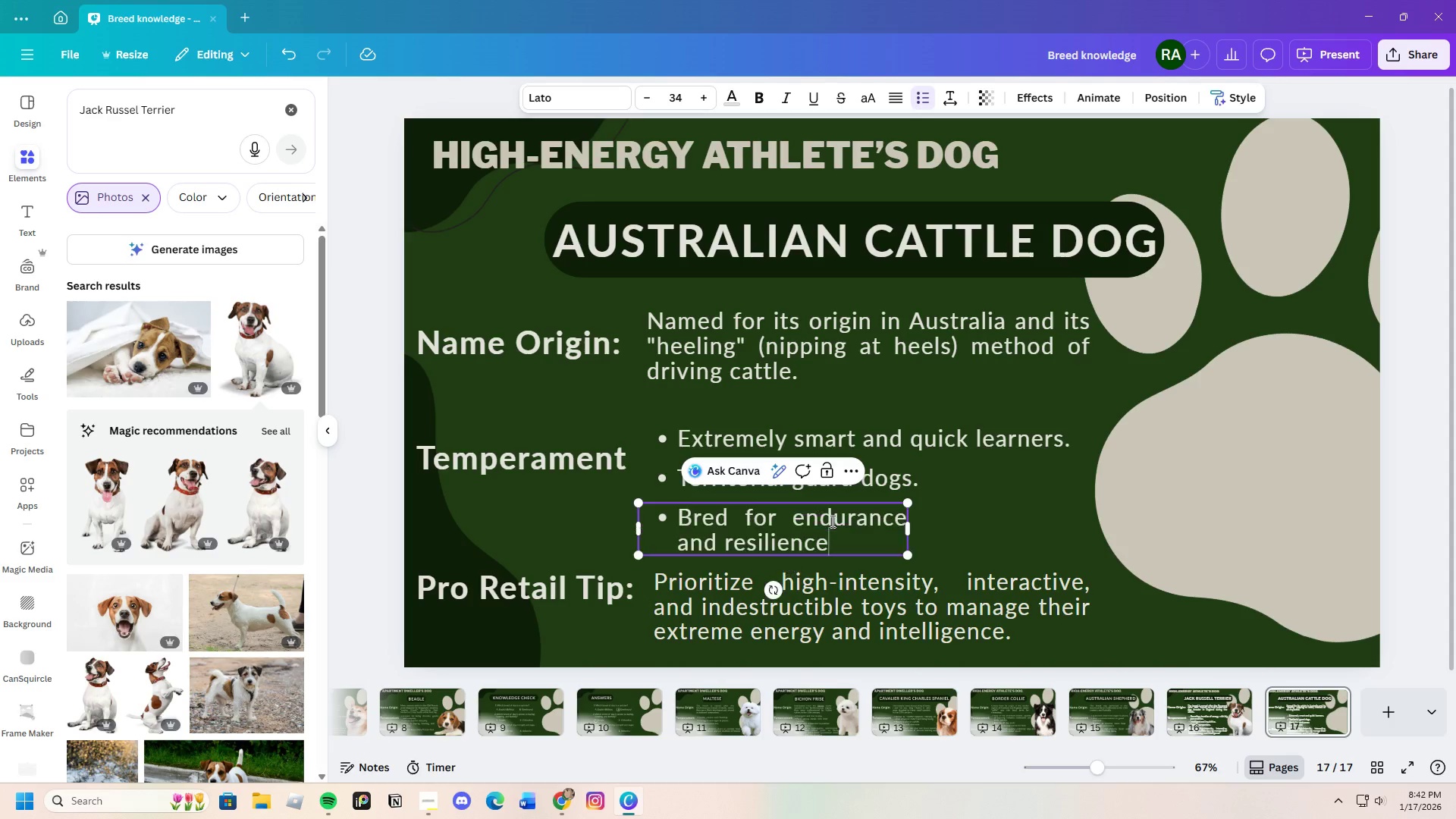 
key(Control+V)
 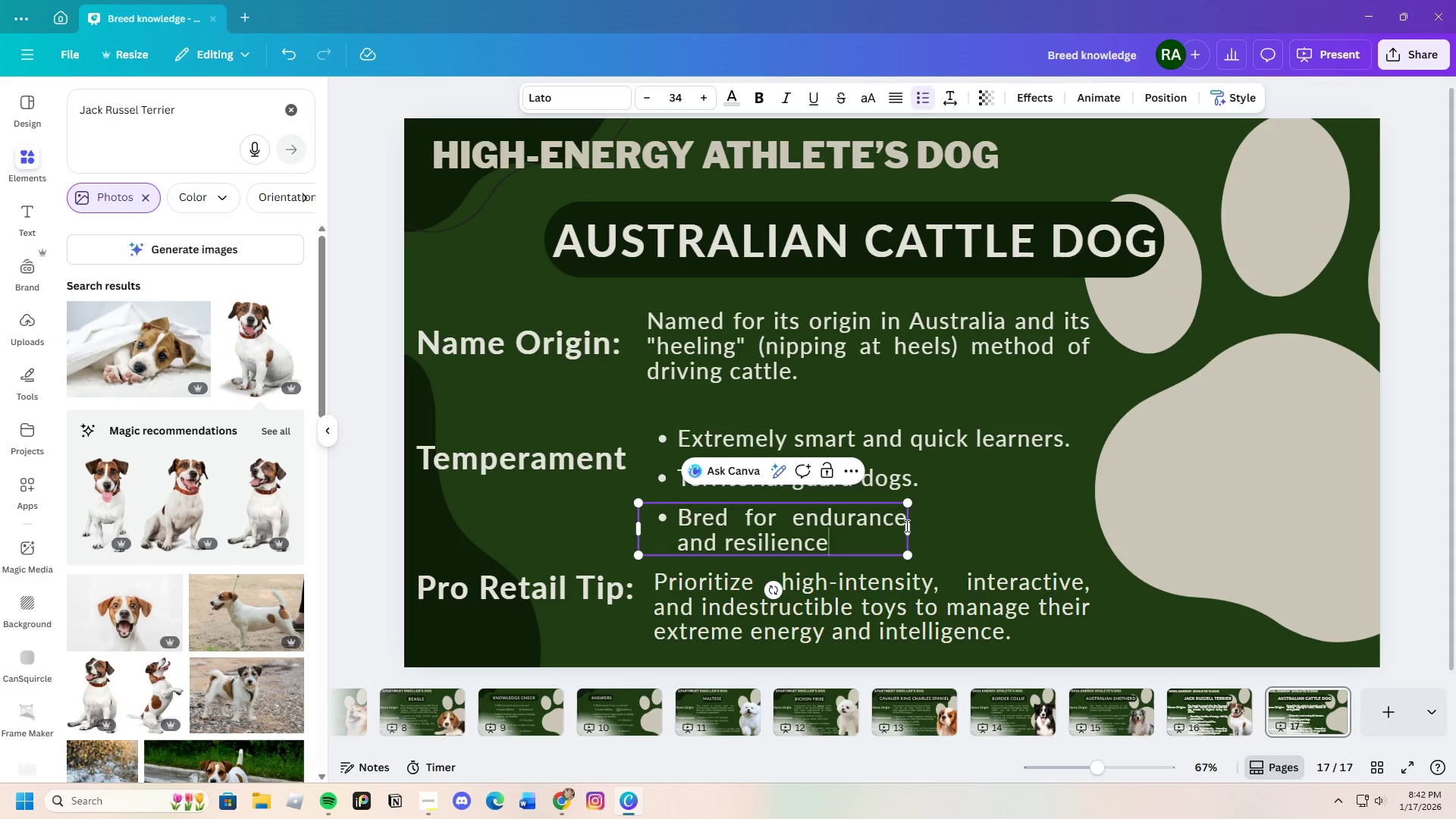 
left_click_drag(start_coordinate=[908, 526], to_coordinate=[1056, 531])
 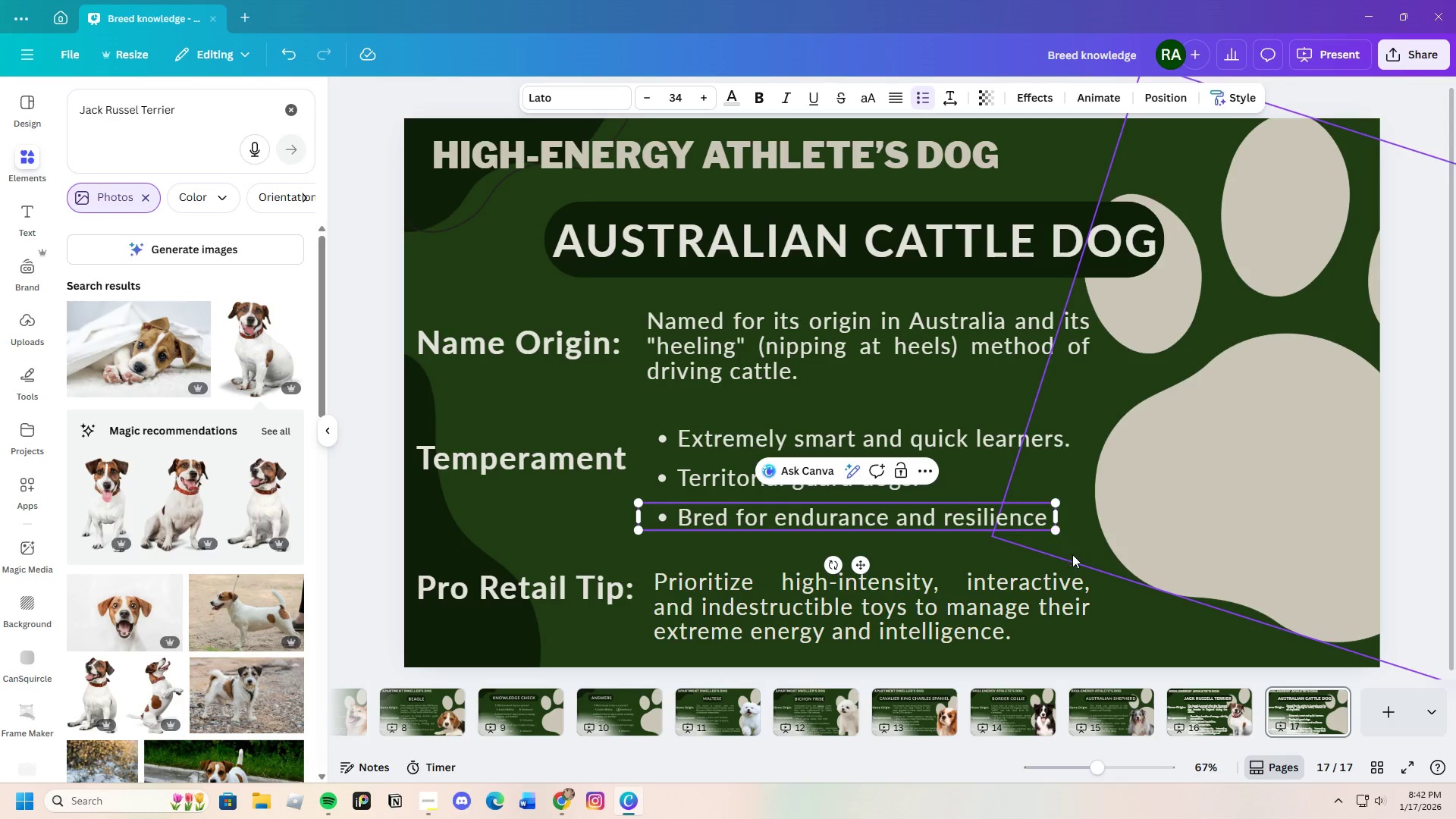 
left_click([1072, 556])
 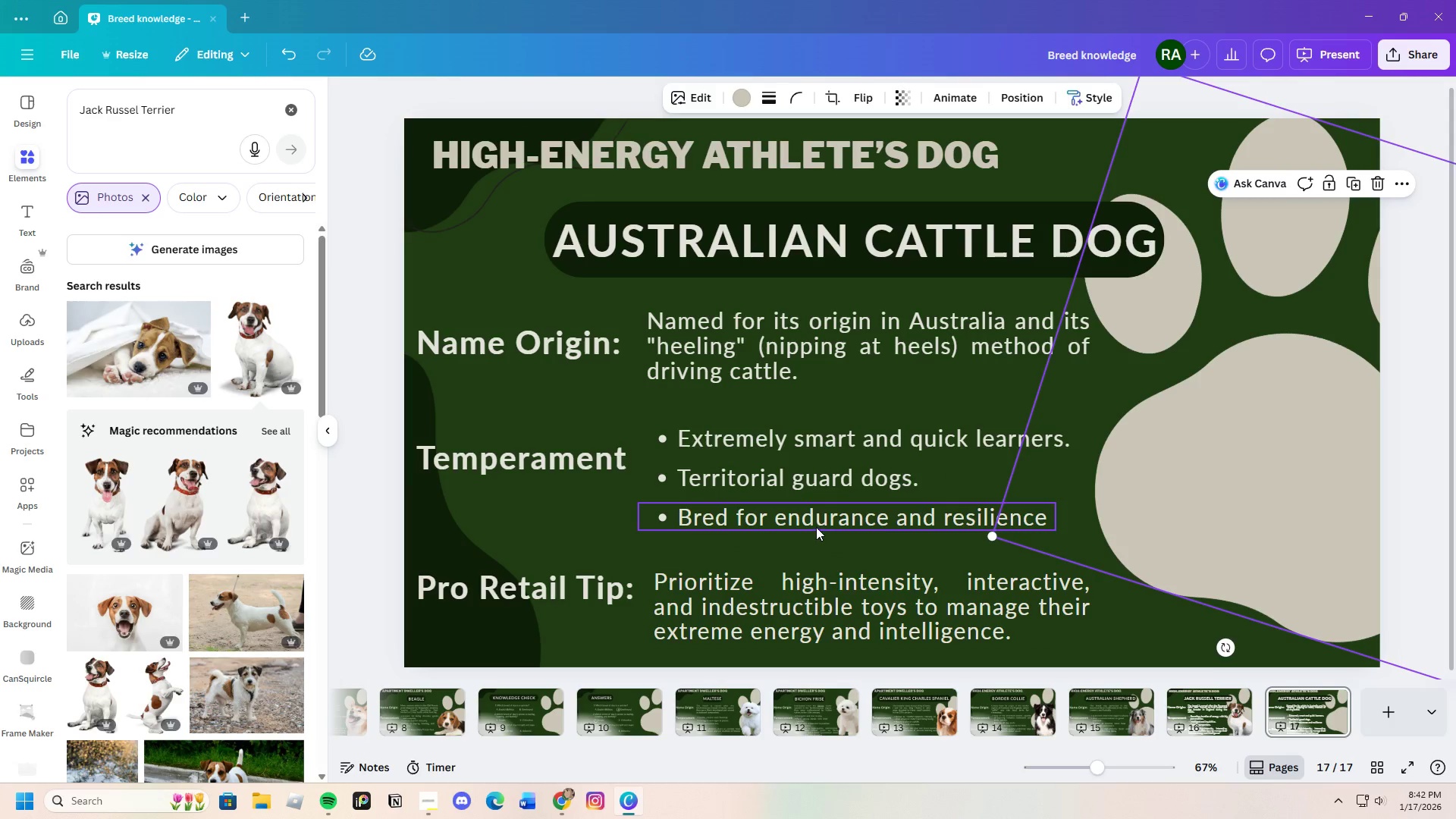 
left_click_drag(start_coordinate=[821, 525], to_coordinate=[823, 534])
 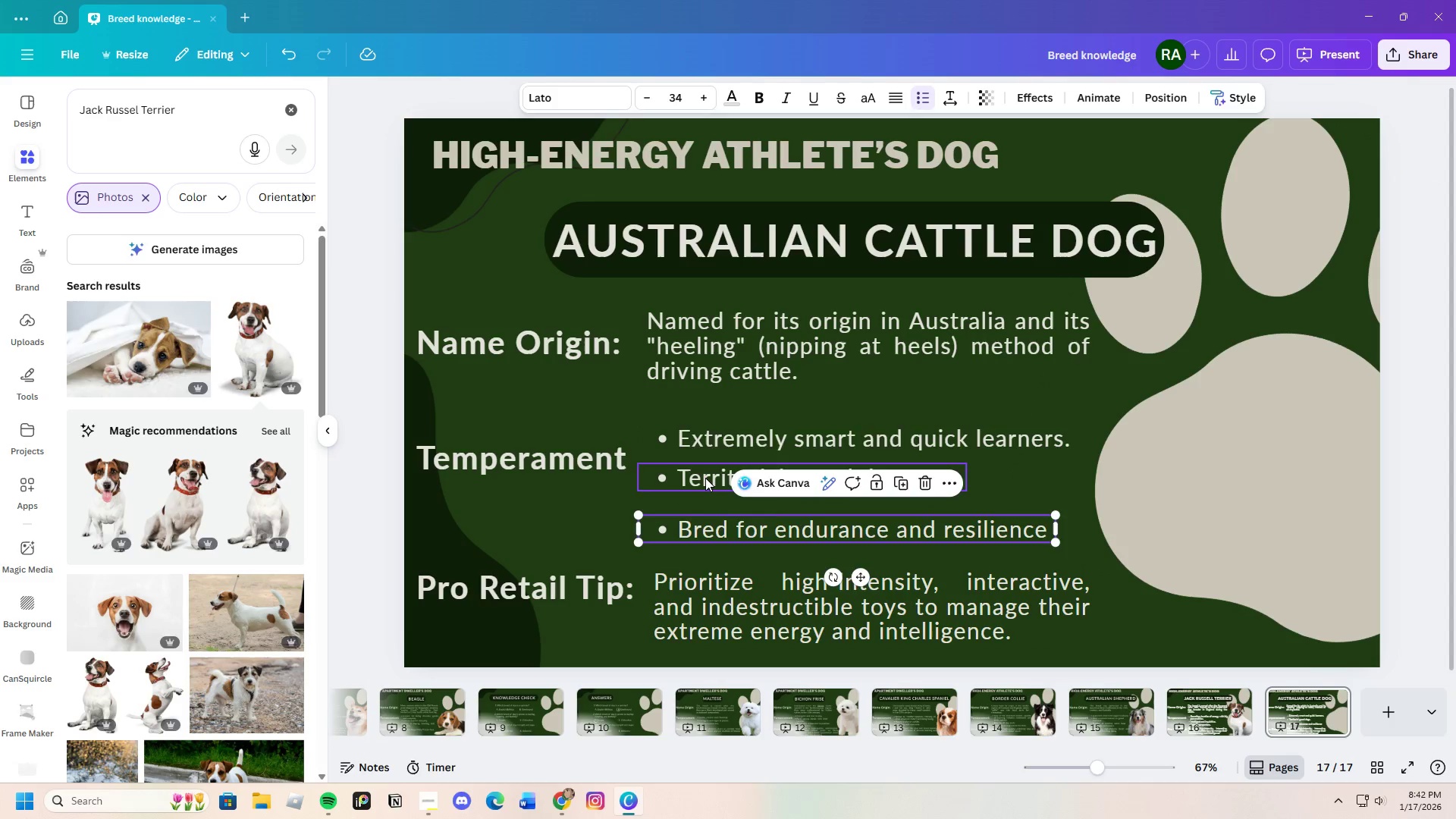 
left_click([705, 478])
 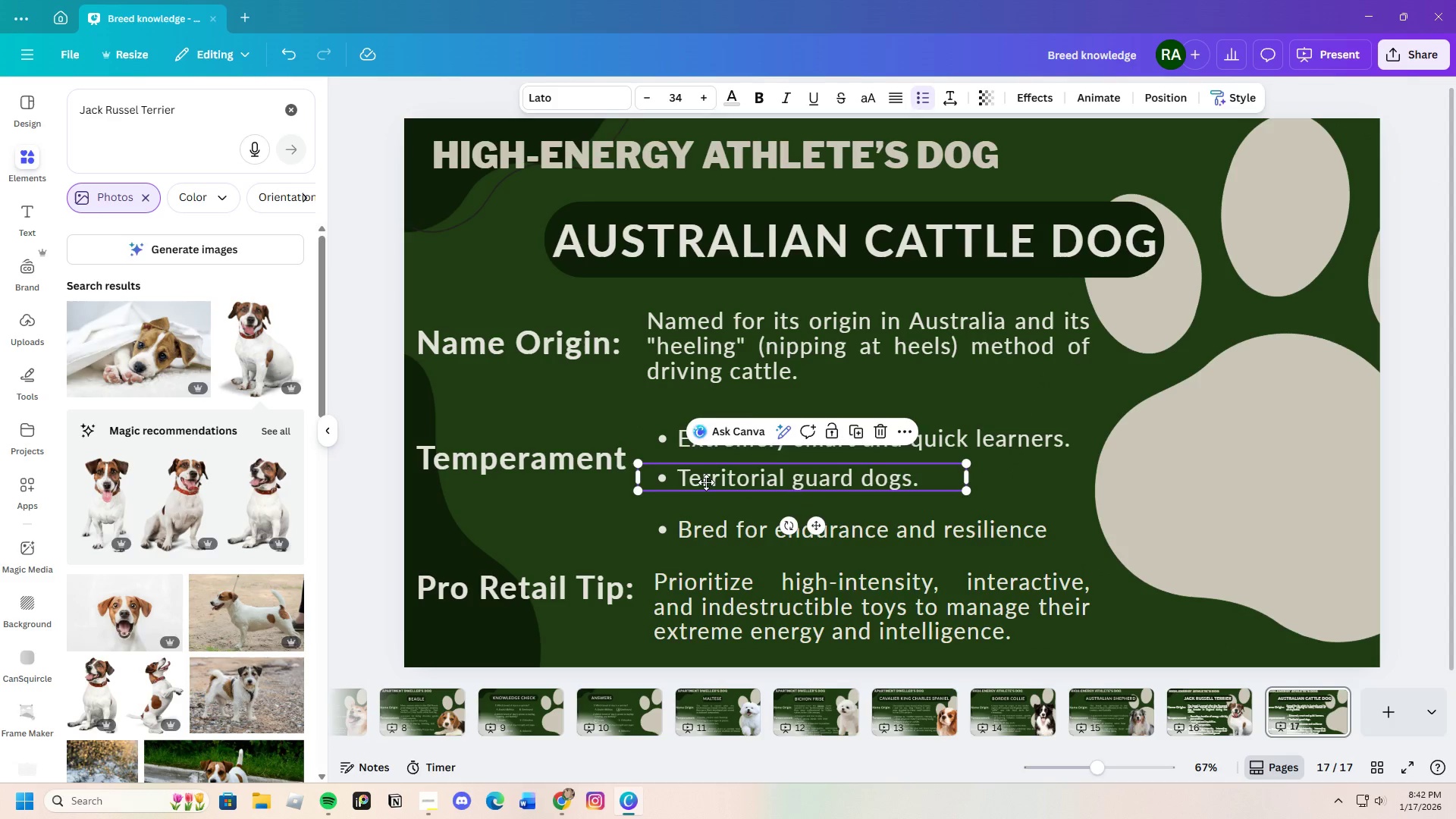 
left_click_drag(start_coordinate=[705, 478], to_coordinate=[707, 493])
 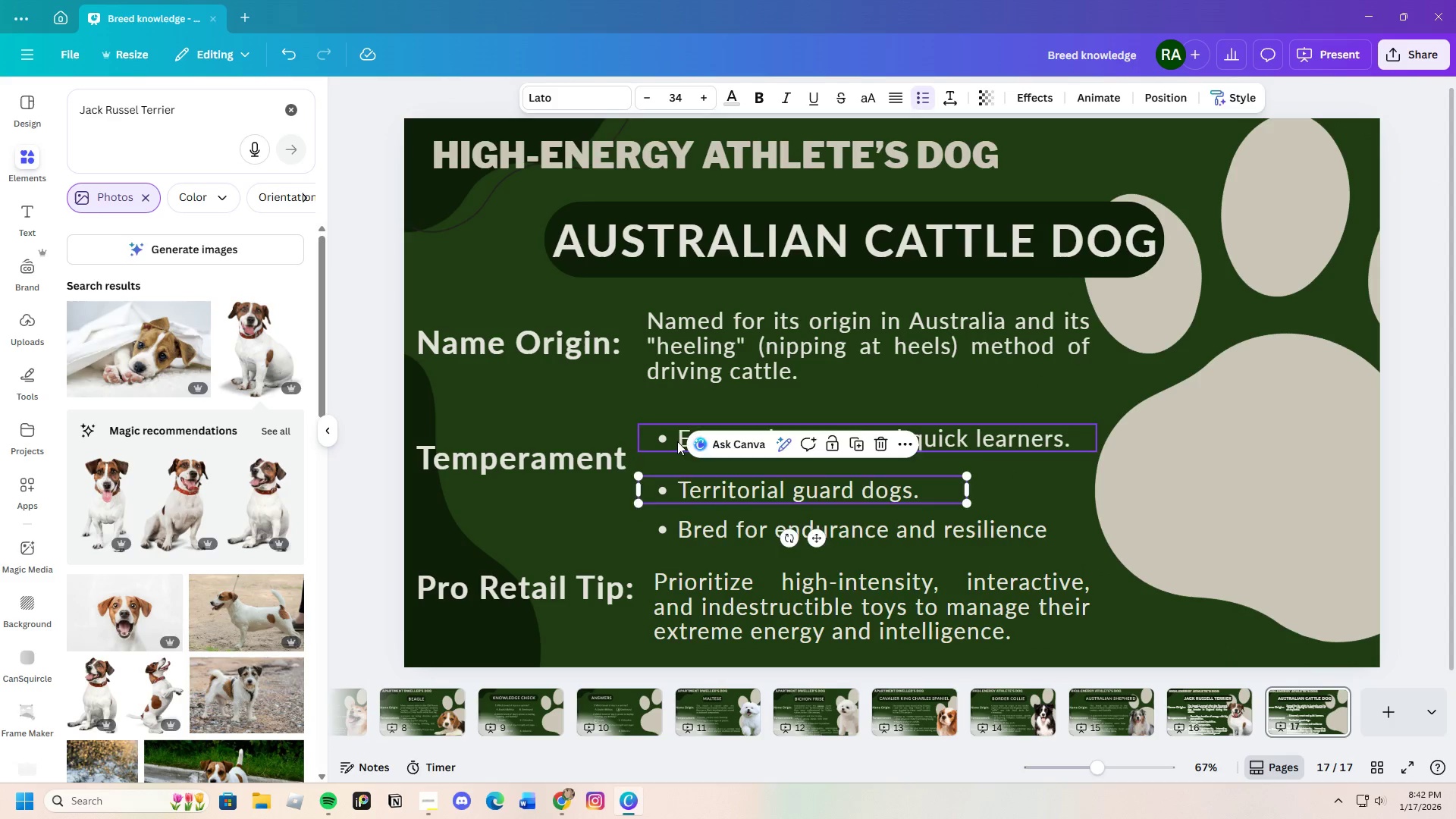 
left_click([677, 441])
 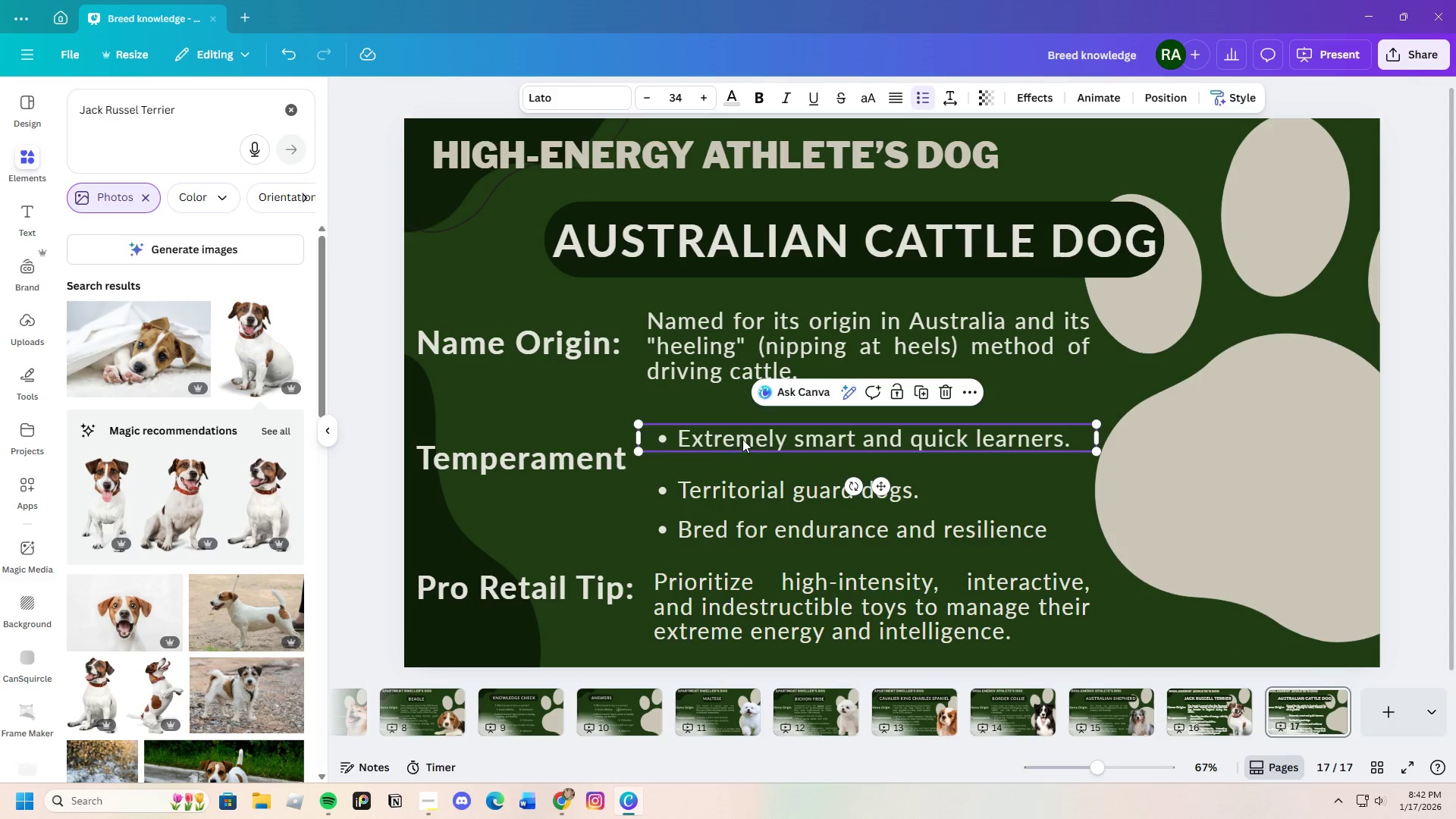 
left_click_drag(start_coordinate=[742, 439], to_coordinate=[742, 447])
 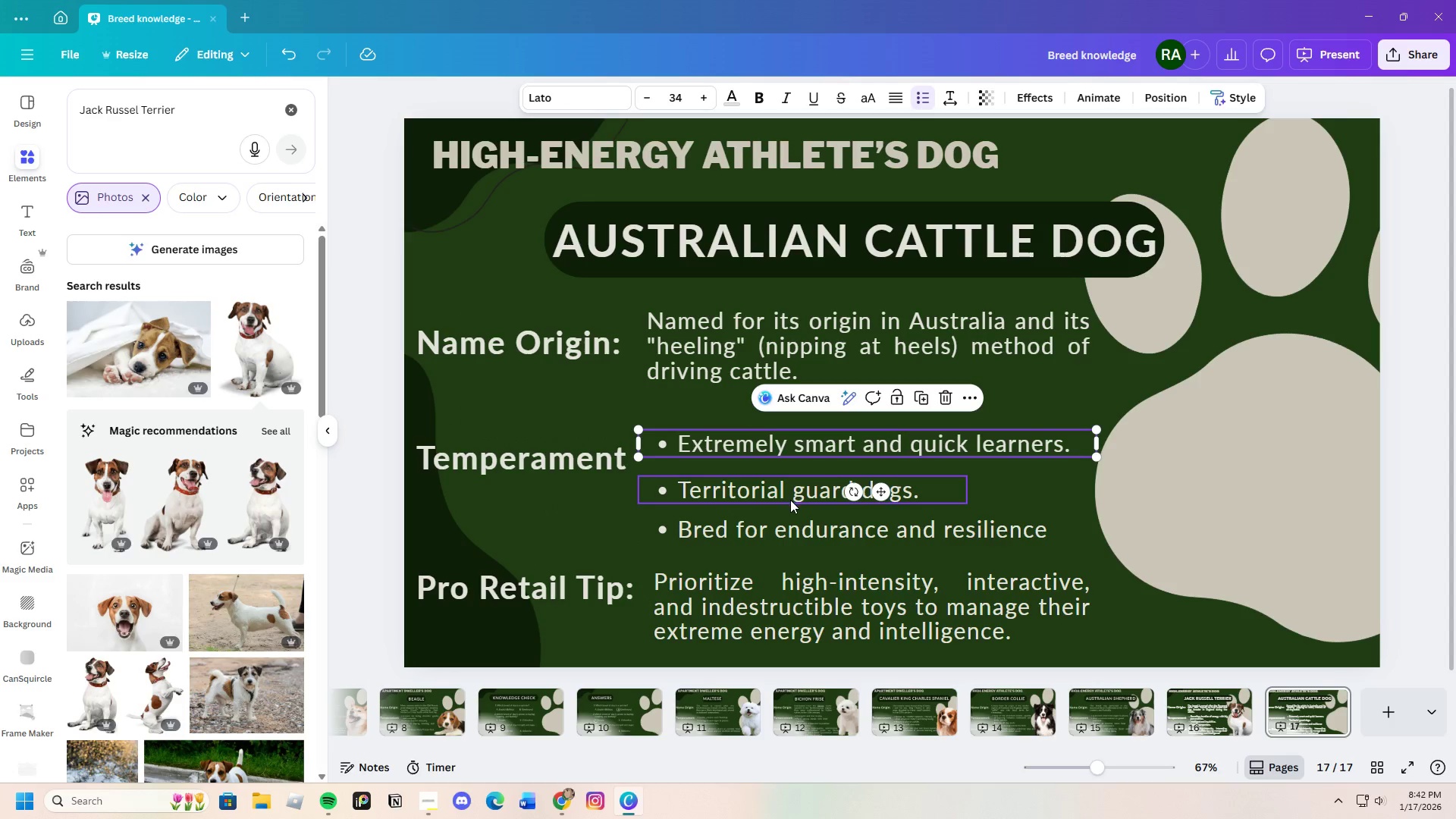 
left_click_drag(start_coordinate=[790, 500], to_coordinate=[793, 493])
 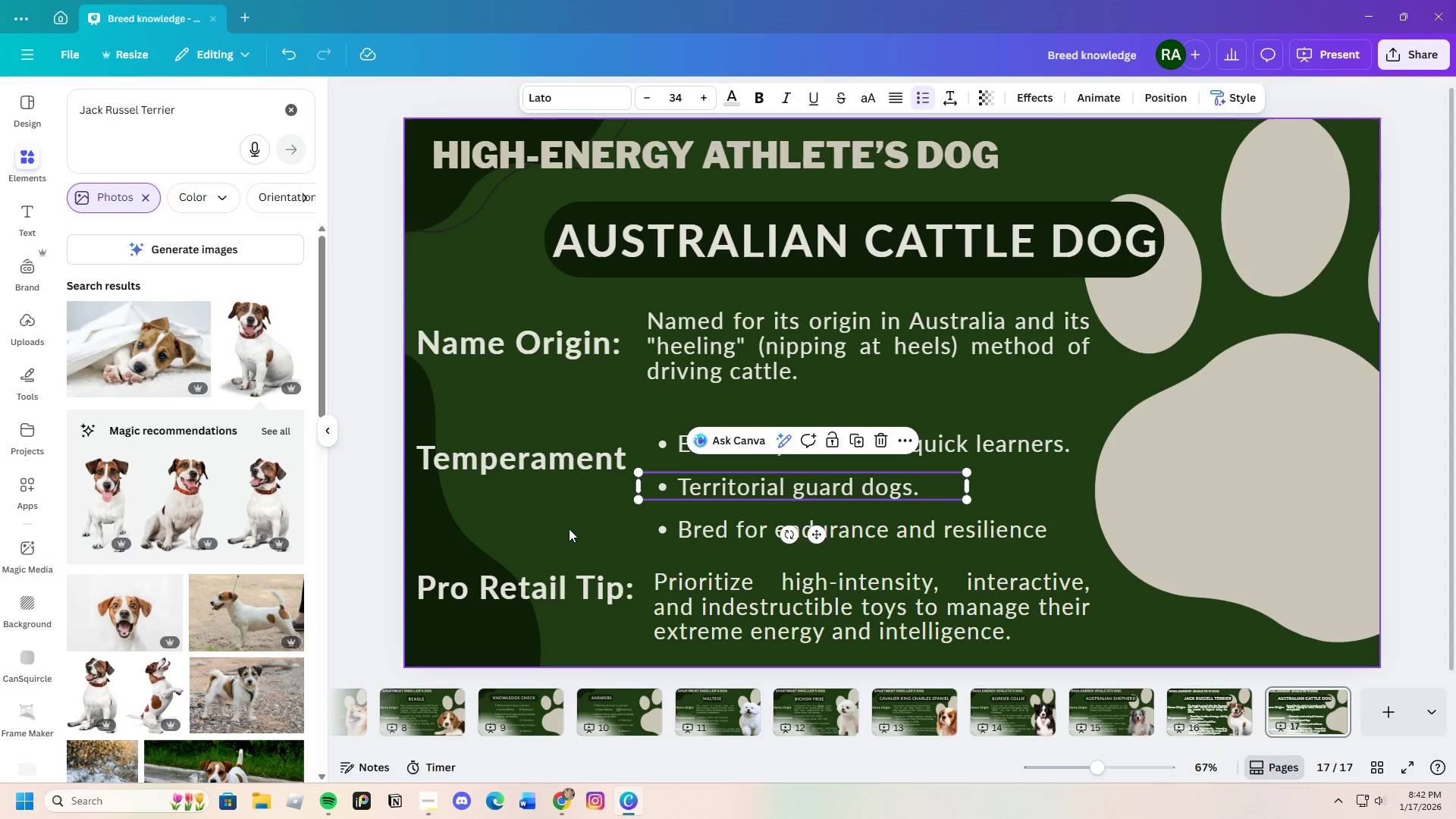 
left_click([569, 529])
 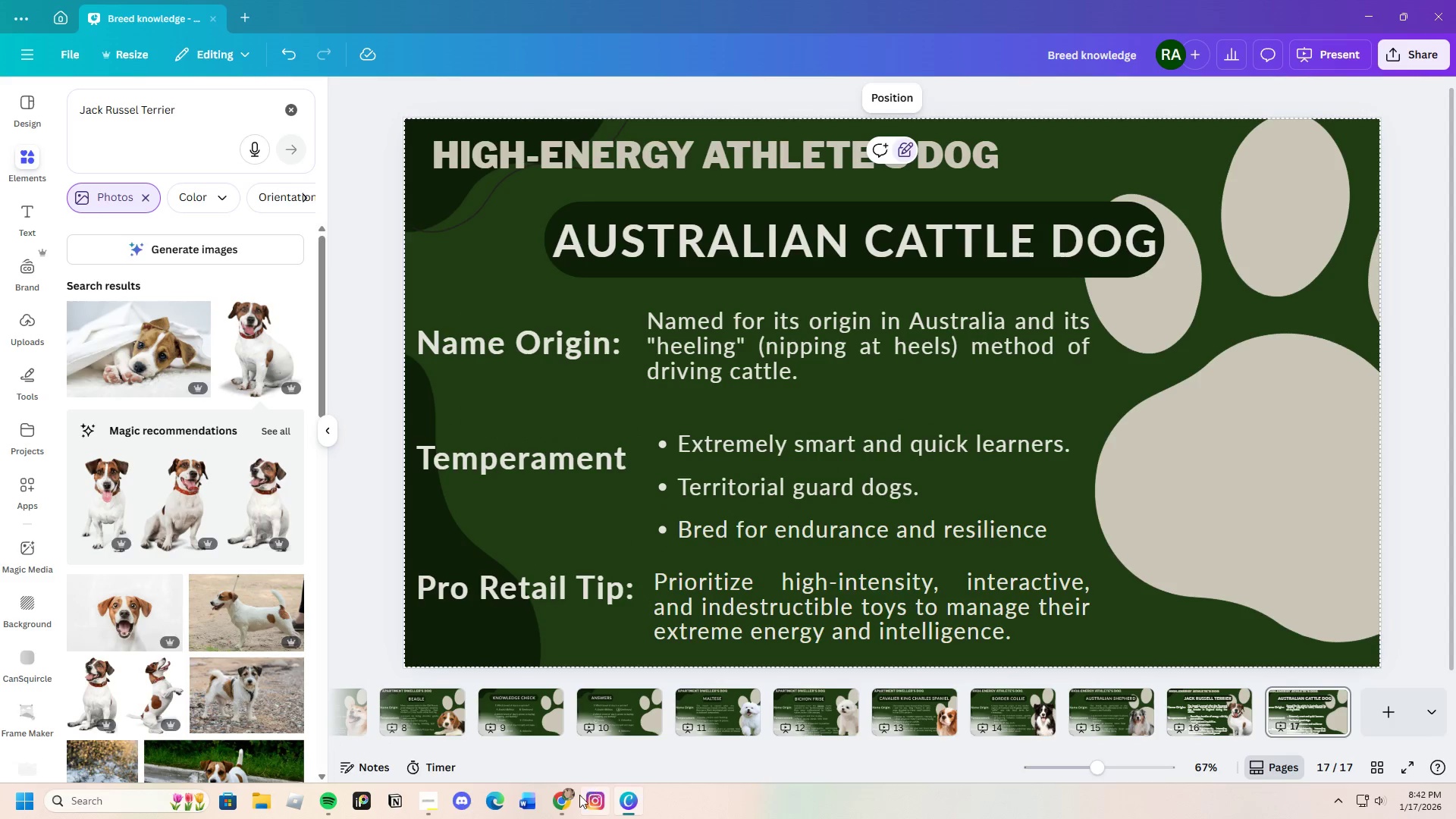 
scroll: coordinate [410, 365], scroll_direction: up, amount: 4.0
 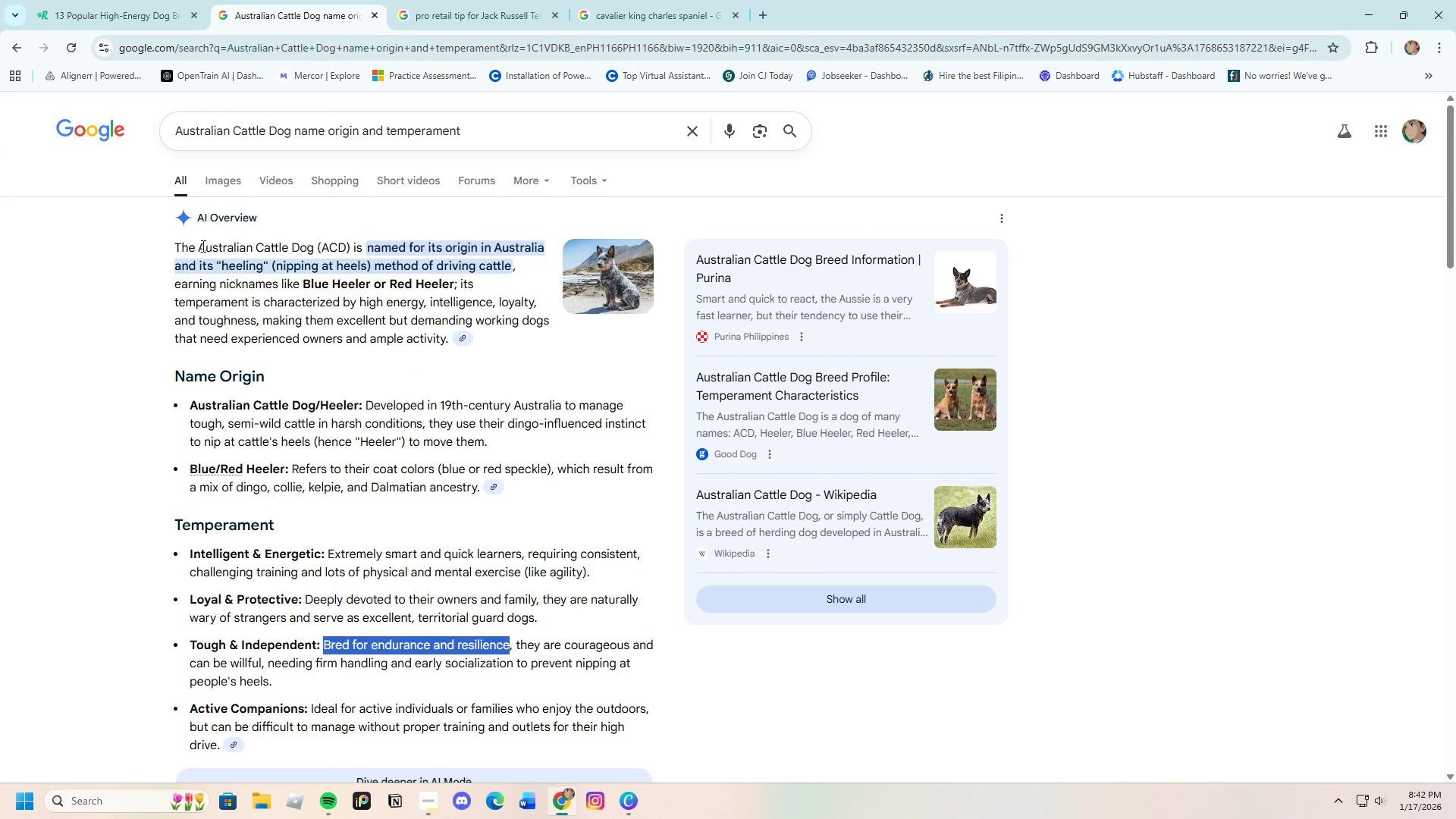 
left_click_drag(start_coordinate=[199, 247], to_coordinate=[317, 250])
 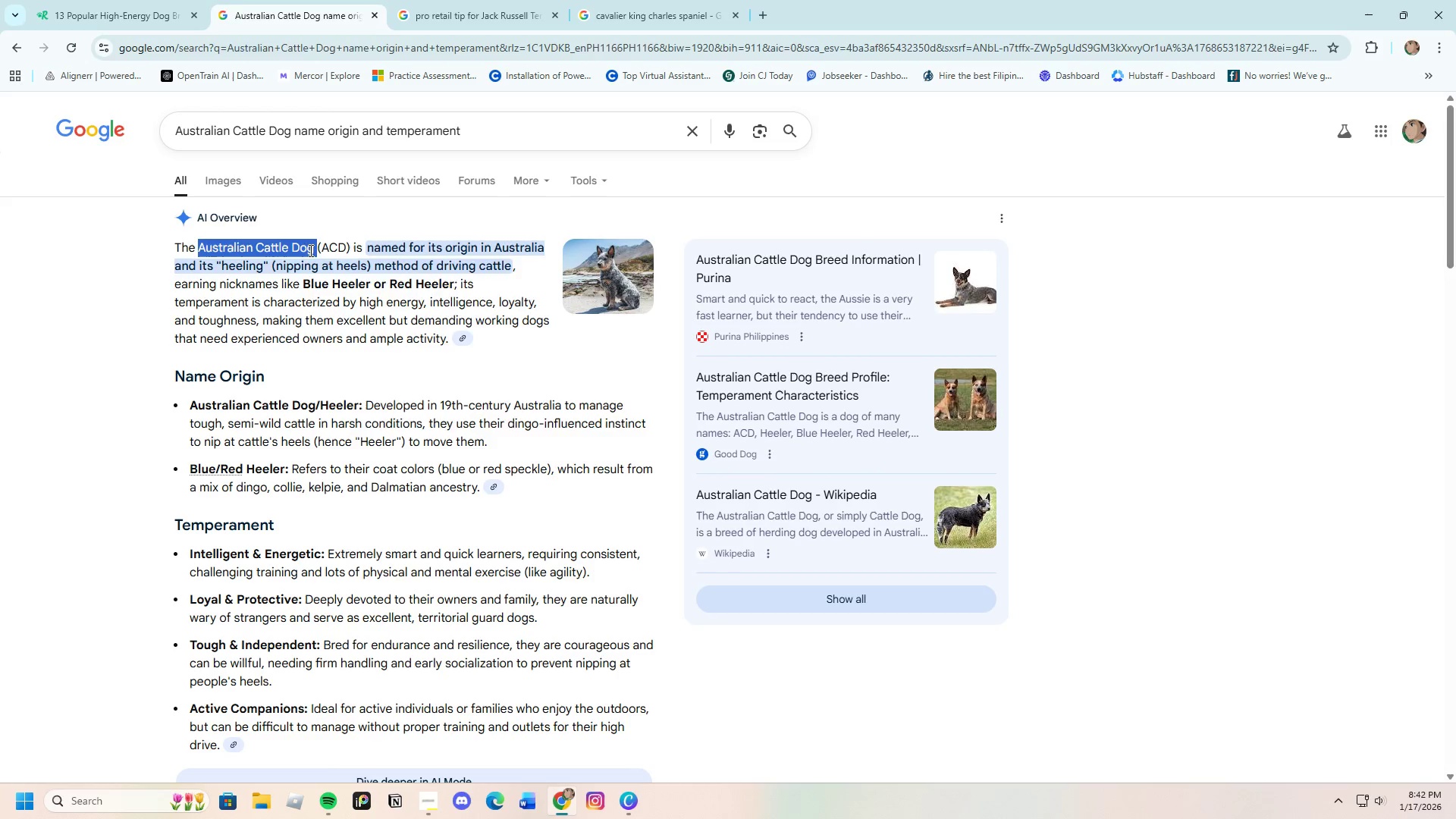 
right_click([309, 250])
 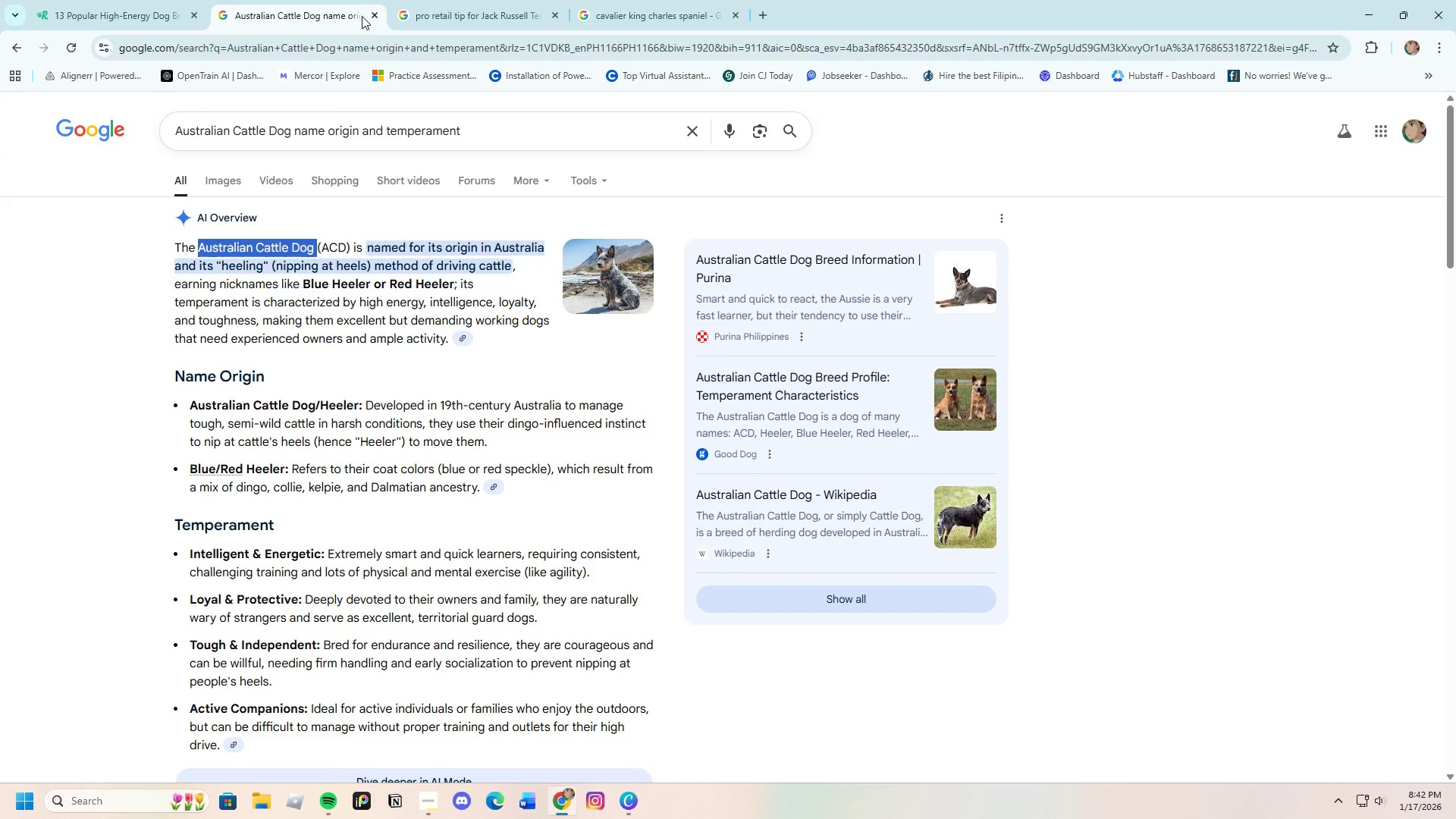 
left_click([456, 0])
 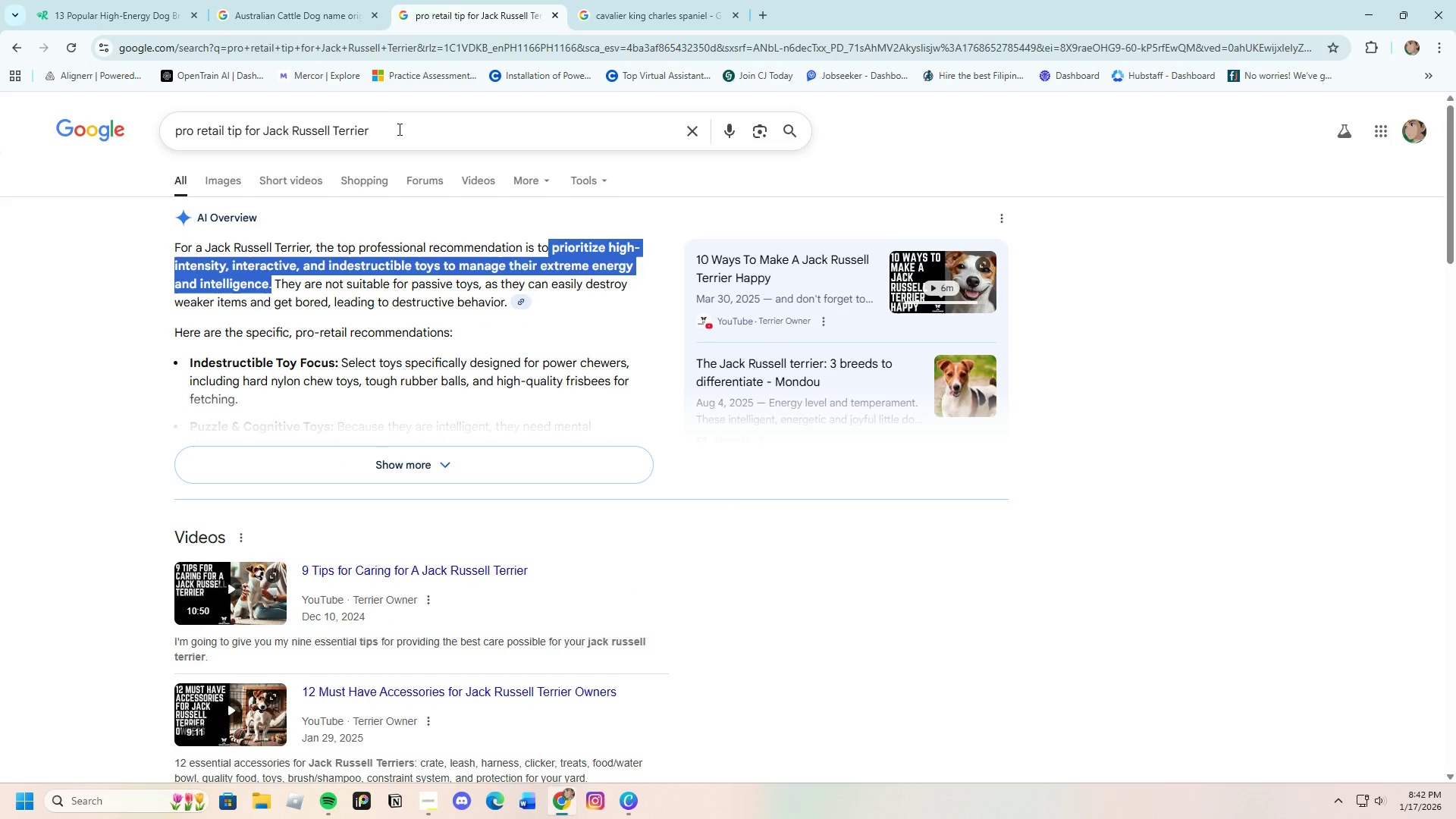 
left_click_drag(start_coordinate=[397, 132], to_coordinate=[268, 136])
 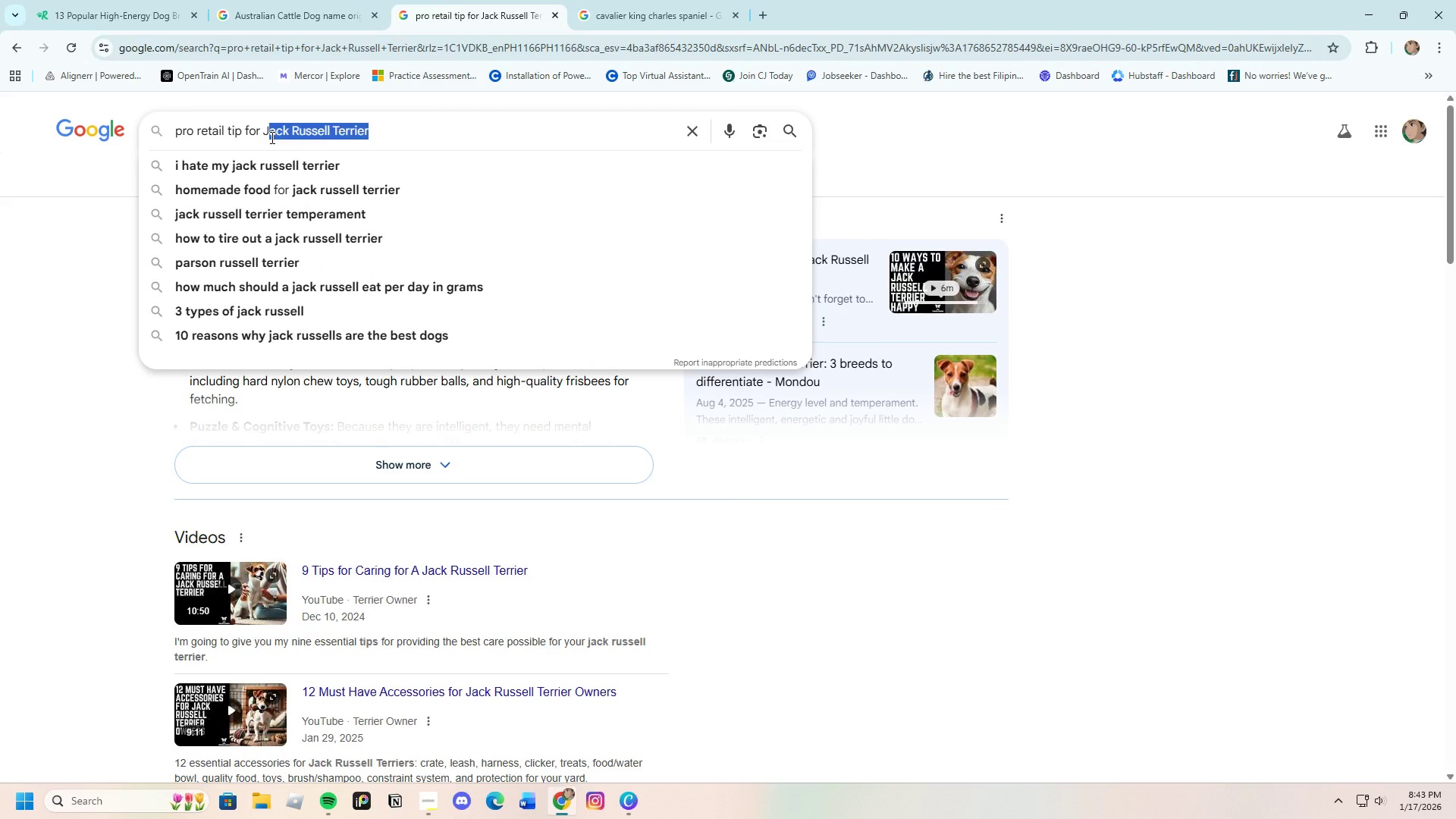 
key(Backspace)
 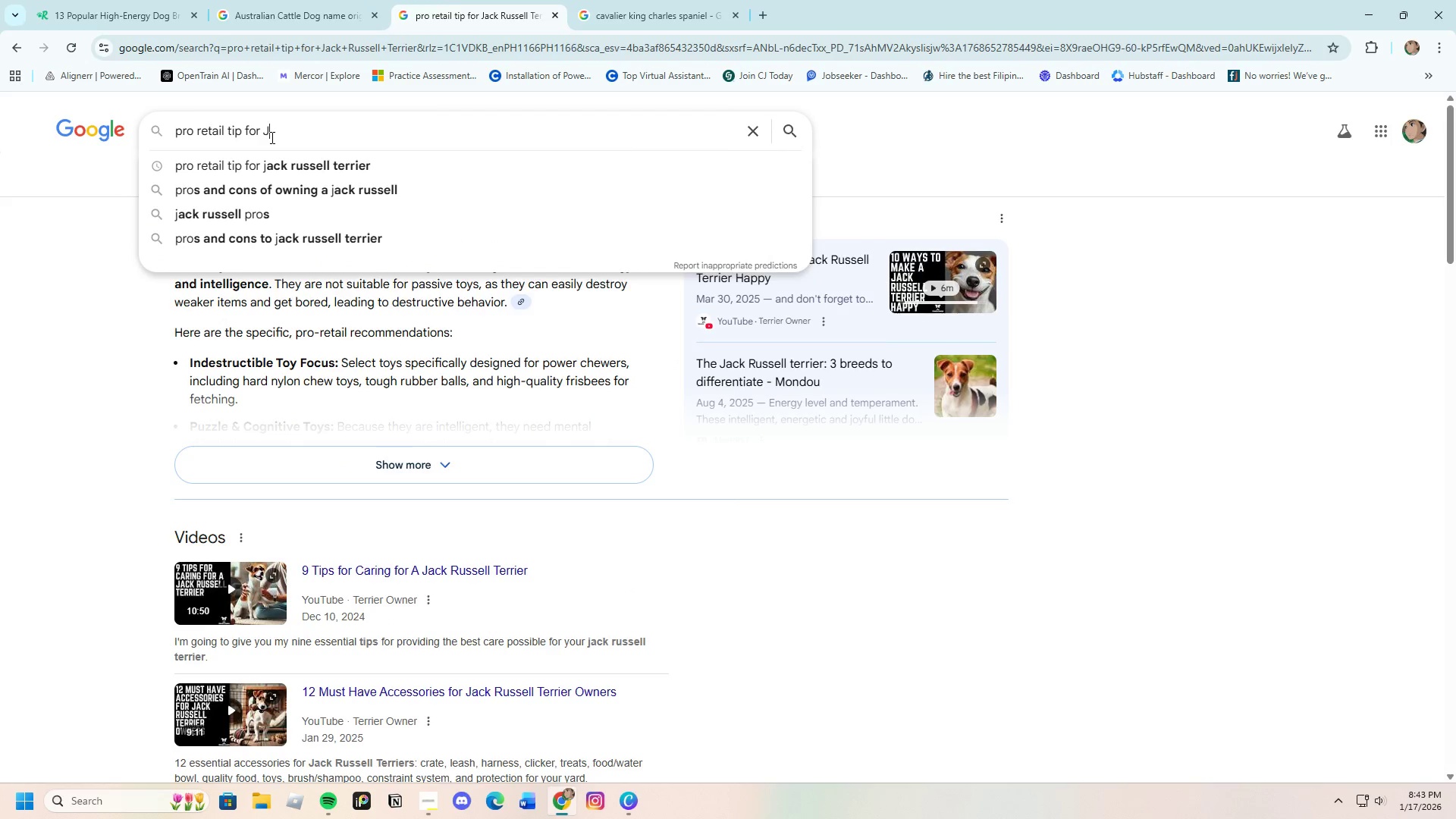 
key(Backspace)
 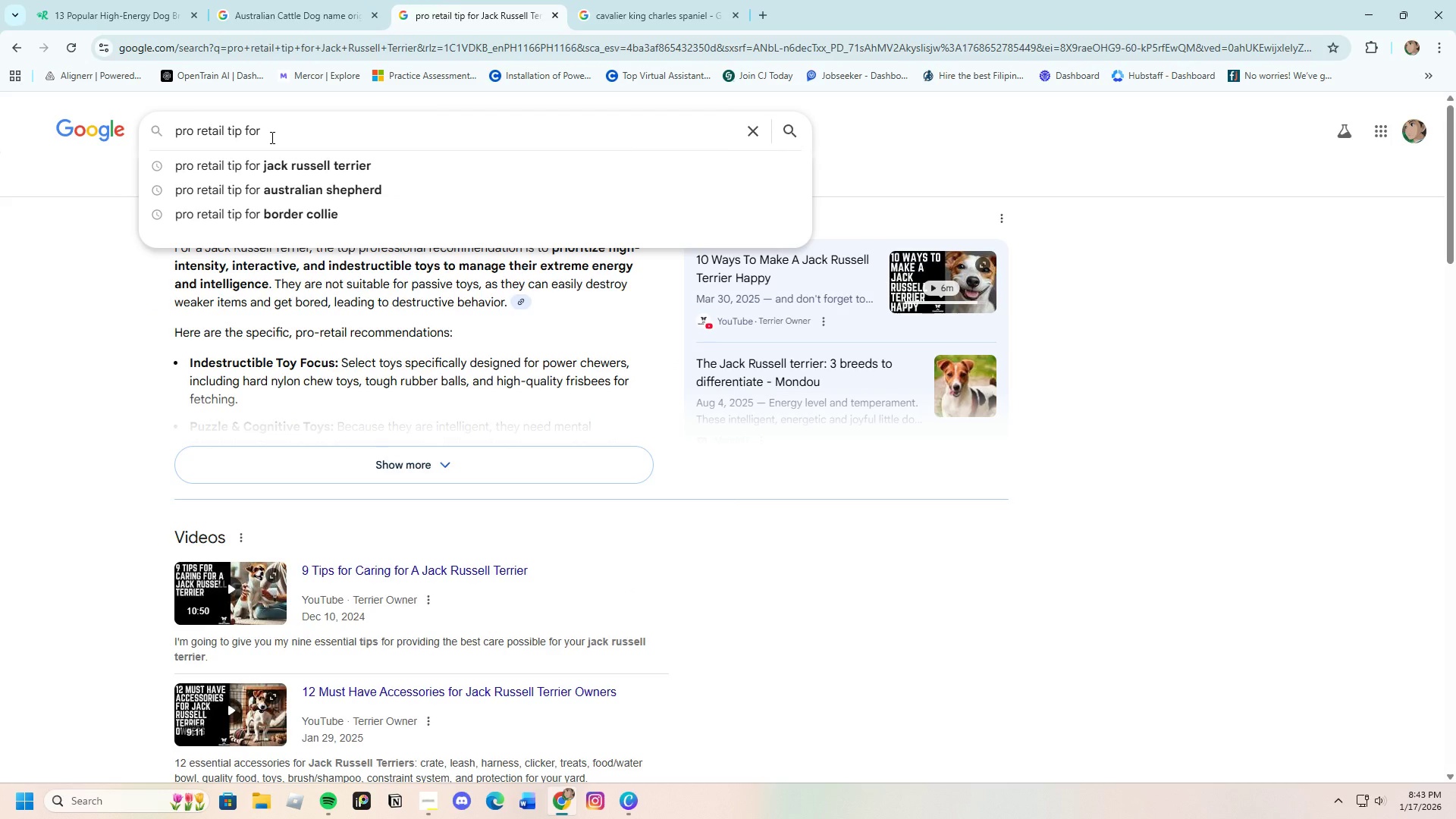 
key(Control+V)
 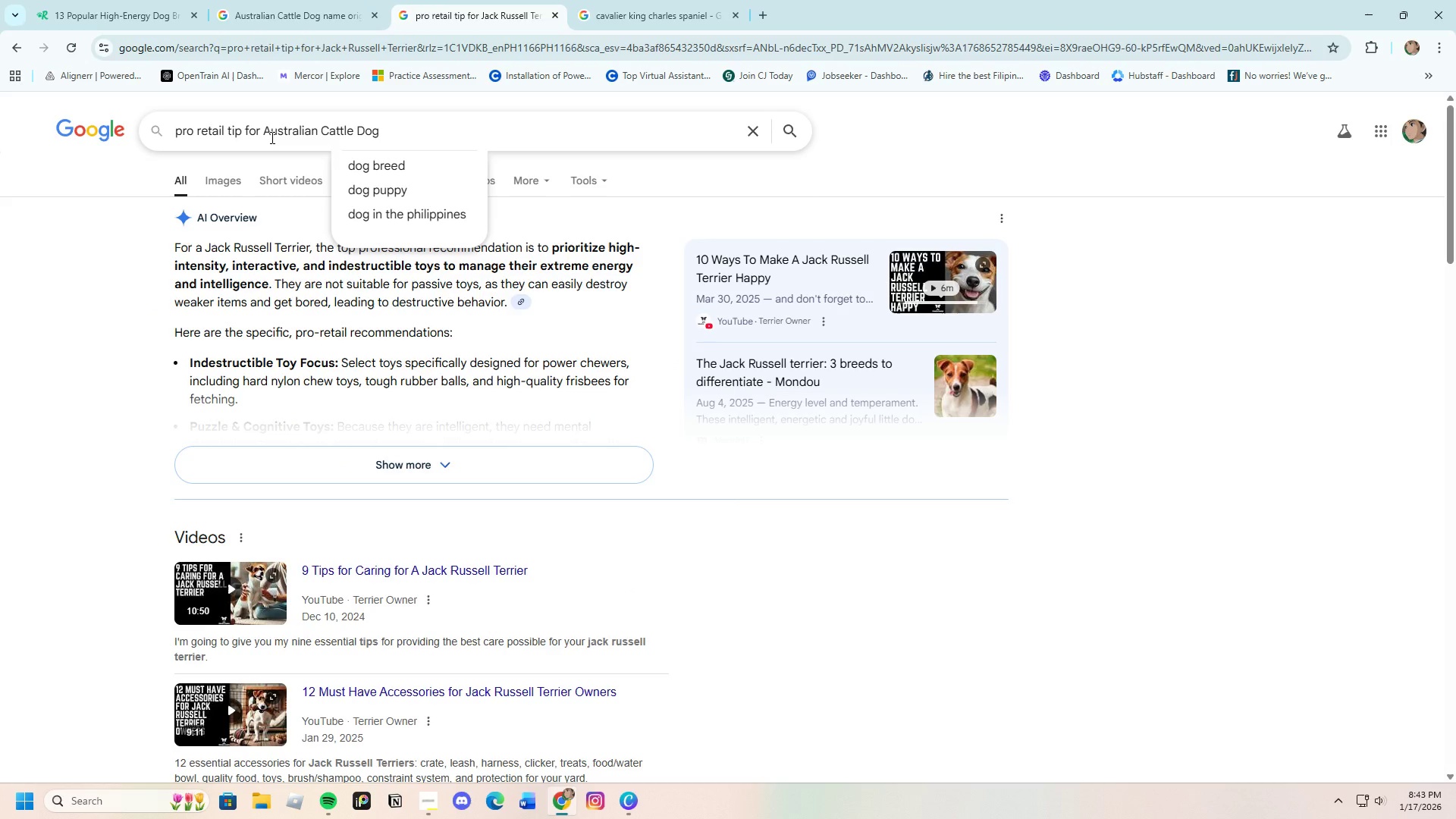 
key(Control+Enter)
 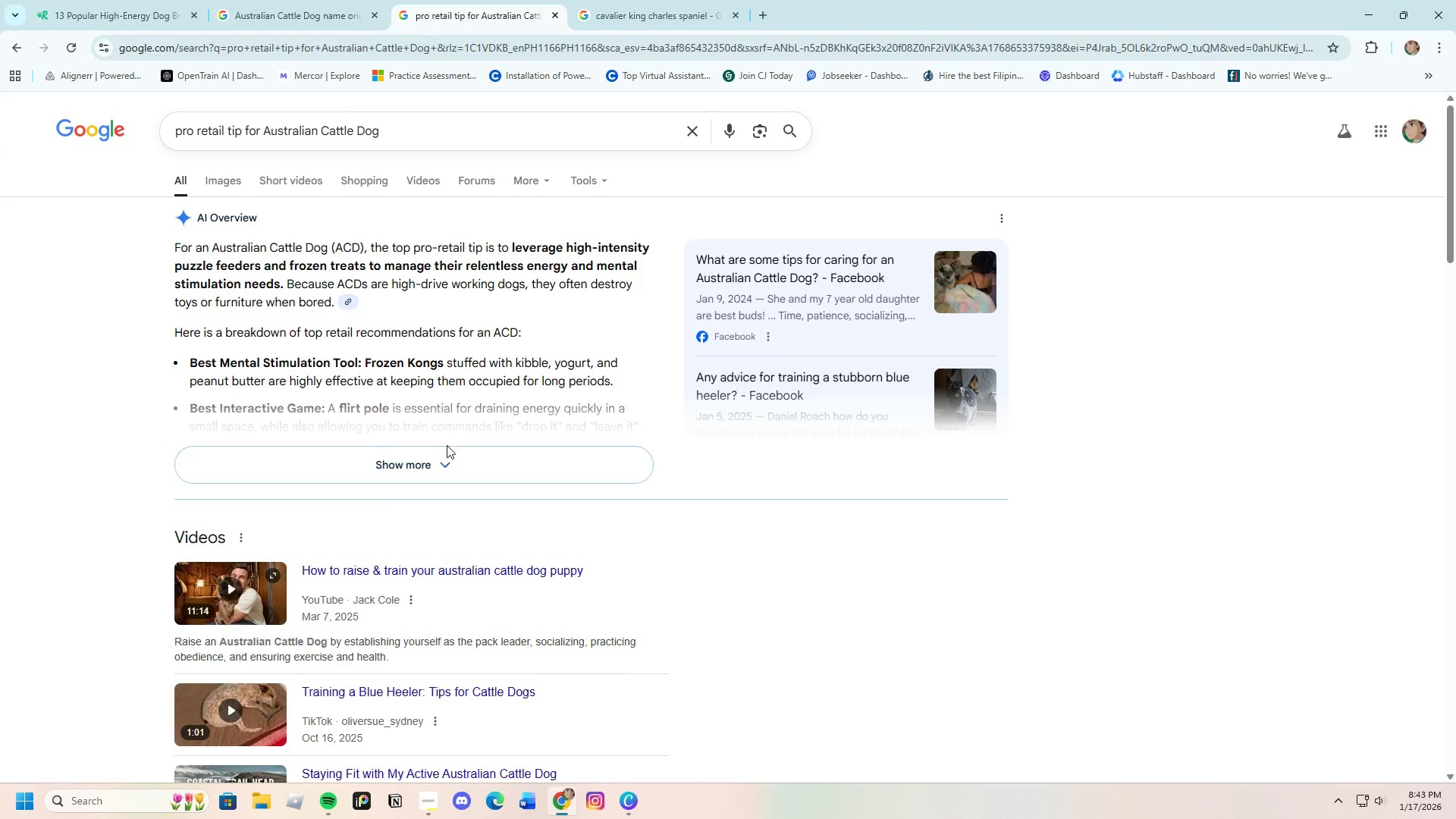 
wait(9.0)
 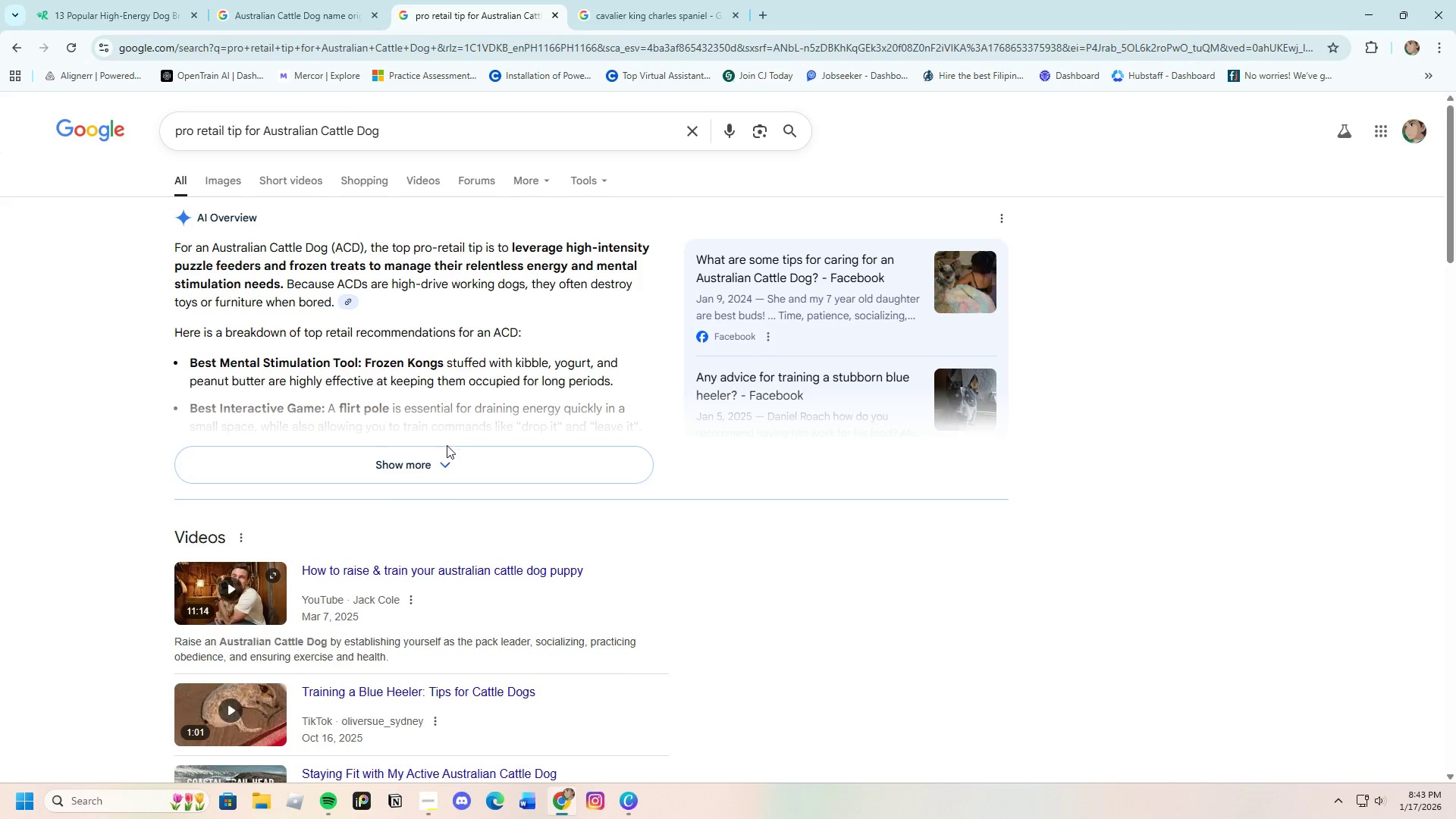 
left_click_drag(start_coordinate=[510, 246], to_coordinate=[281, 285])
 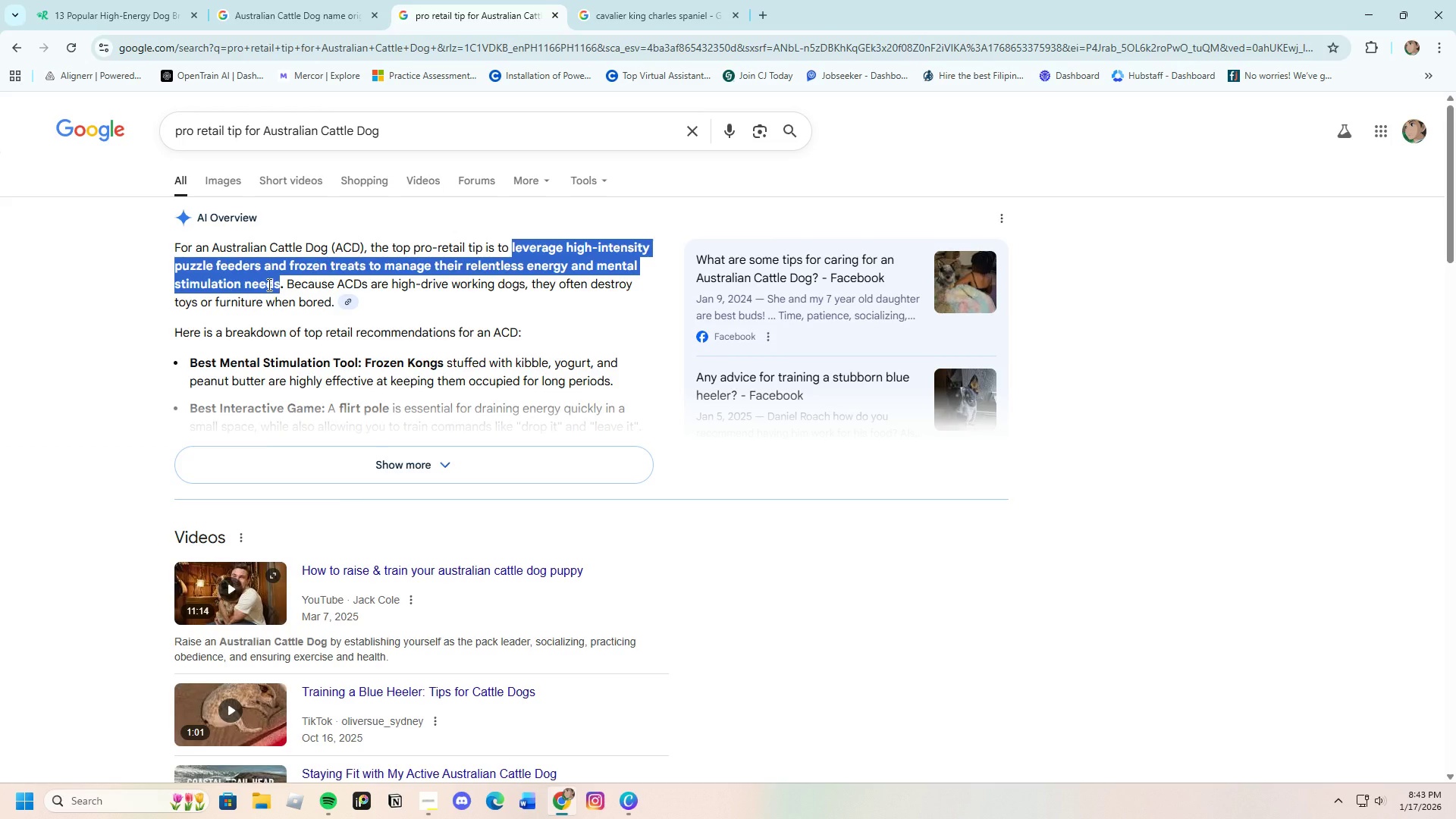 
right_click([268, 284])
 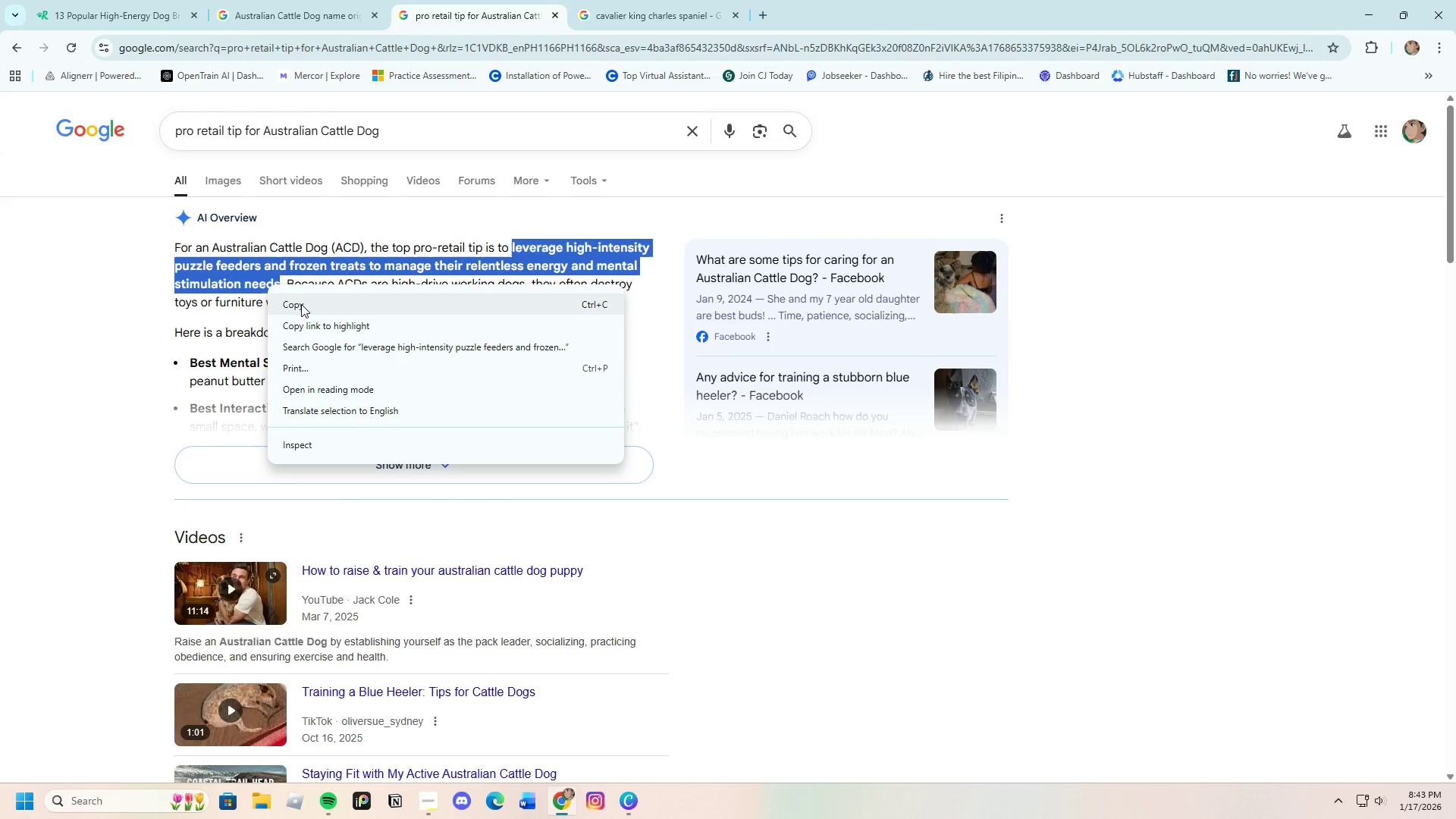 
left_click([303, 306])
 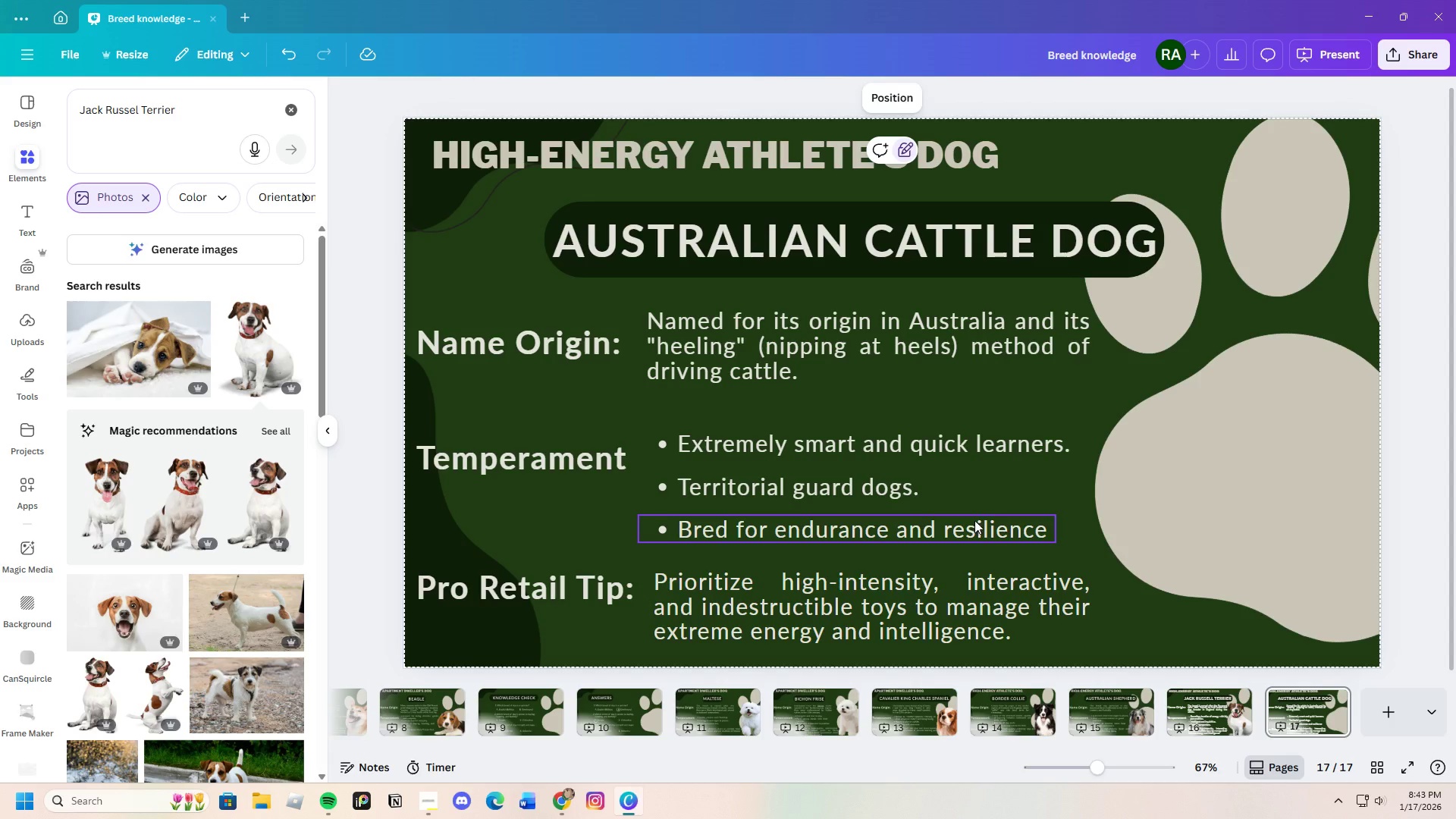 
double_click([893, 598])
 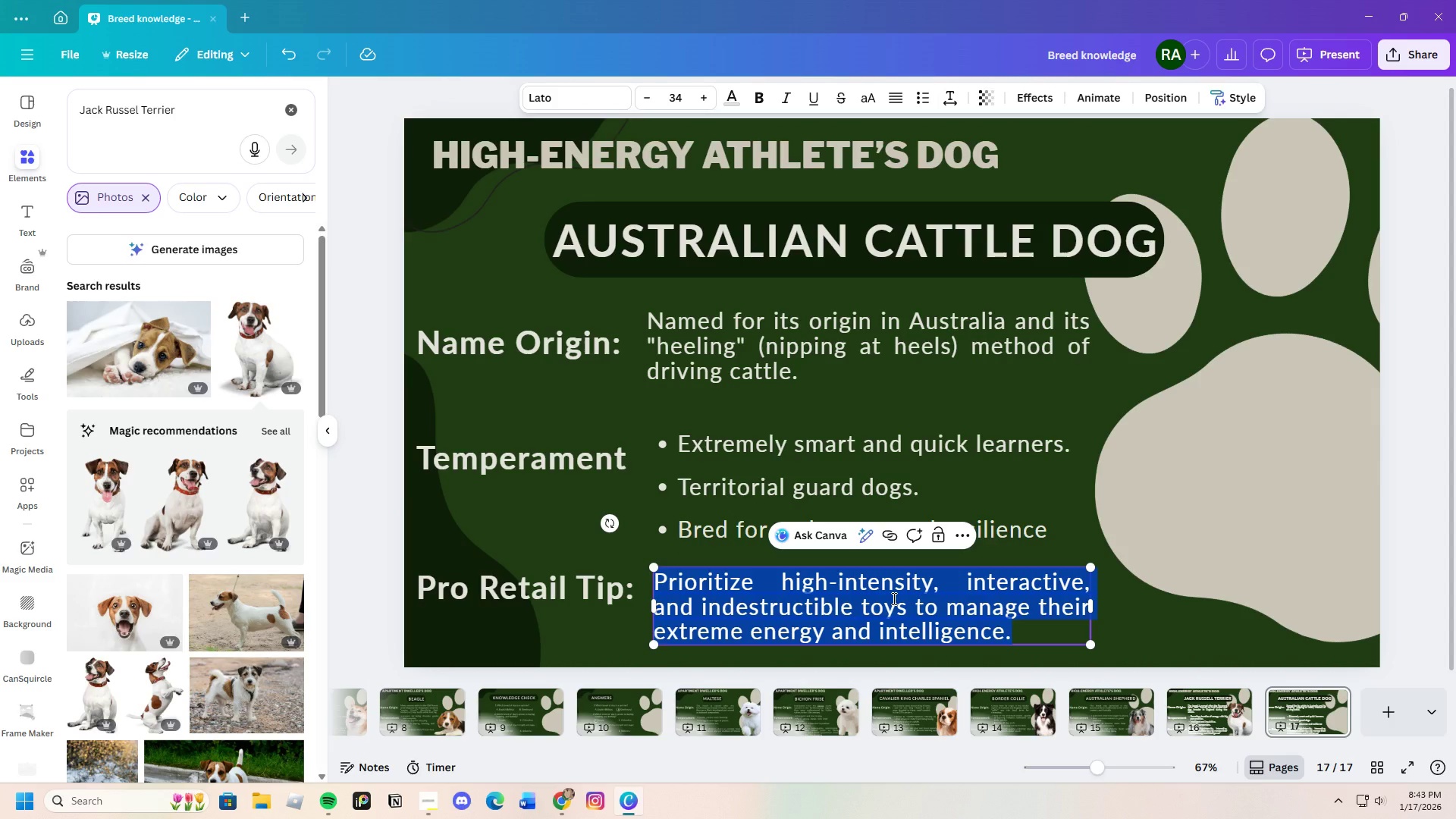 
key(Backspace)
 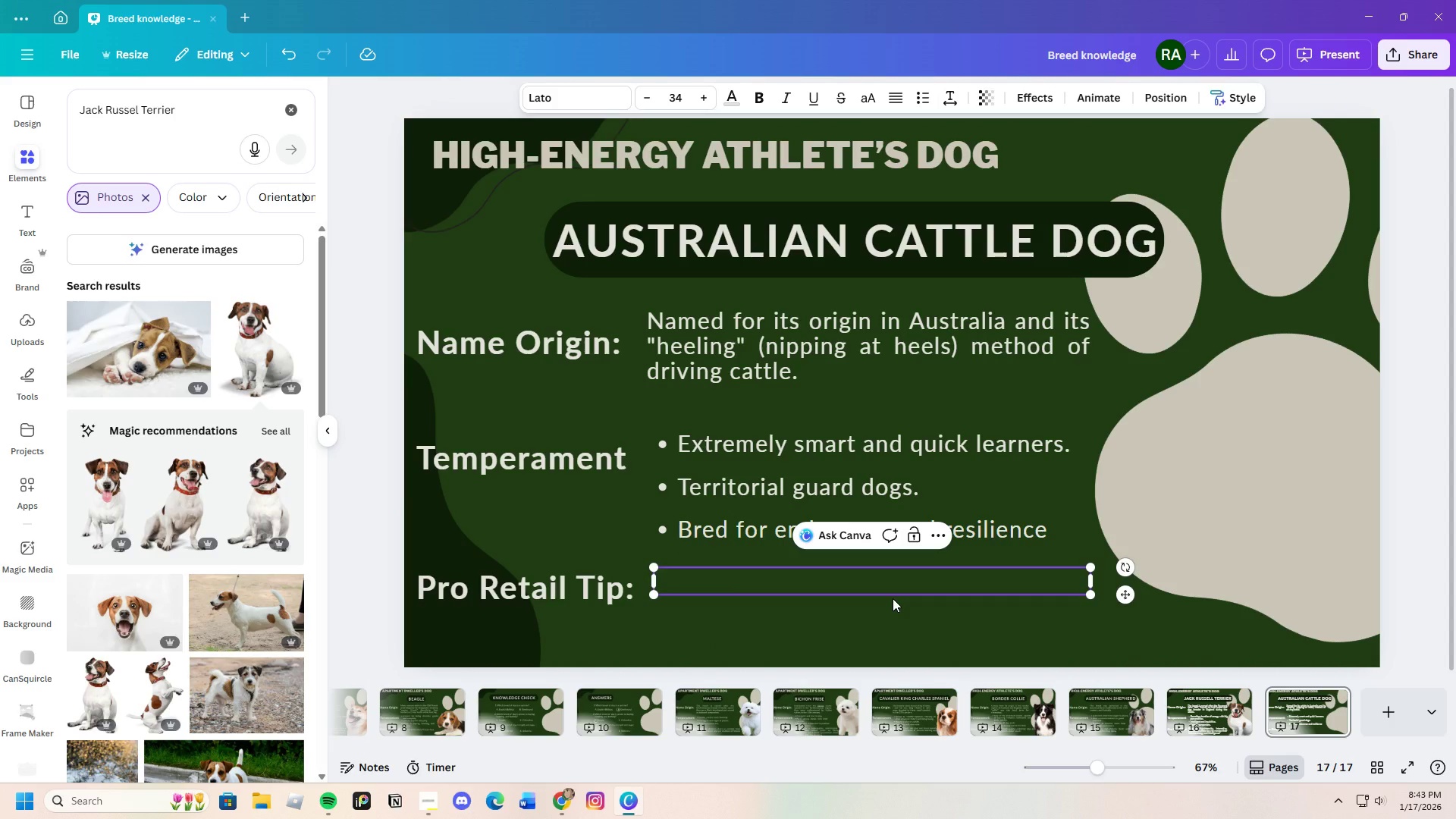 
key(Control+V)
 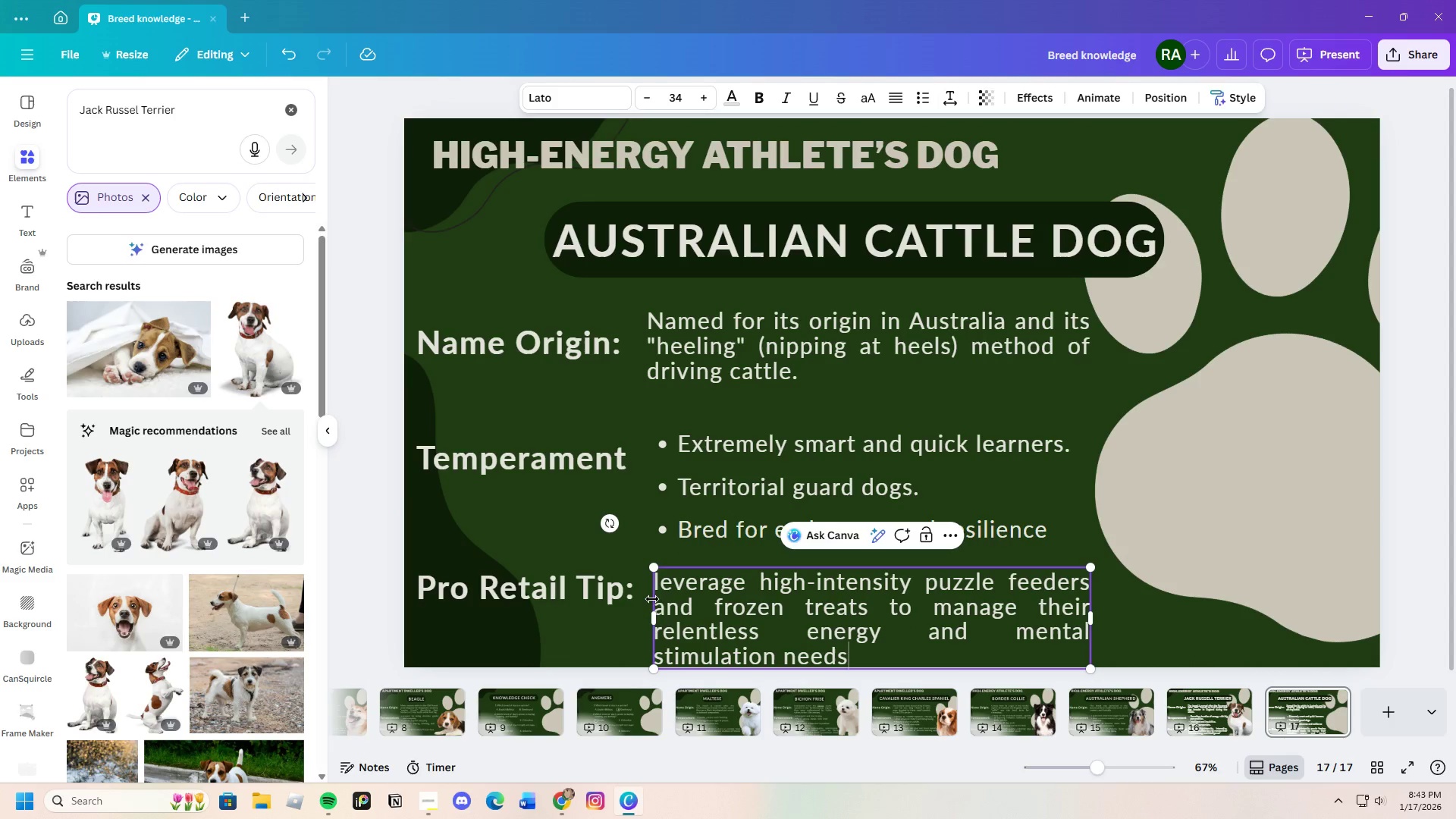 
left_click([661, 589])
 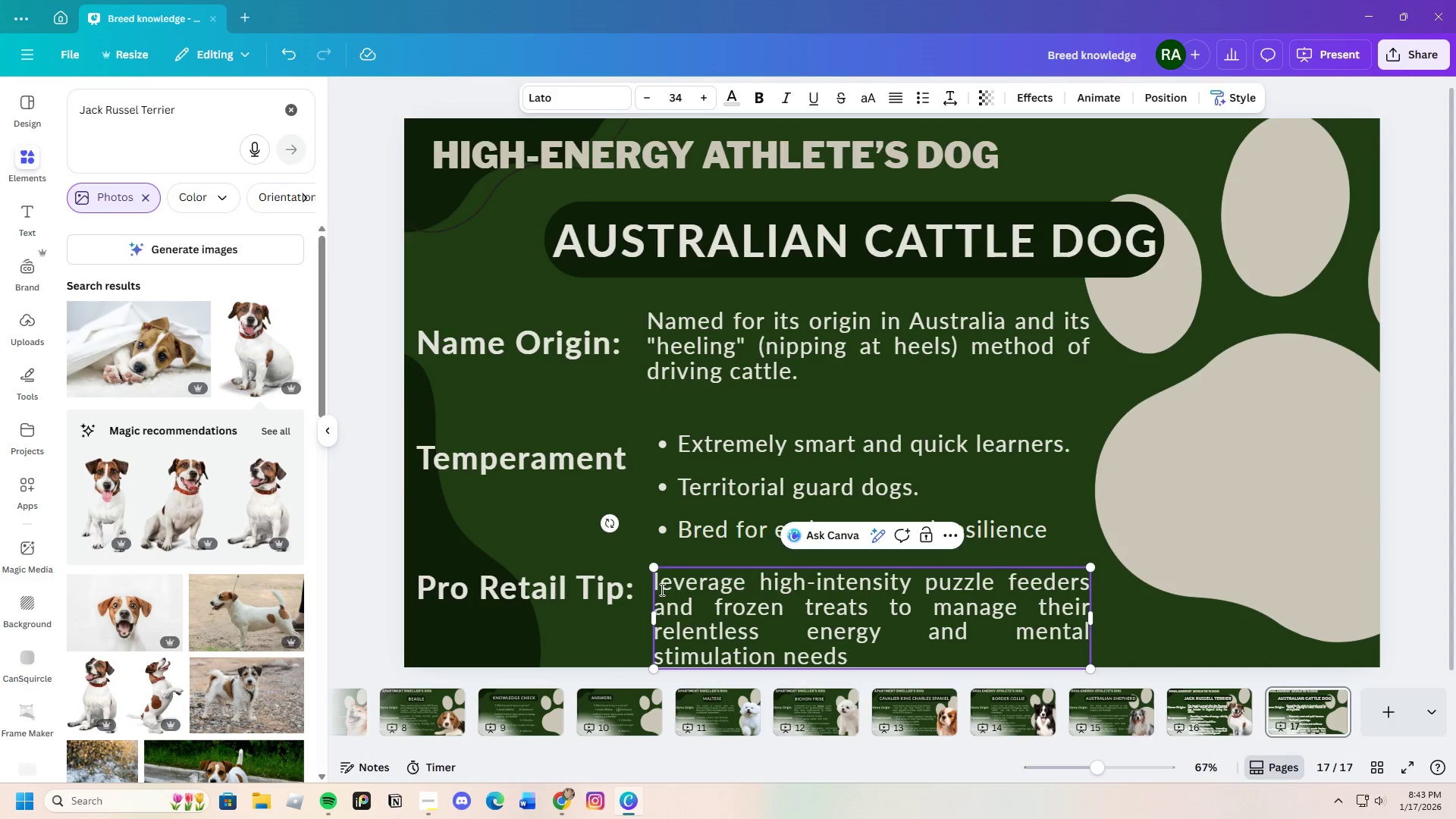 
key(Backspace)
 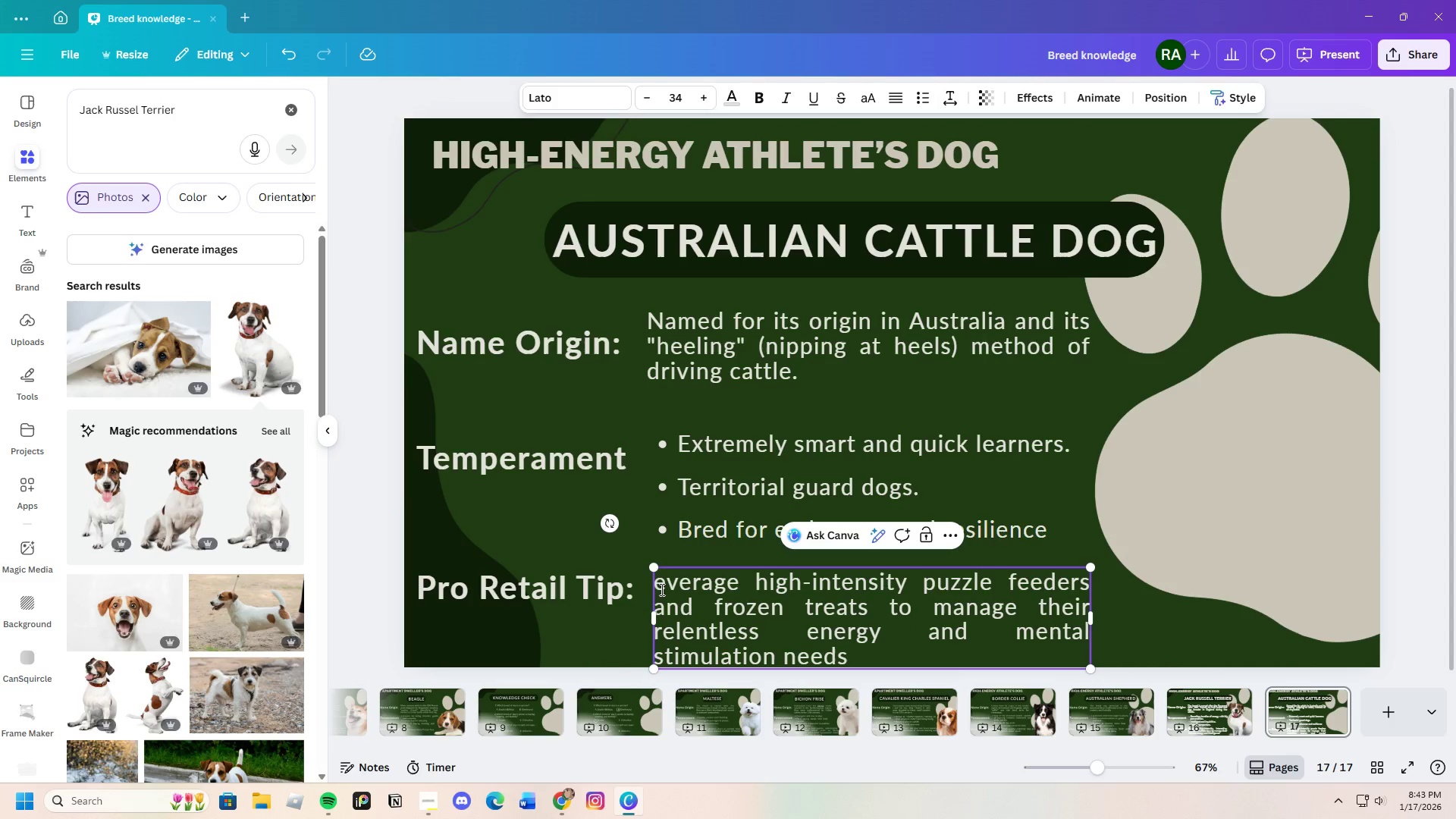 
key(Shift+ShiftLeft)
 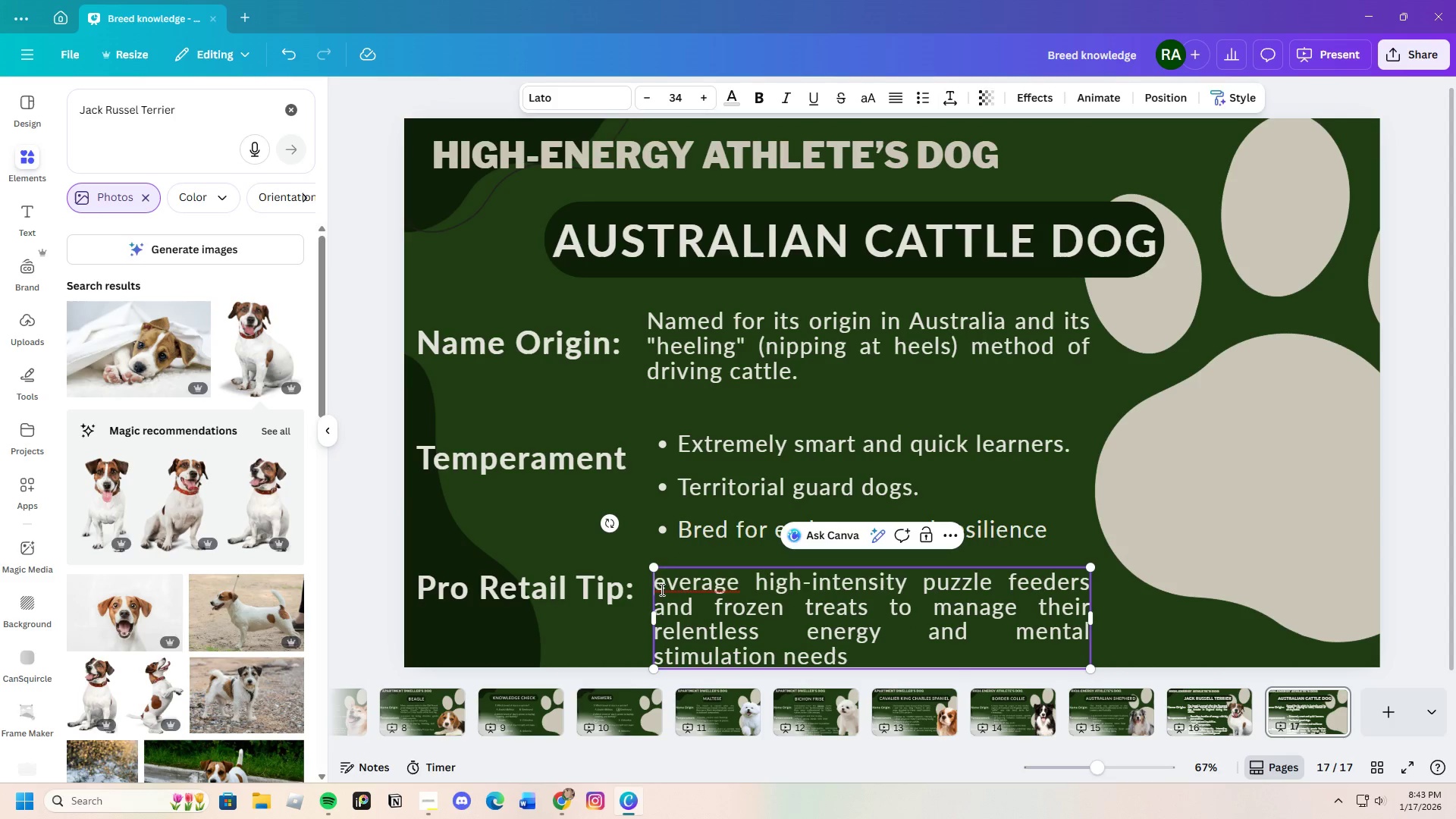 
key(Shift+L)
 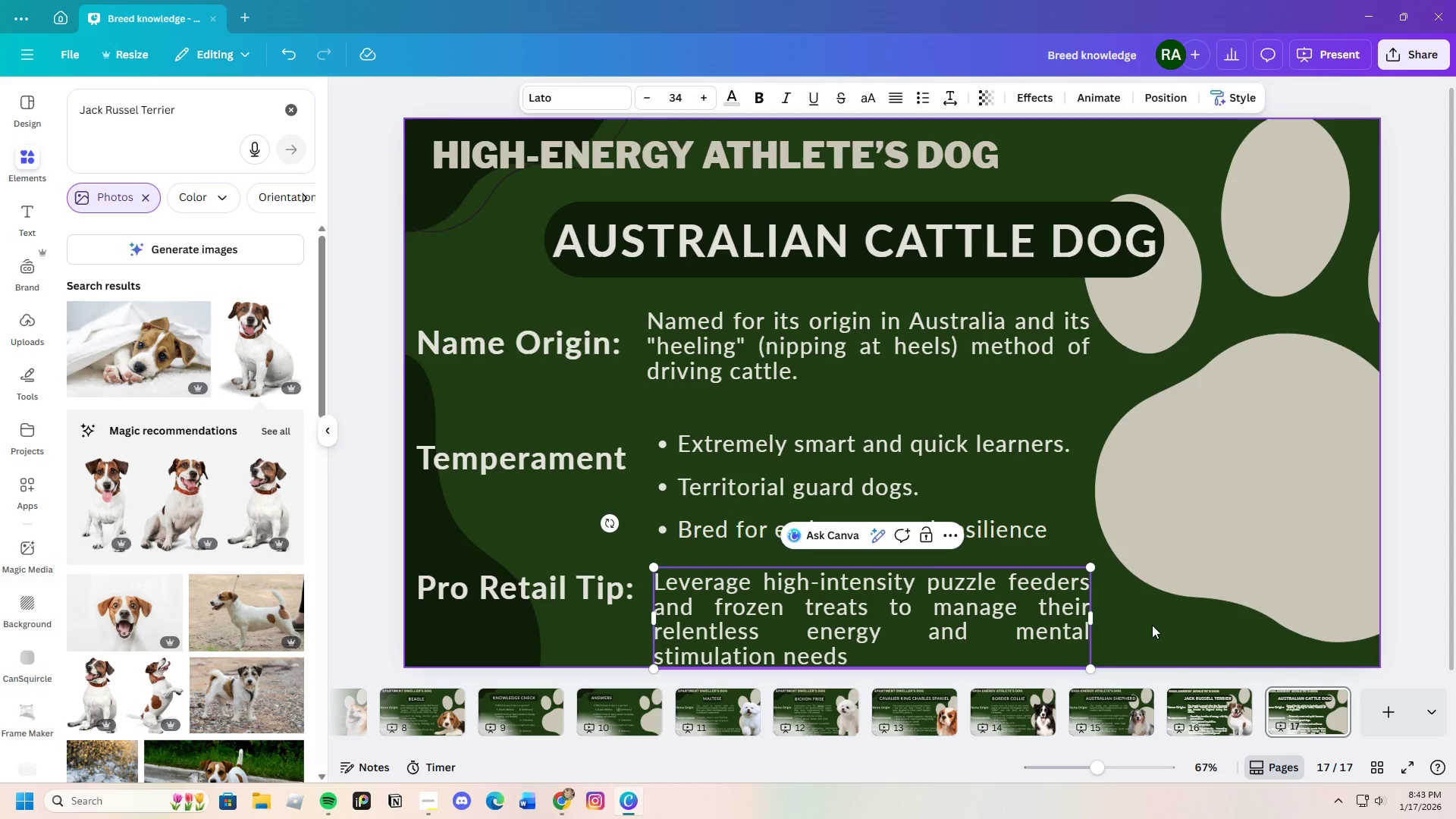 
double_click([962, 622])
 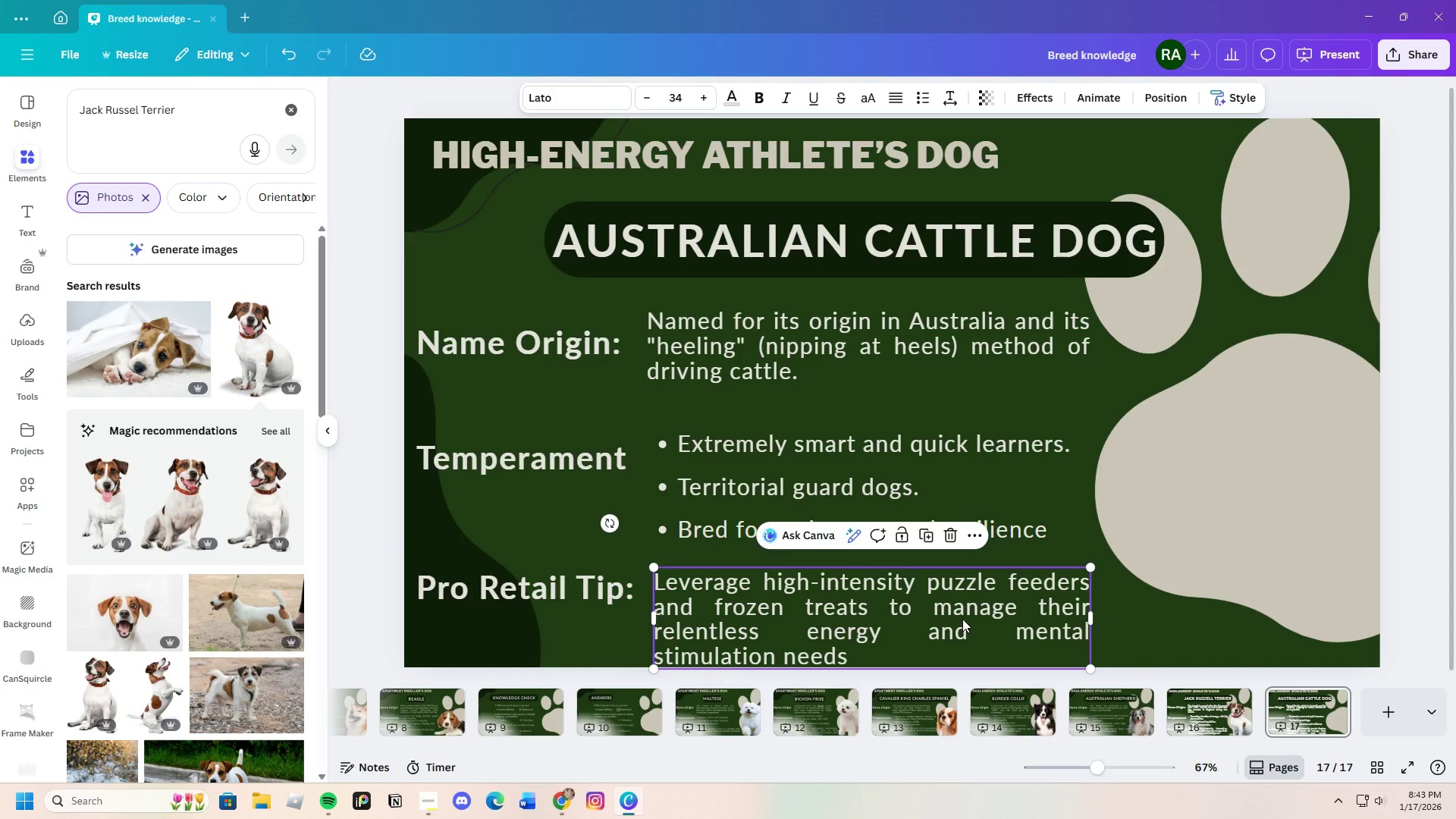 
left_click_drag(start_coordinate=[962, 621], to_coordinate=[963, 611])
 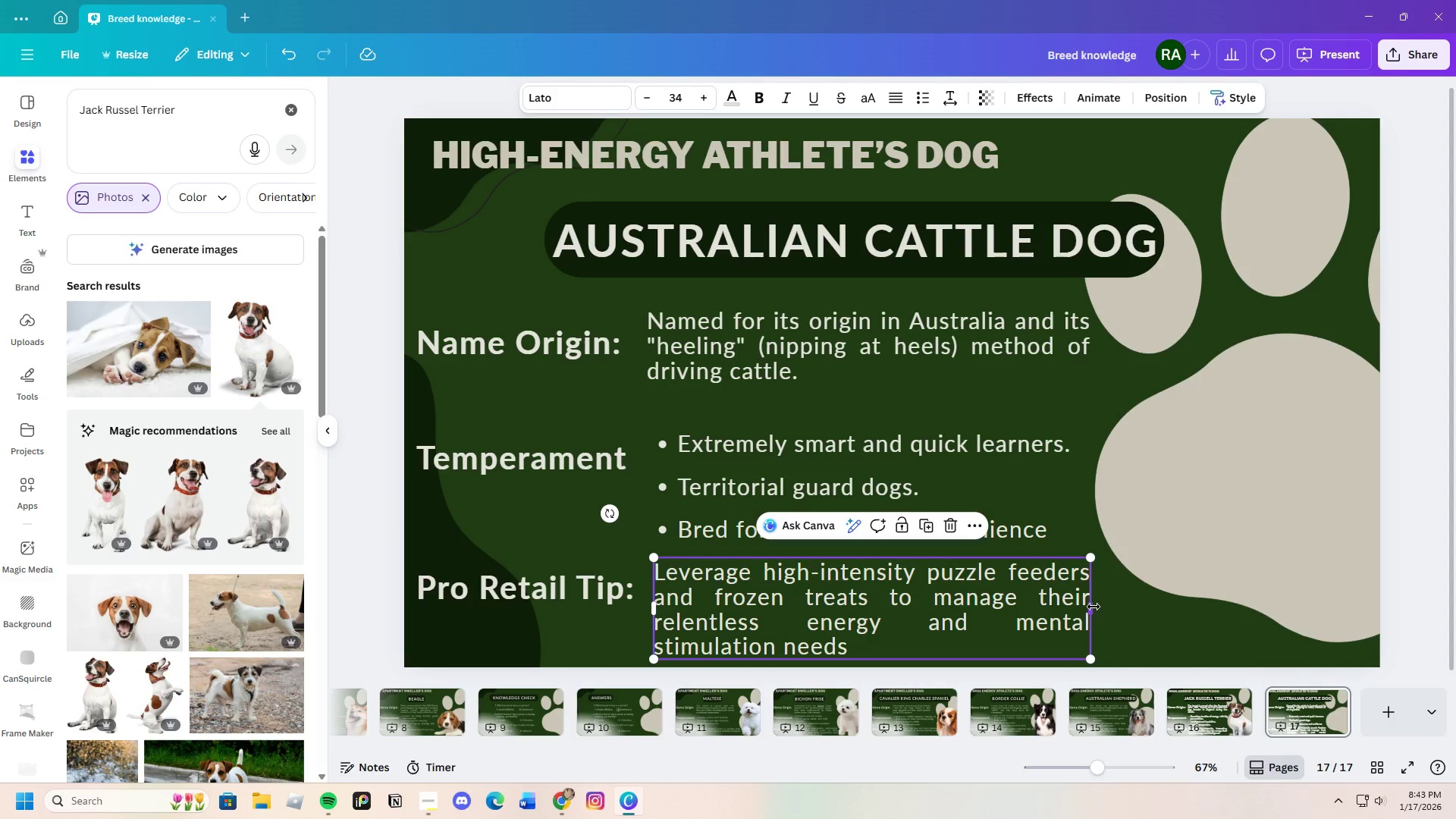 
left_click_drag(start_coordinate=[1094, 607], to_coordinate=[1127, 607])
 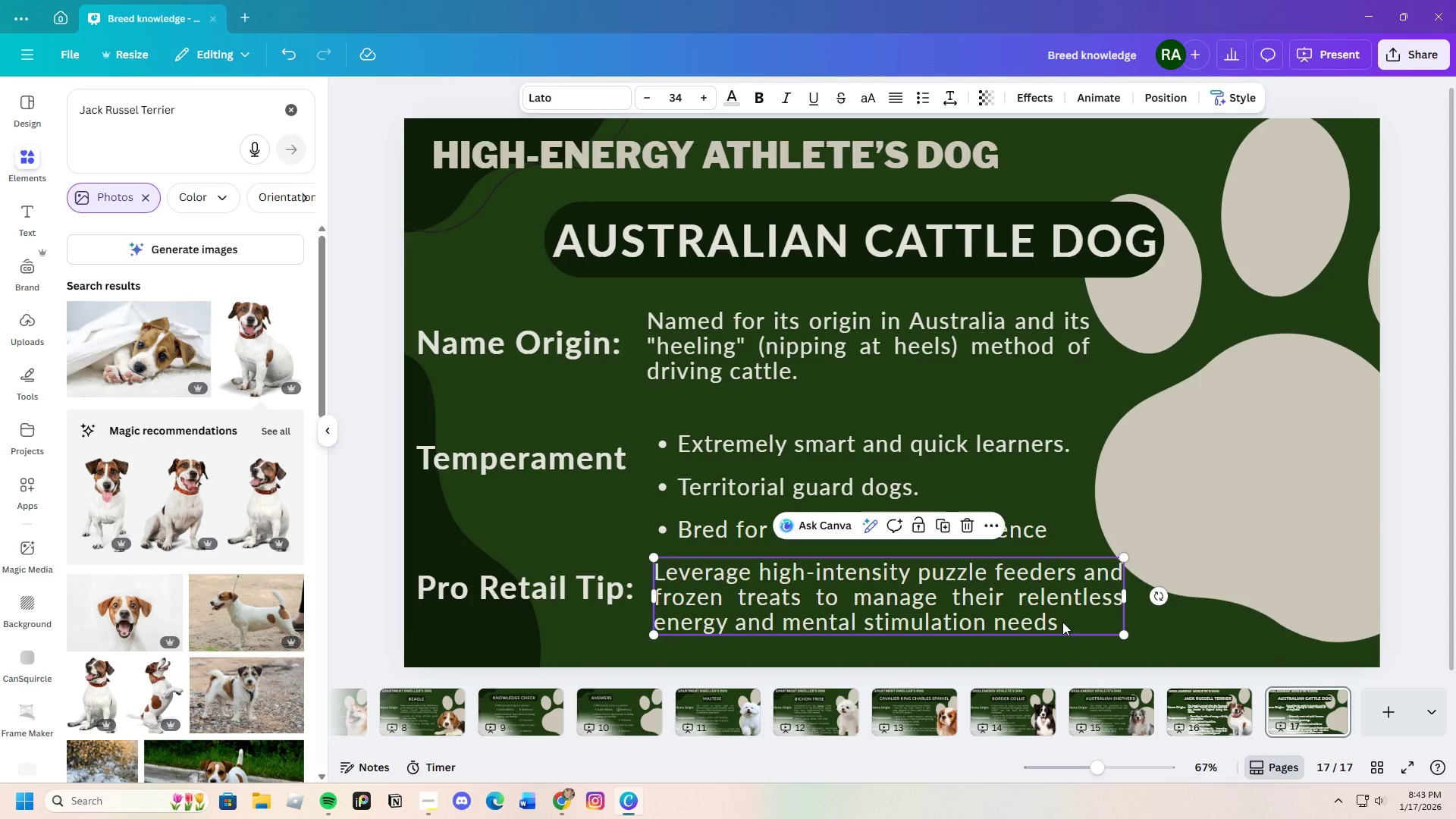 
left_click([1063, 622])
 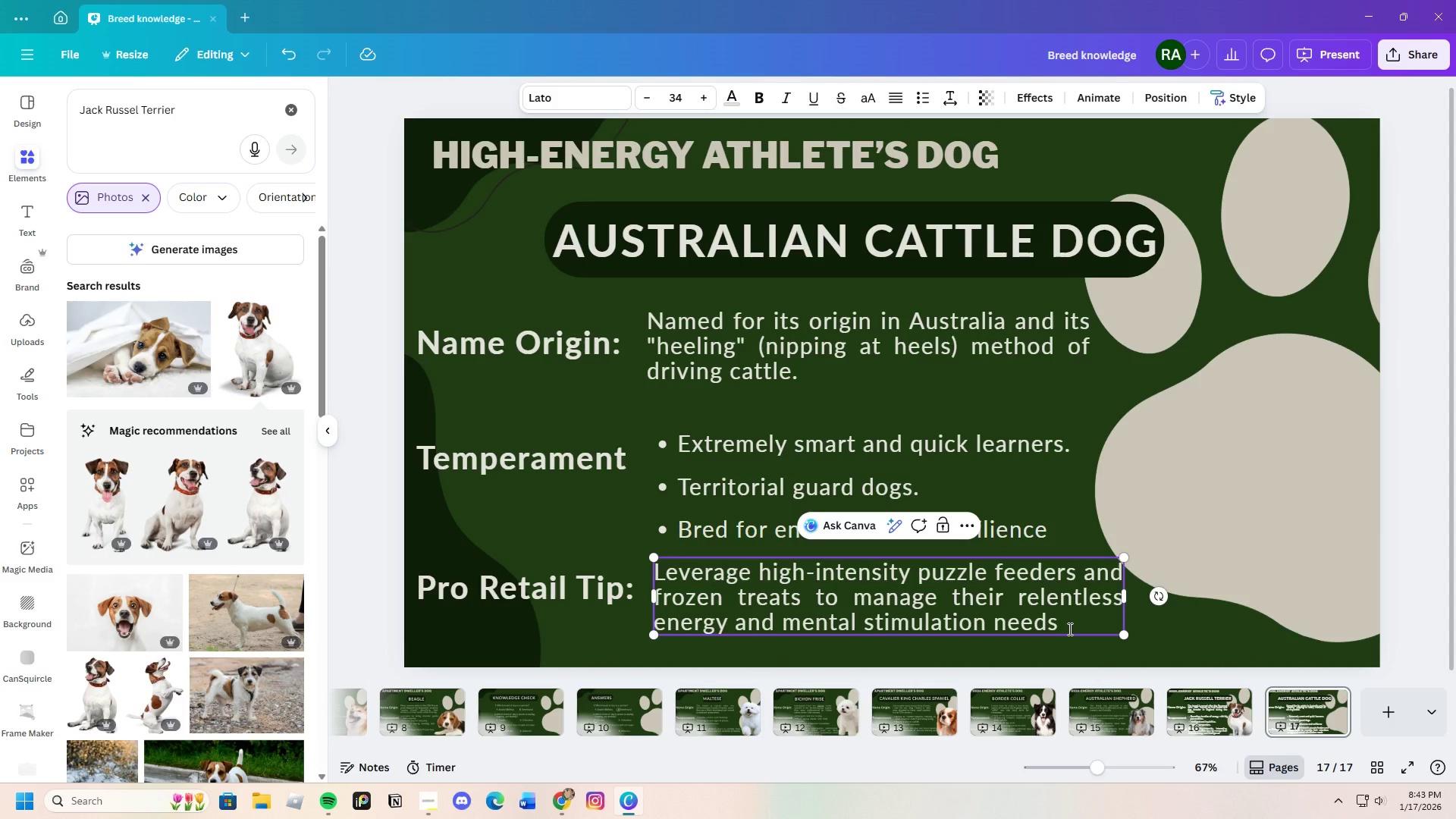 
key(Period)
 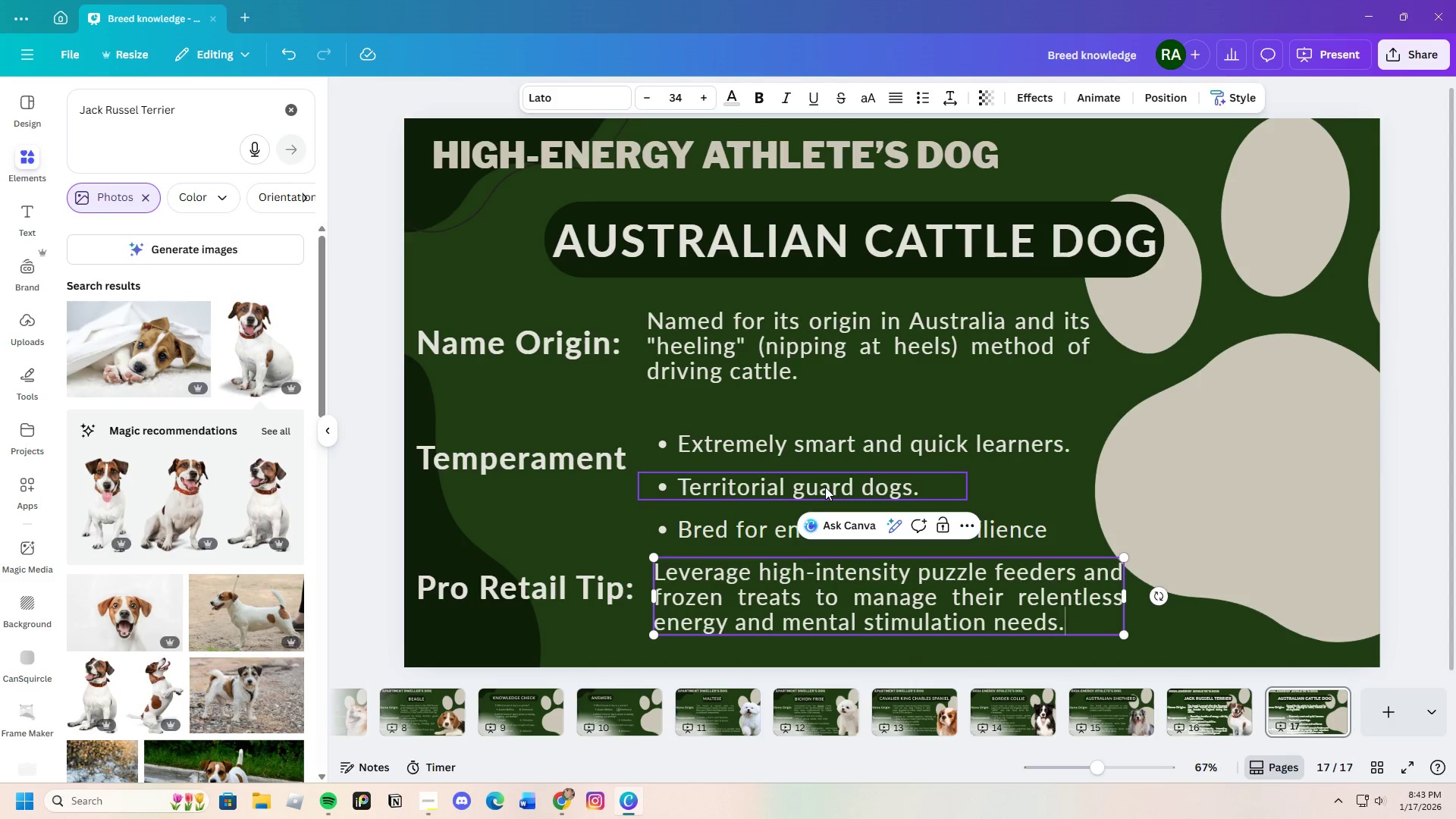 
left_click_drag(start_coordinate=[825, 488], to_coordinate=[827, 482])
 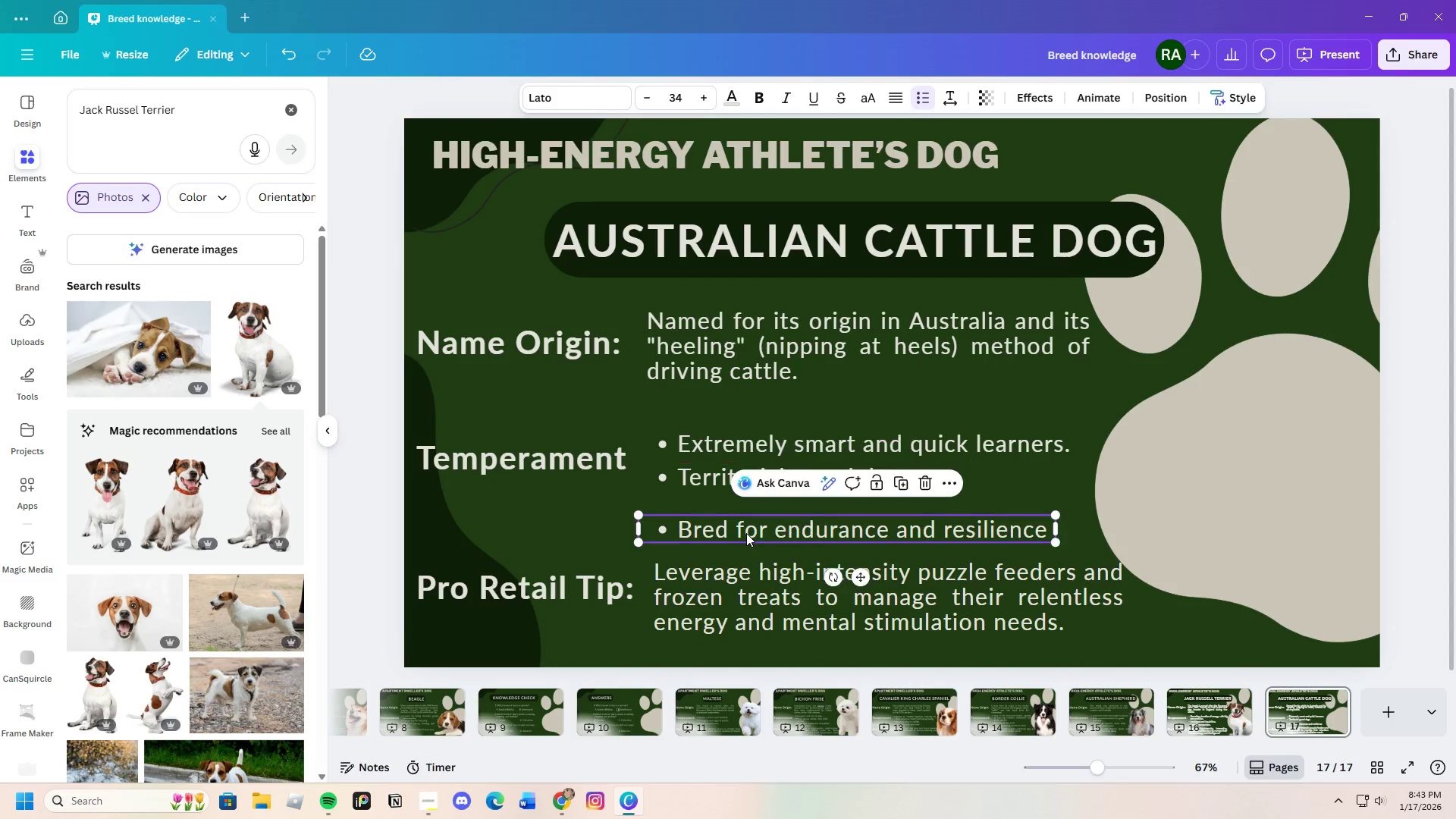 
left_click([746, 533])
 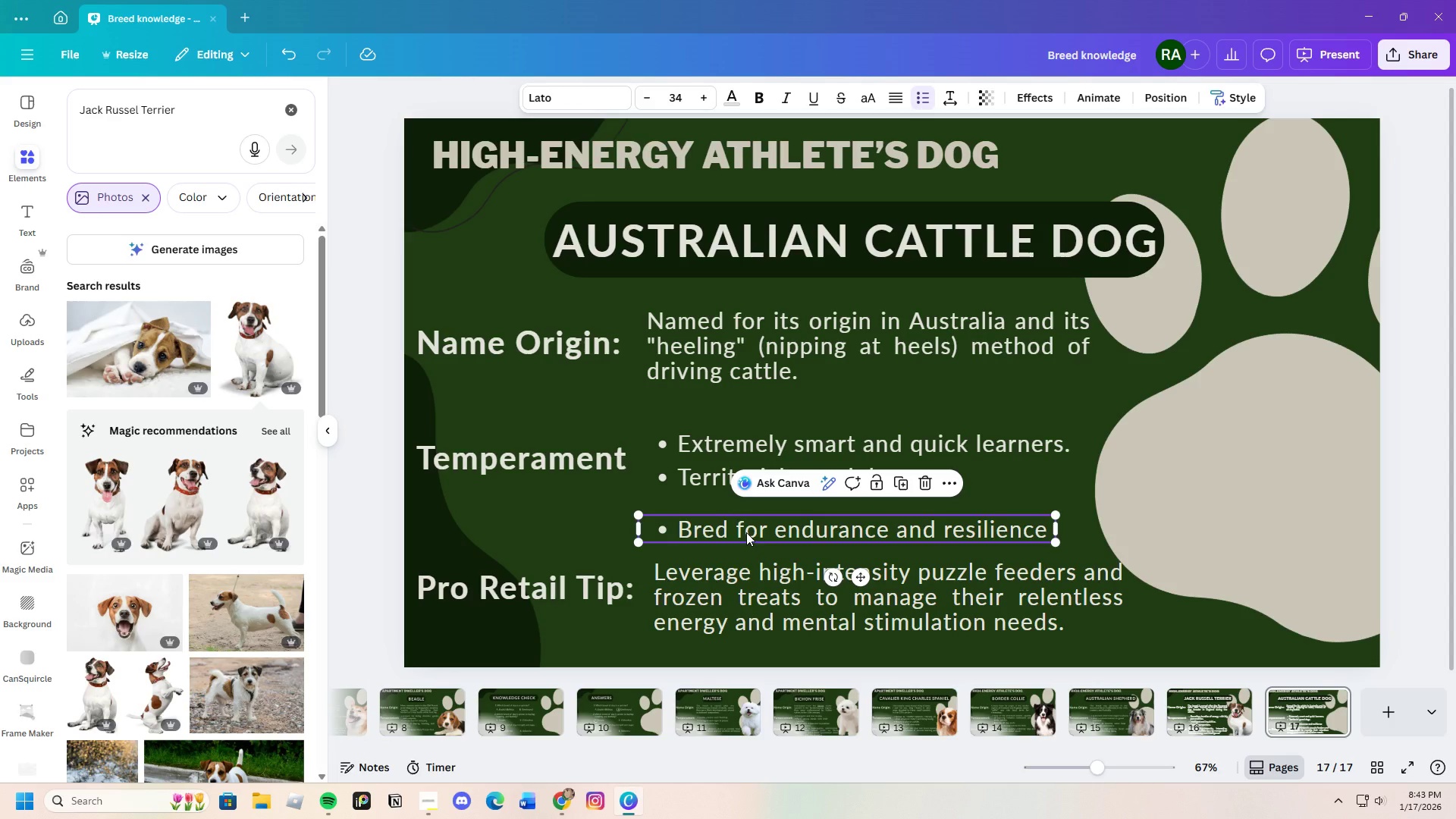 
left_click_drag(start_coordinate=[746, 533], to_coordinate=[745, 516])
 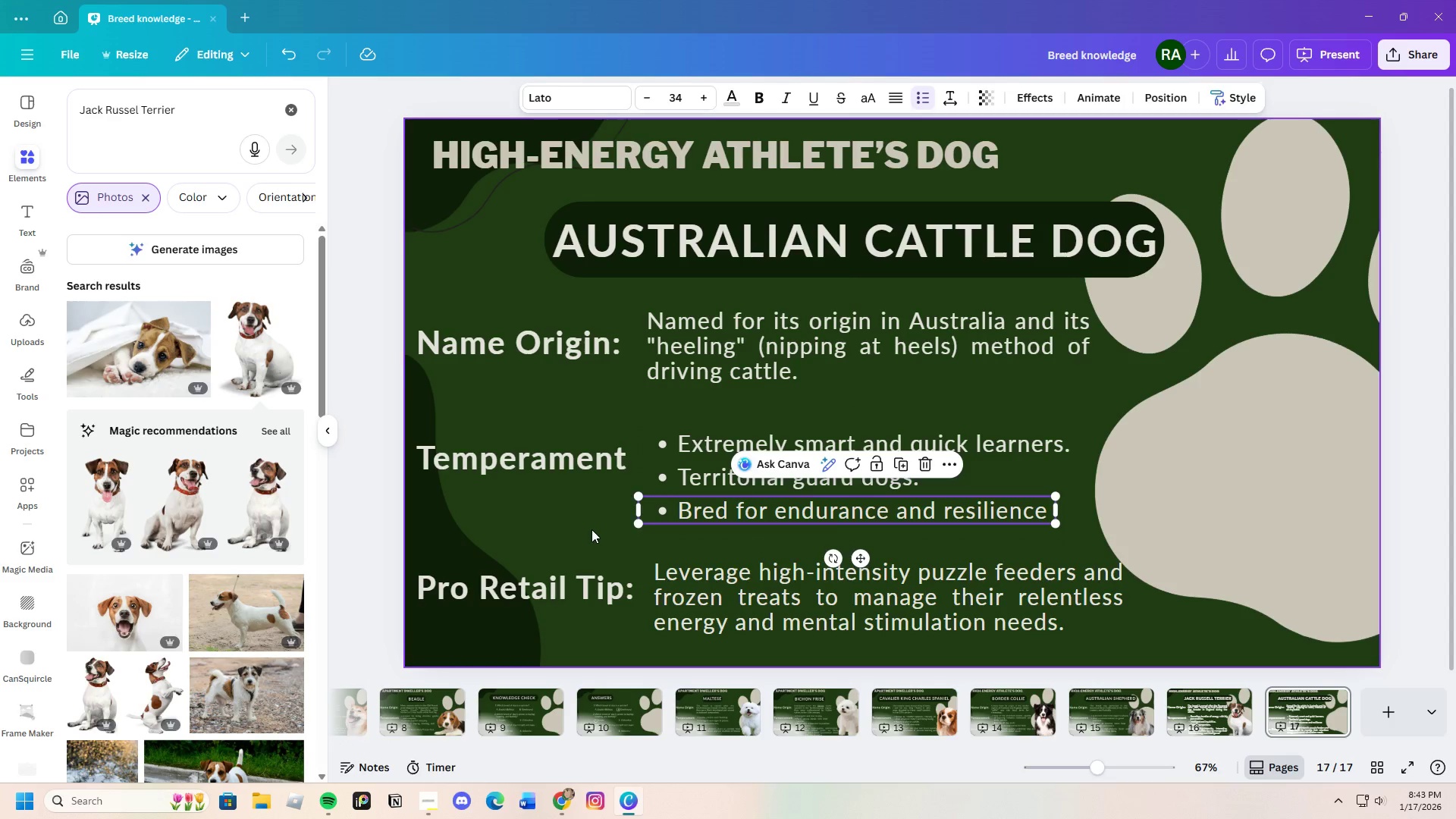 
left_click([592, 529])
 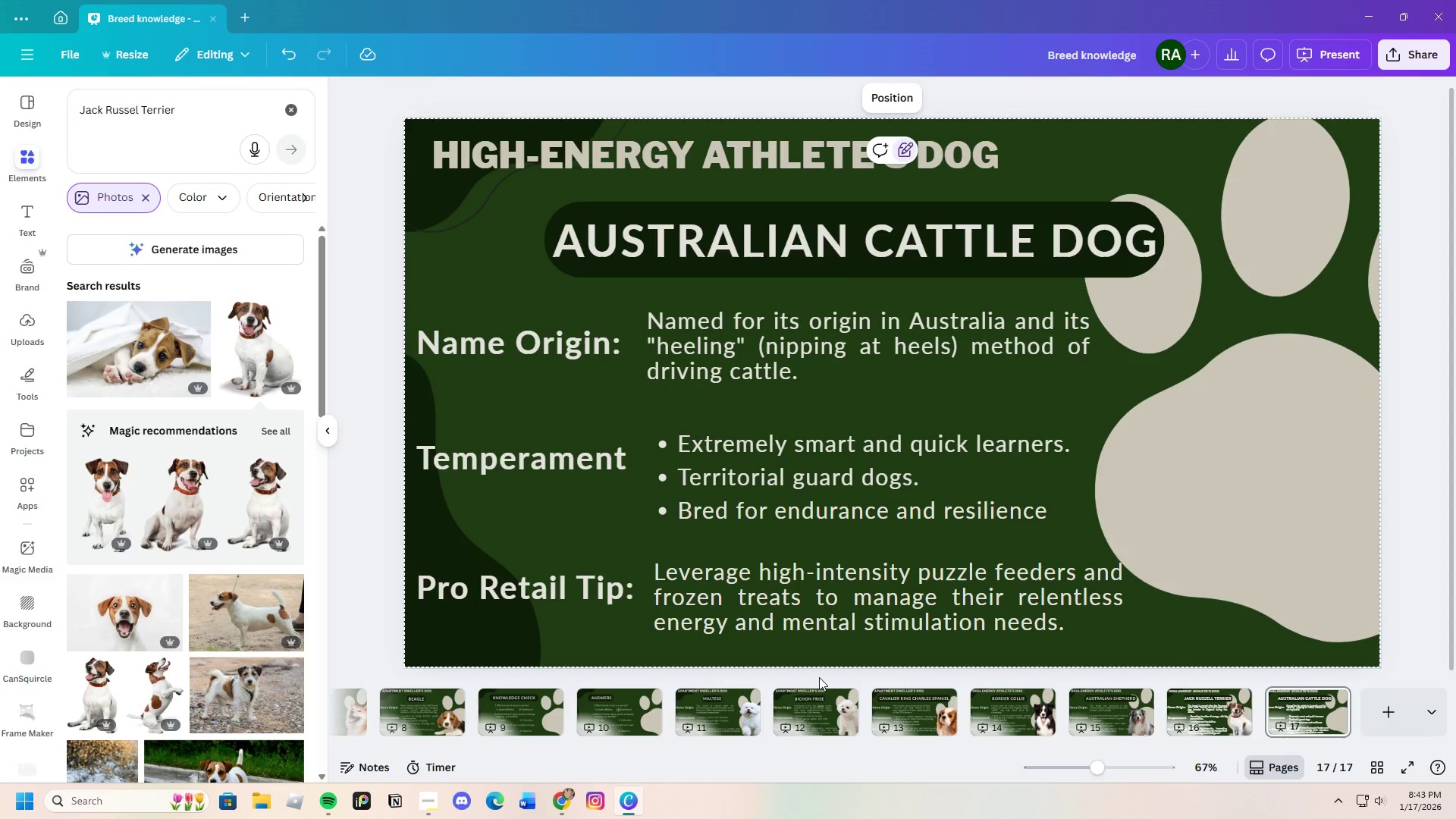 
wait(16.03)
 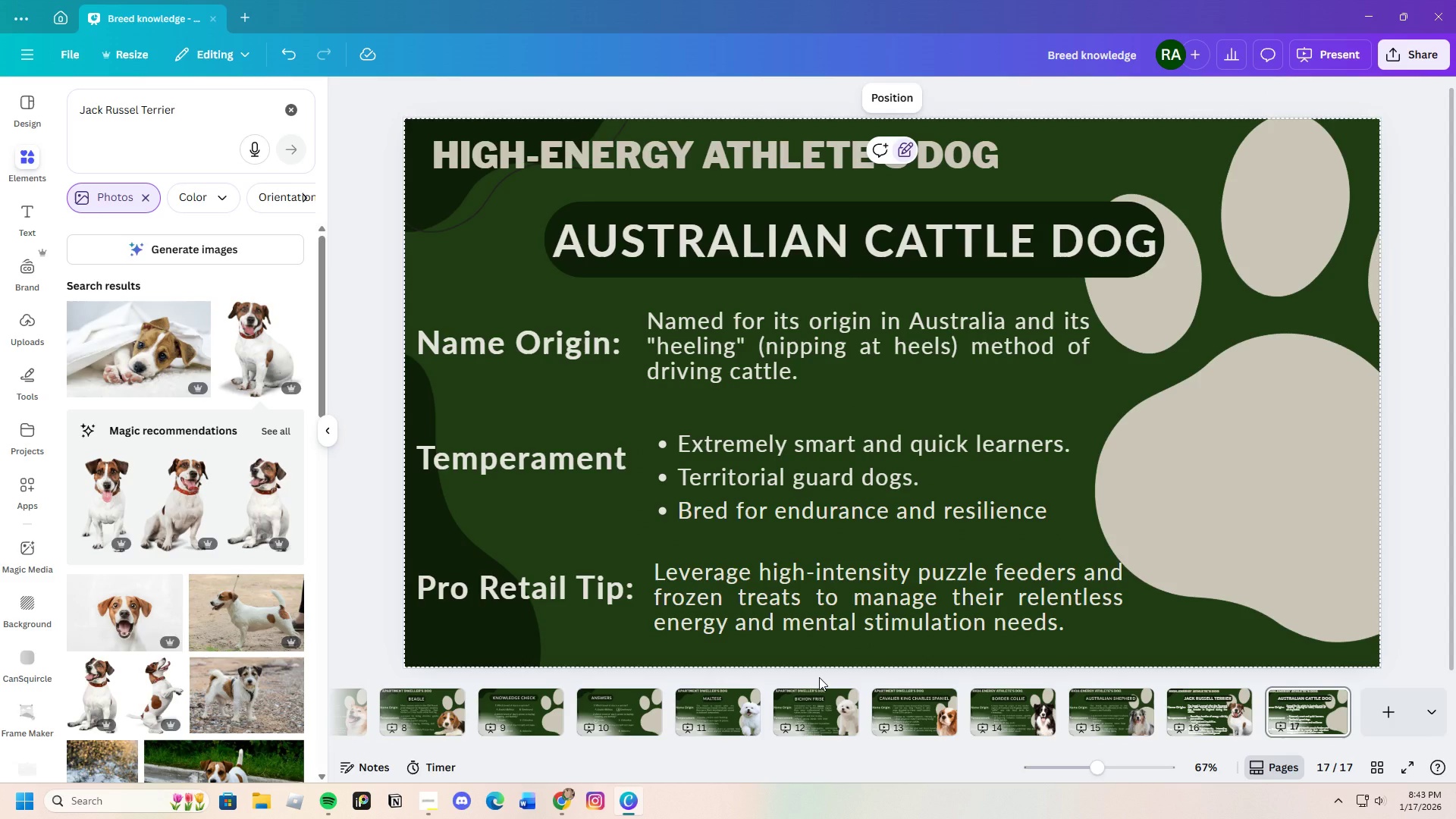 
left_click([567, 253])
 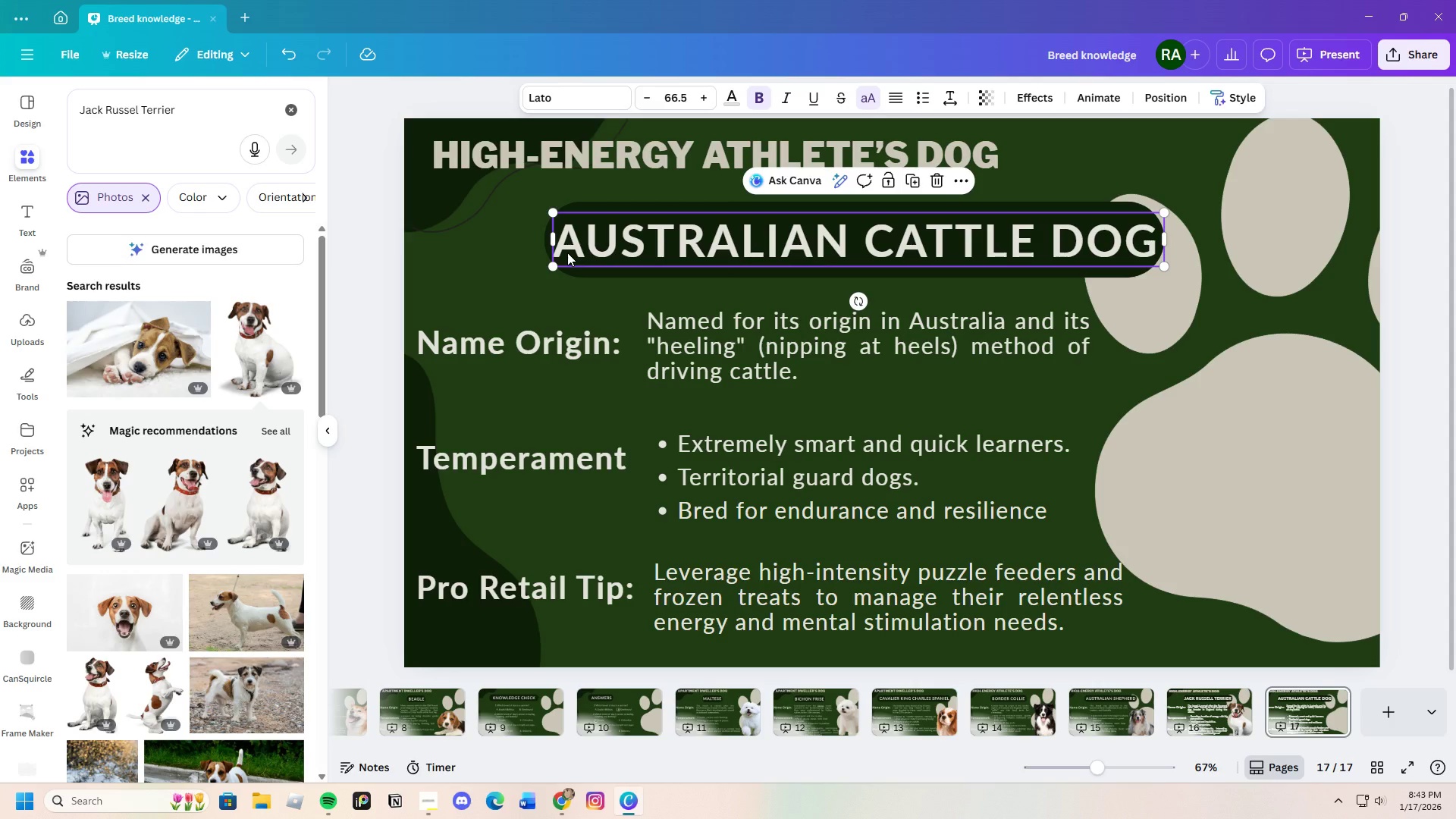 
right_click([567, 253])
 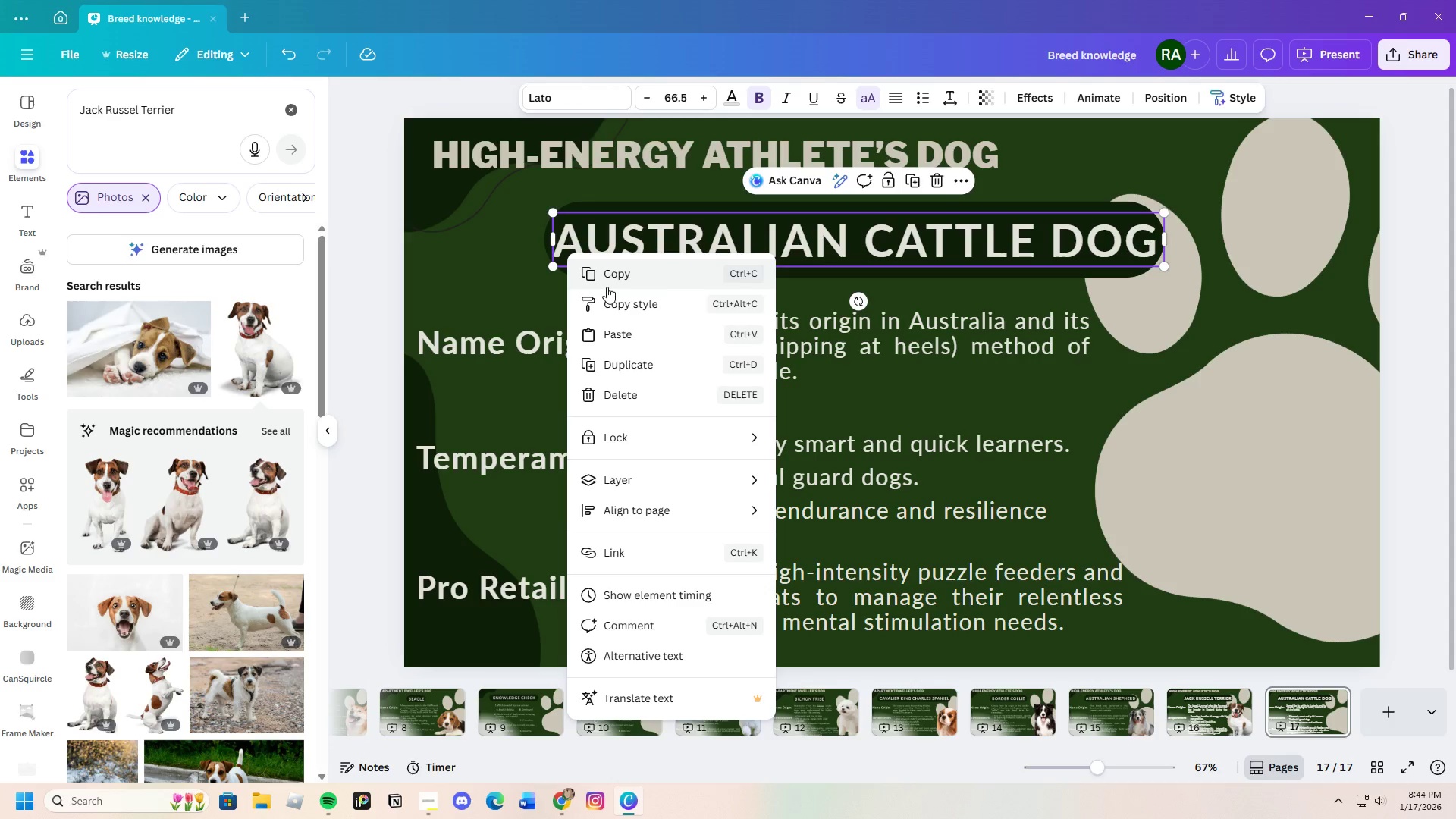 
left_click([607, 287])
 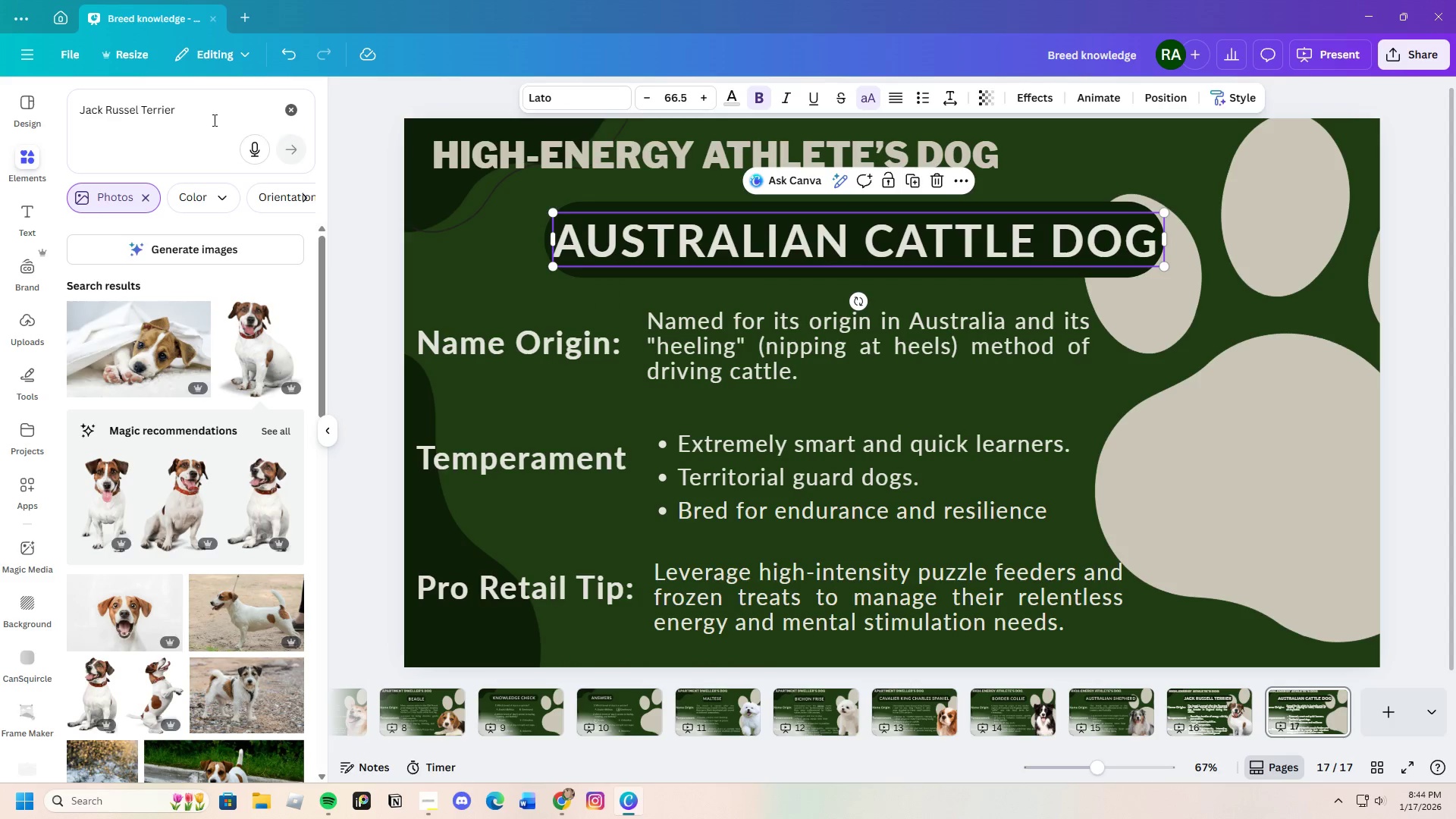 
left_click([174, 115])
 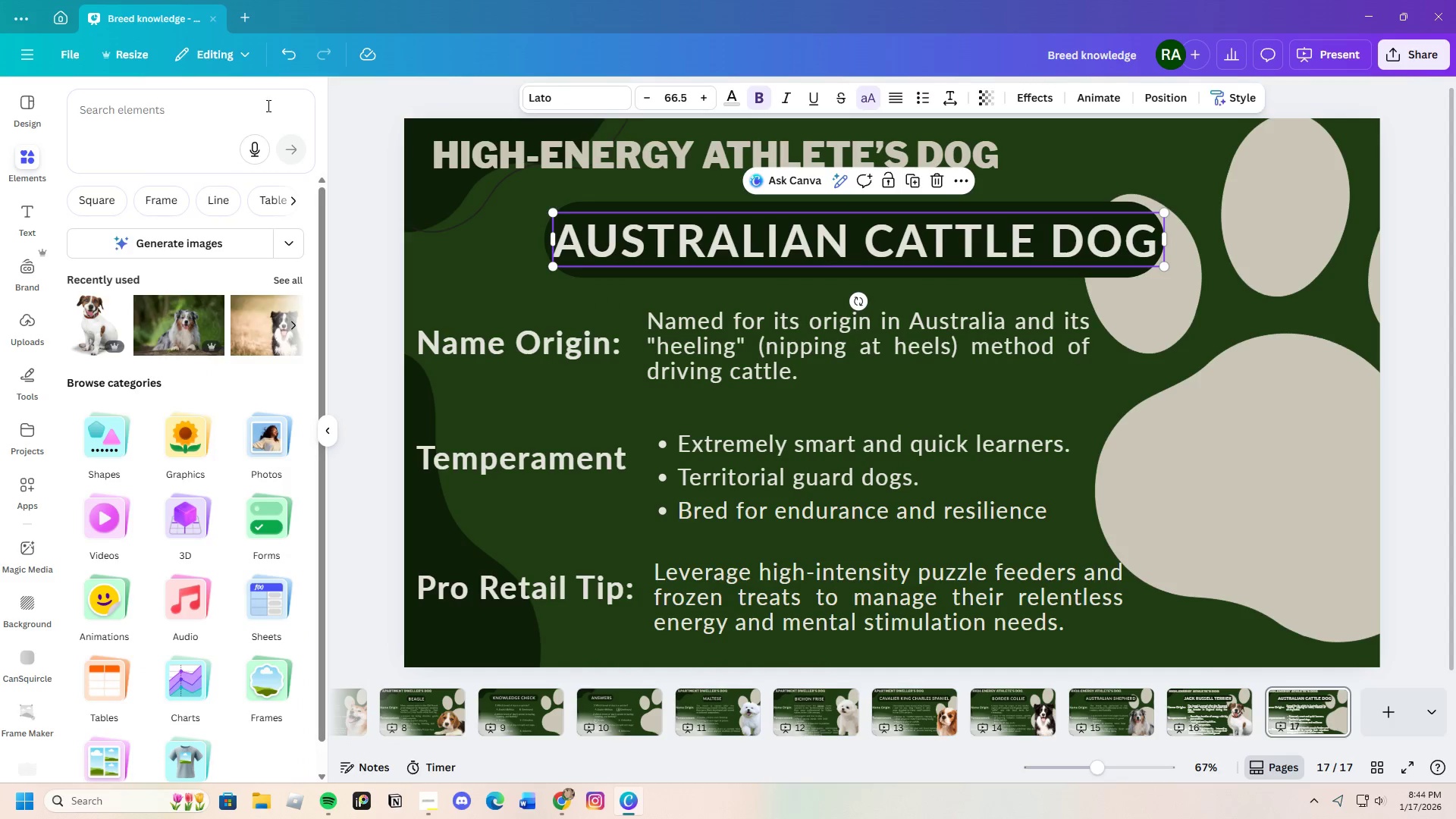 
key(Control+V)
 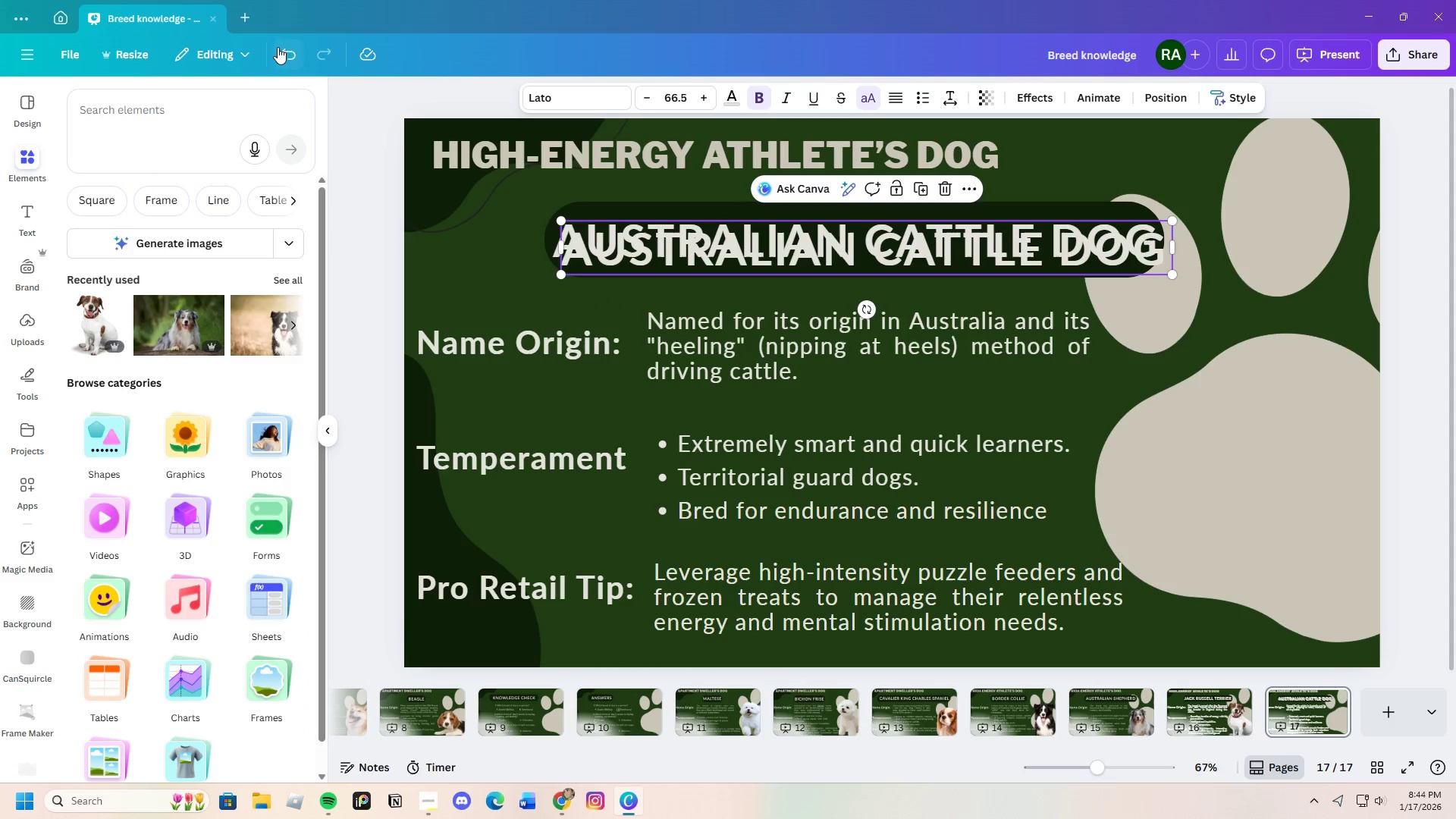 
double_click([148, 124])
 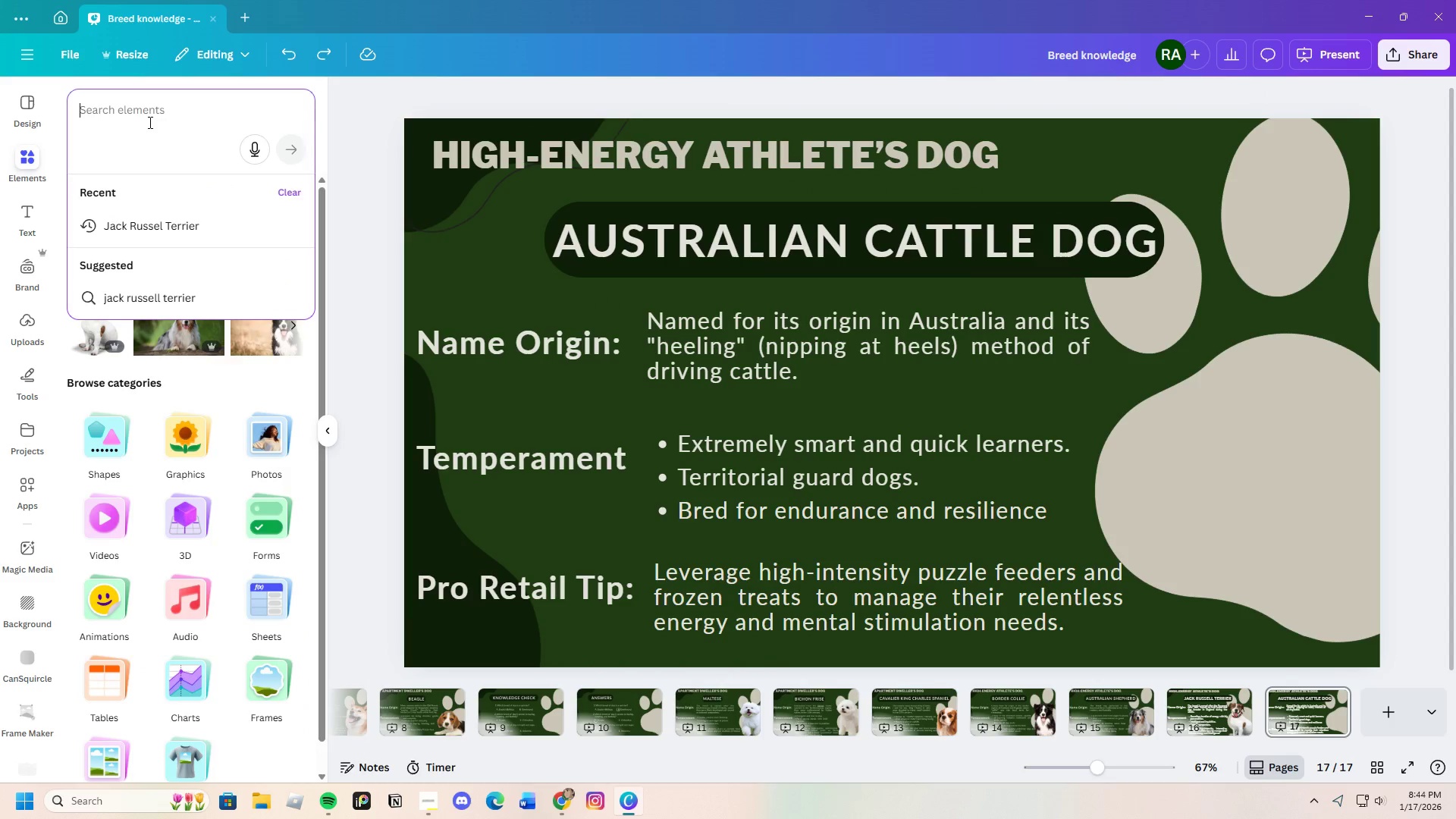 
key(Control+V)
 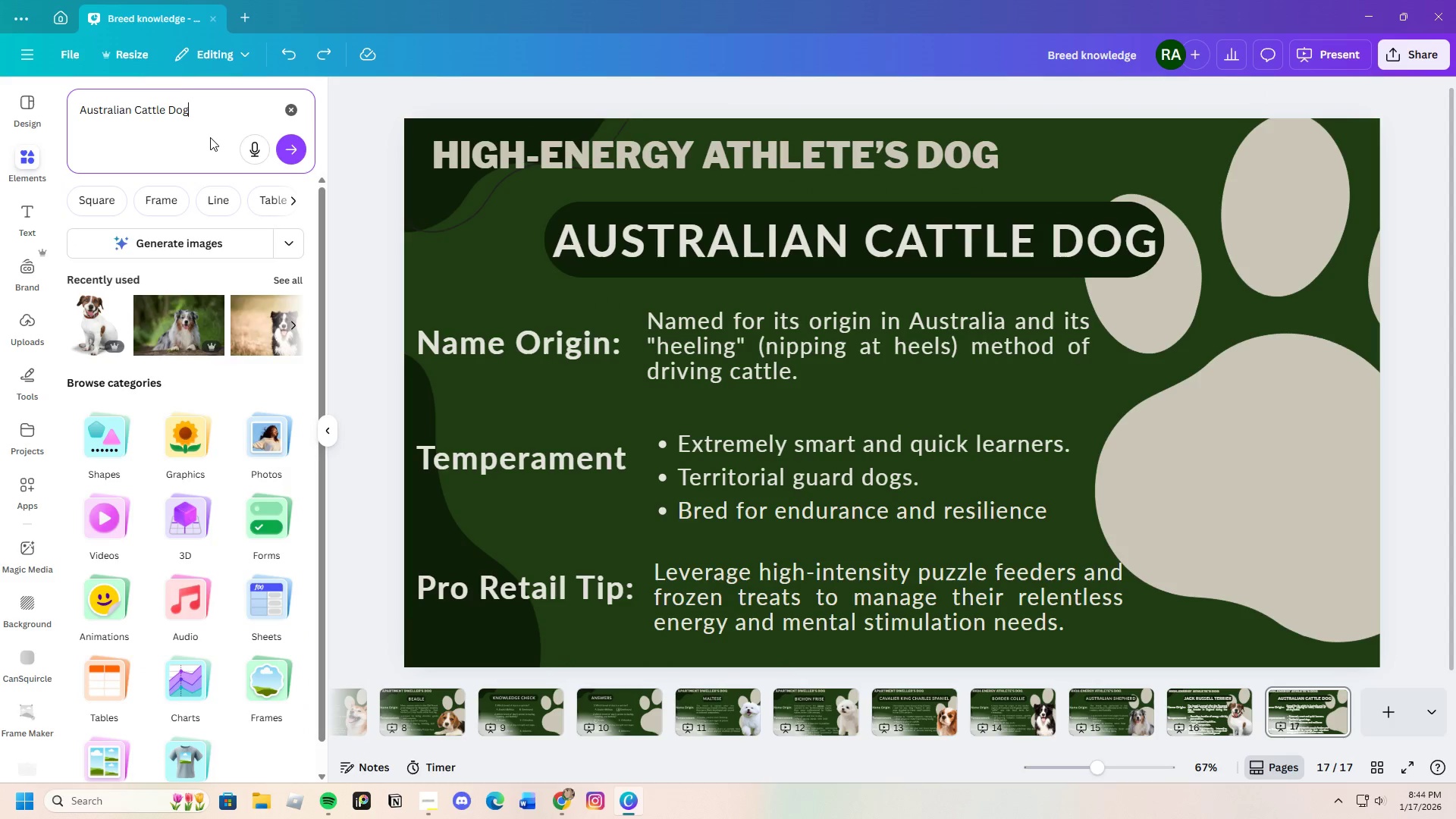 
key(Enter)
 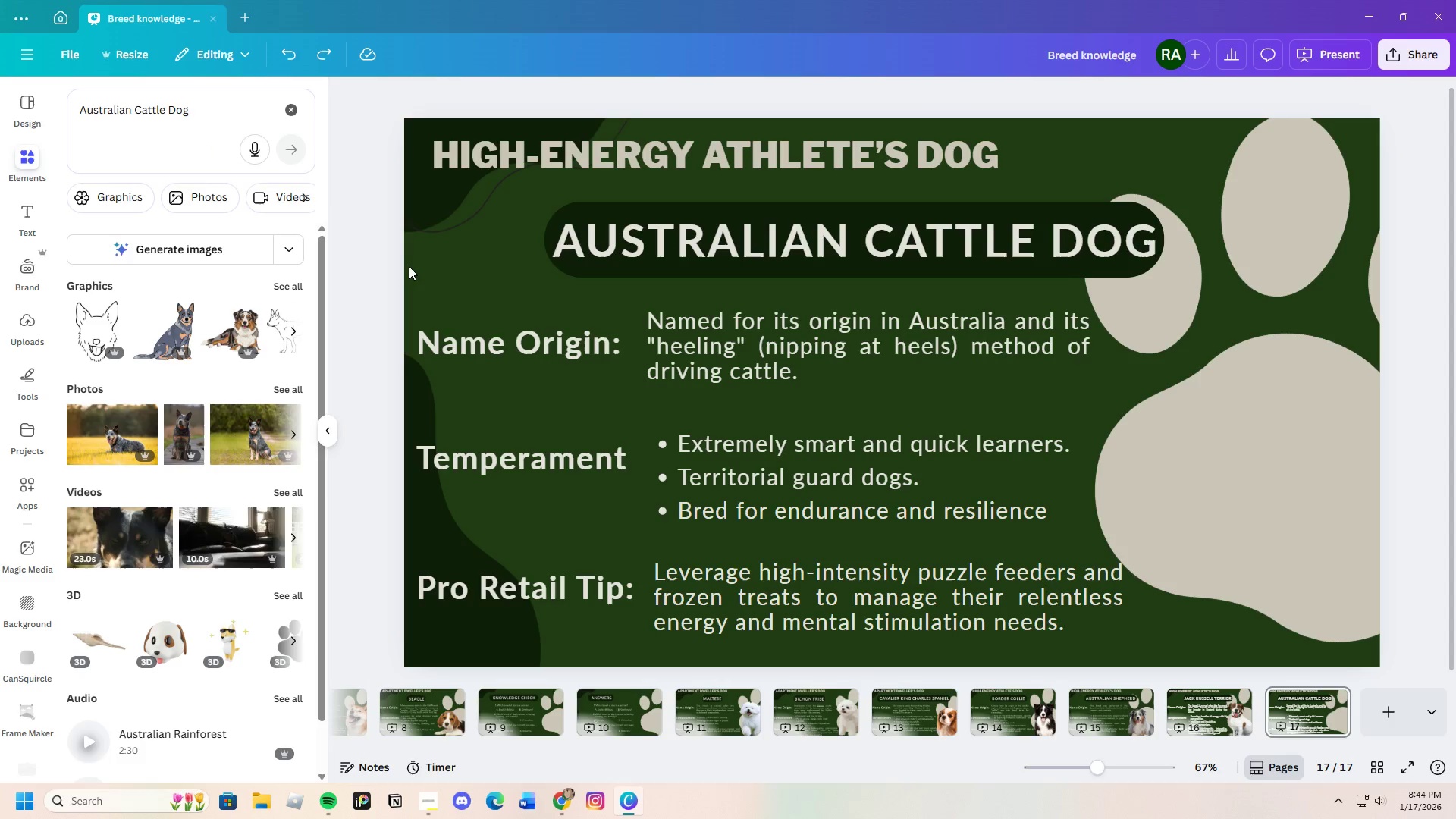 
left_click([247, 429])
 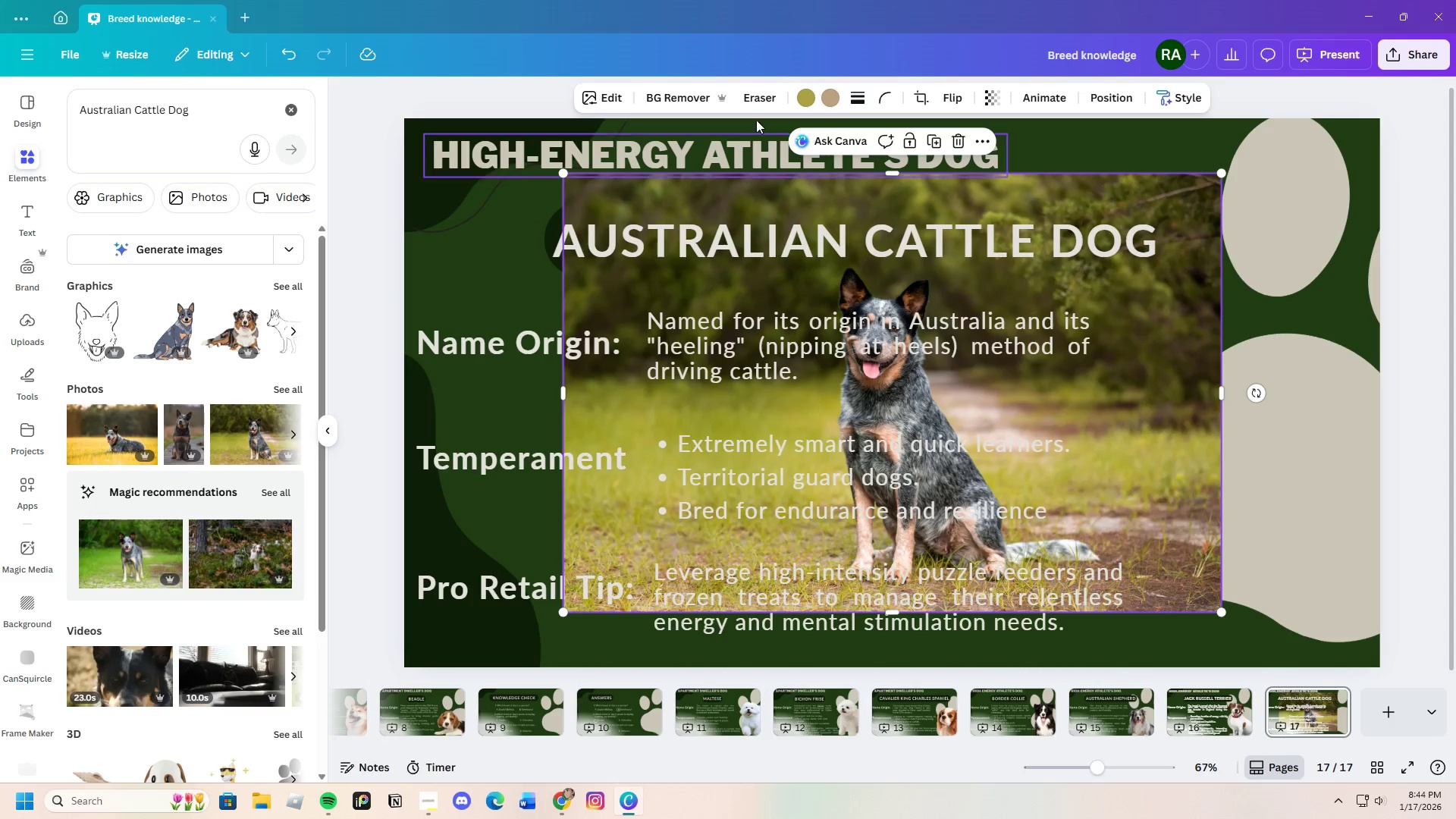 
left_click([686, 95])
 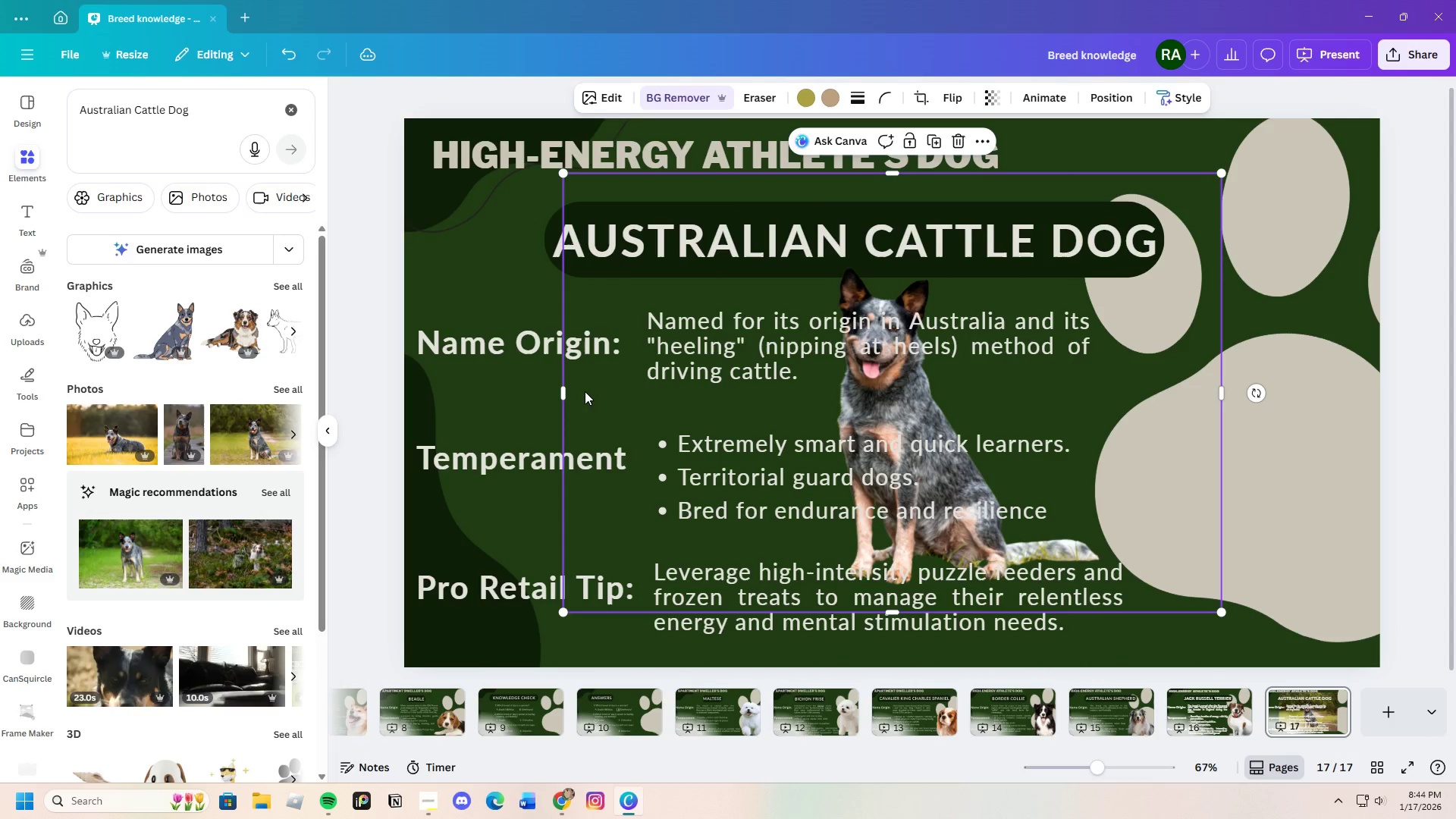 
left_click_drag(start_coordinate=[564, 394], to_coordinate=[827, 392])
 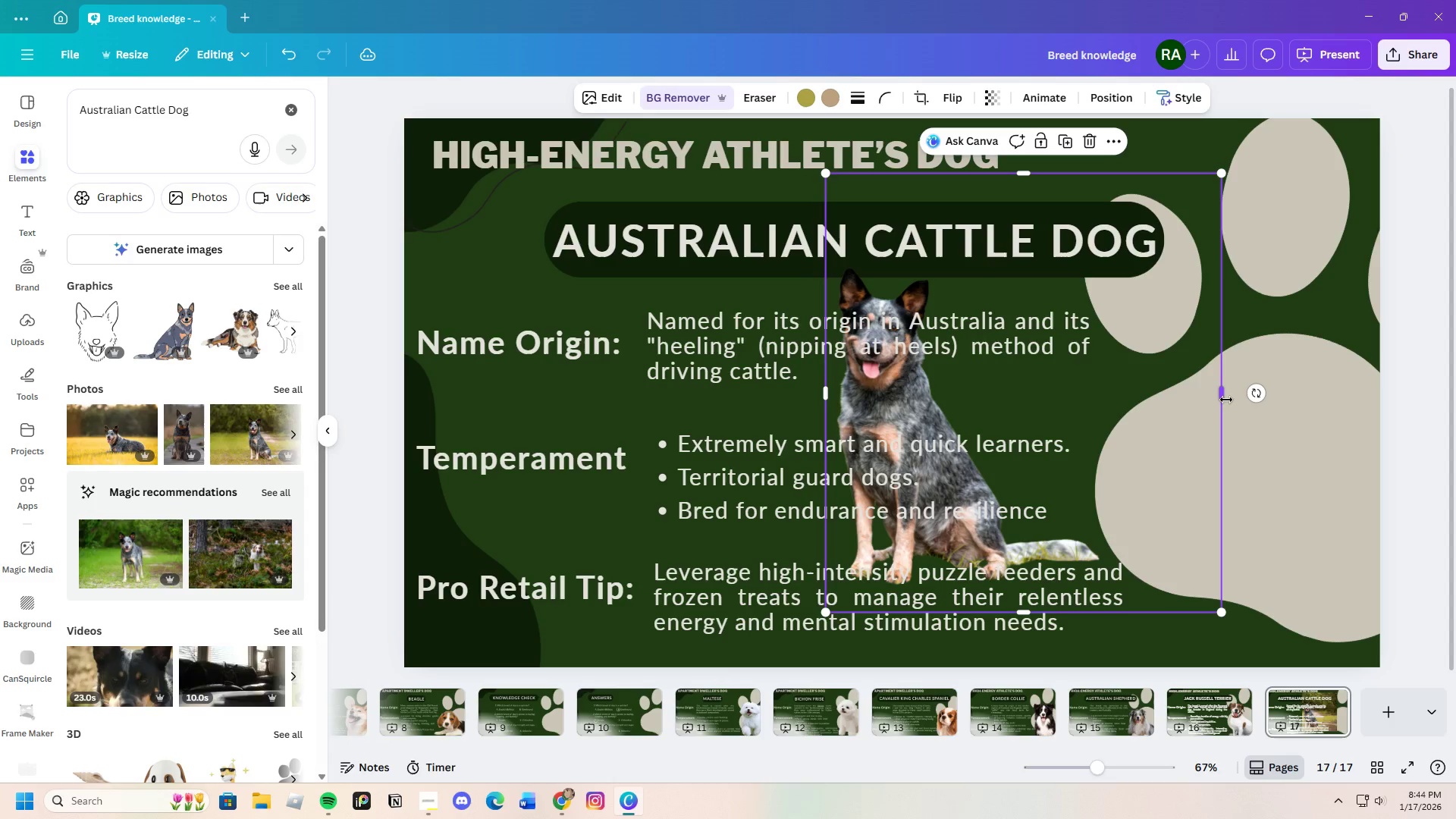 
left_click_drag(start_coordinate=[1221, 394], to_coordinate=[1101, 407])
 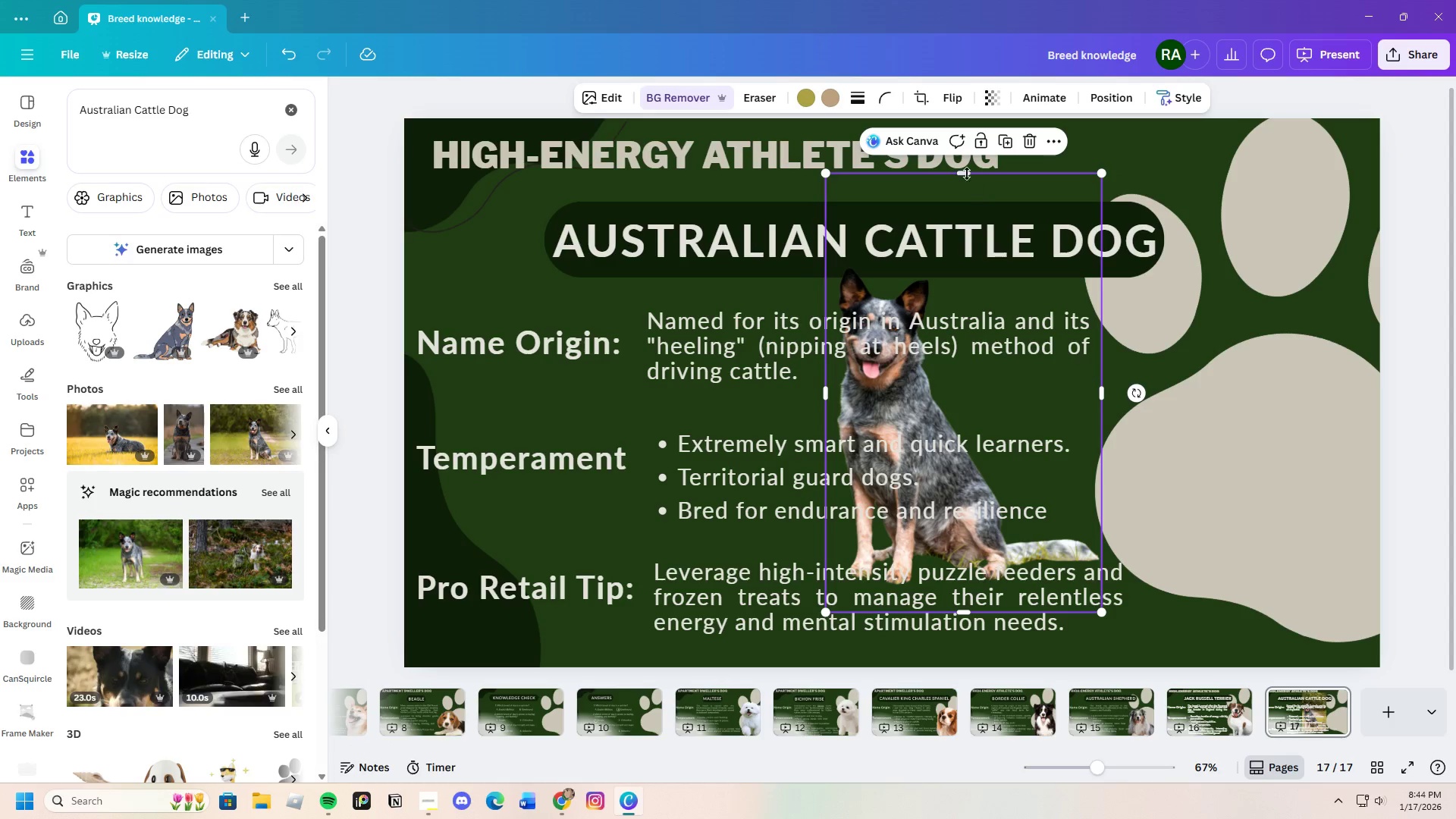 
left_click_drag(start_coordinate=[965, 171], to_coordinate=[971, 257])
 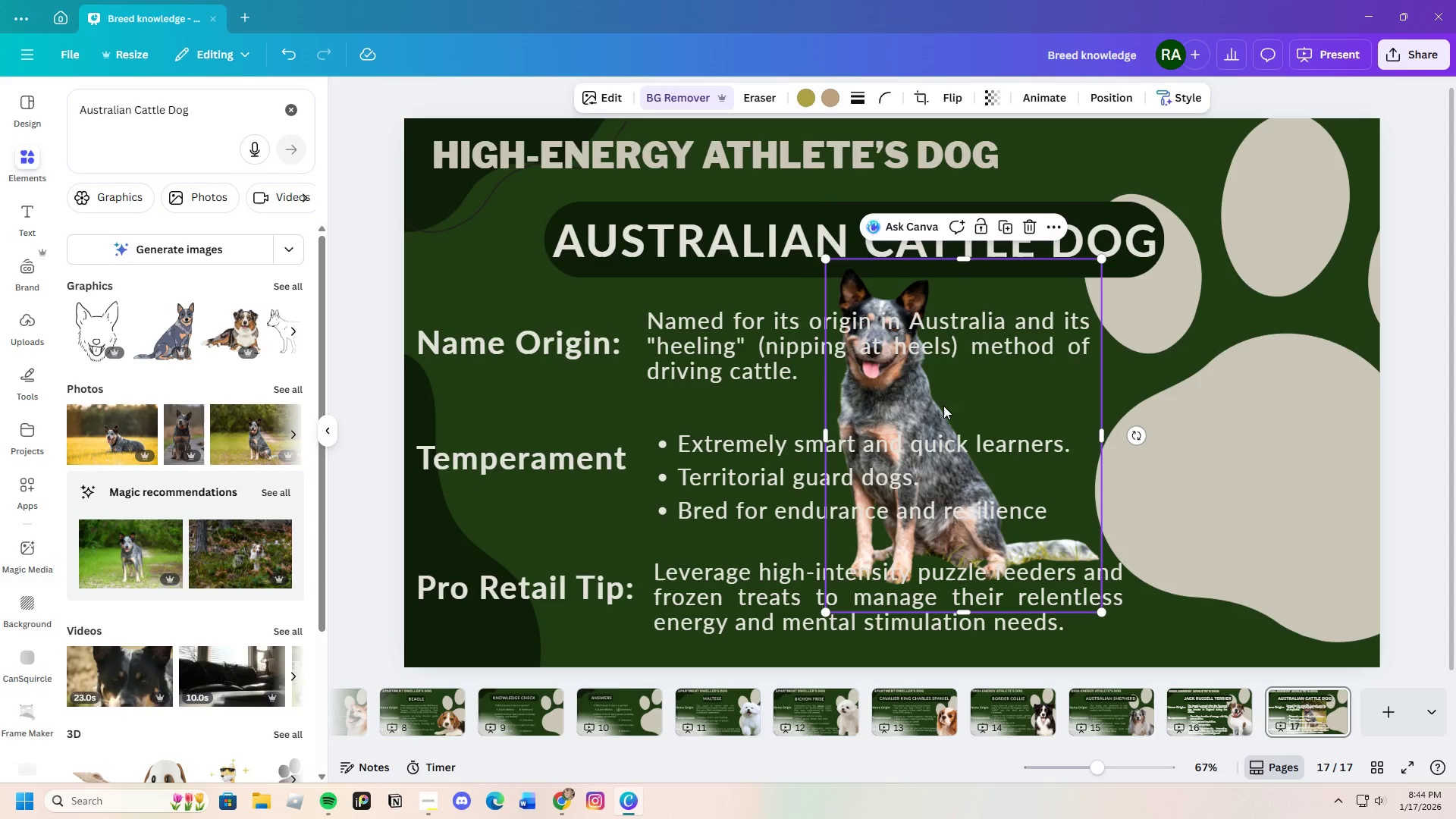 
left_click_drag(start_coordinate=[943, 406], to_coordinate=[1217, 432])
 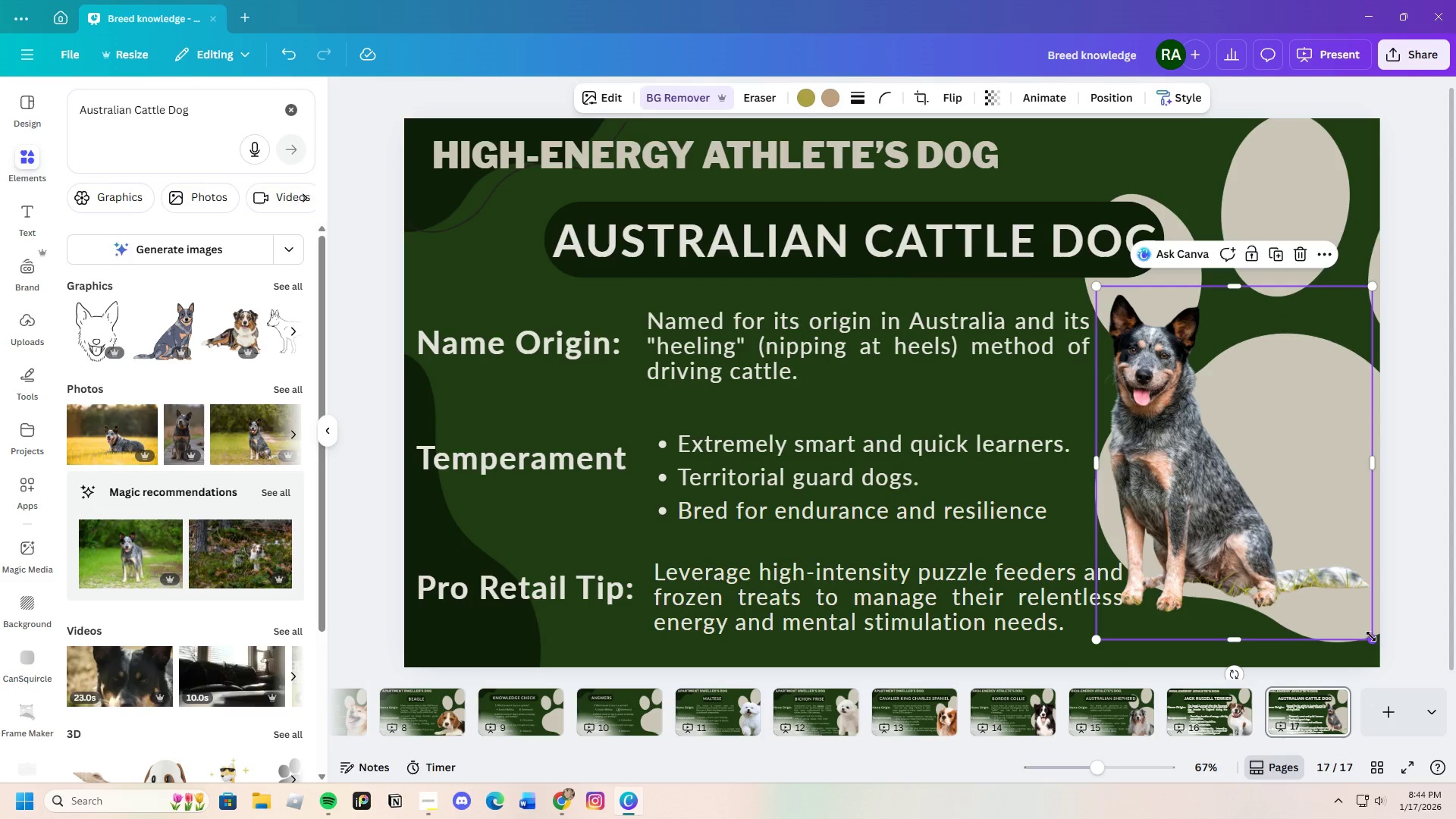 
left_click_drag(start_coordinate=[1374, 645], to_coordinate=[1455, 750])
 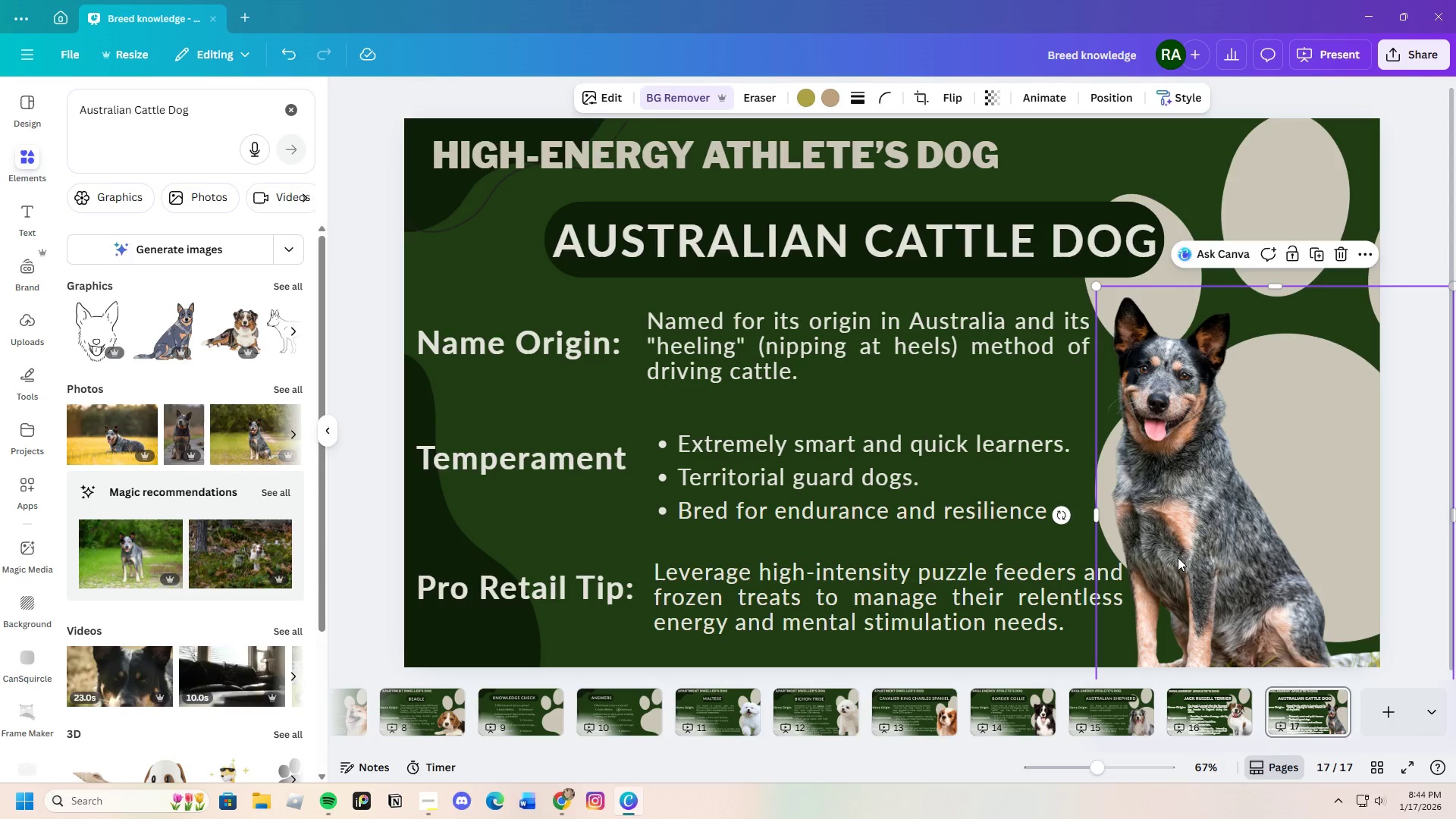 
left_click_drag(start_coordinate=[1178, 557], to_coordinate=[1198, 548])
 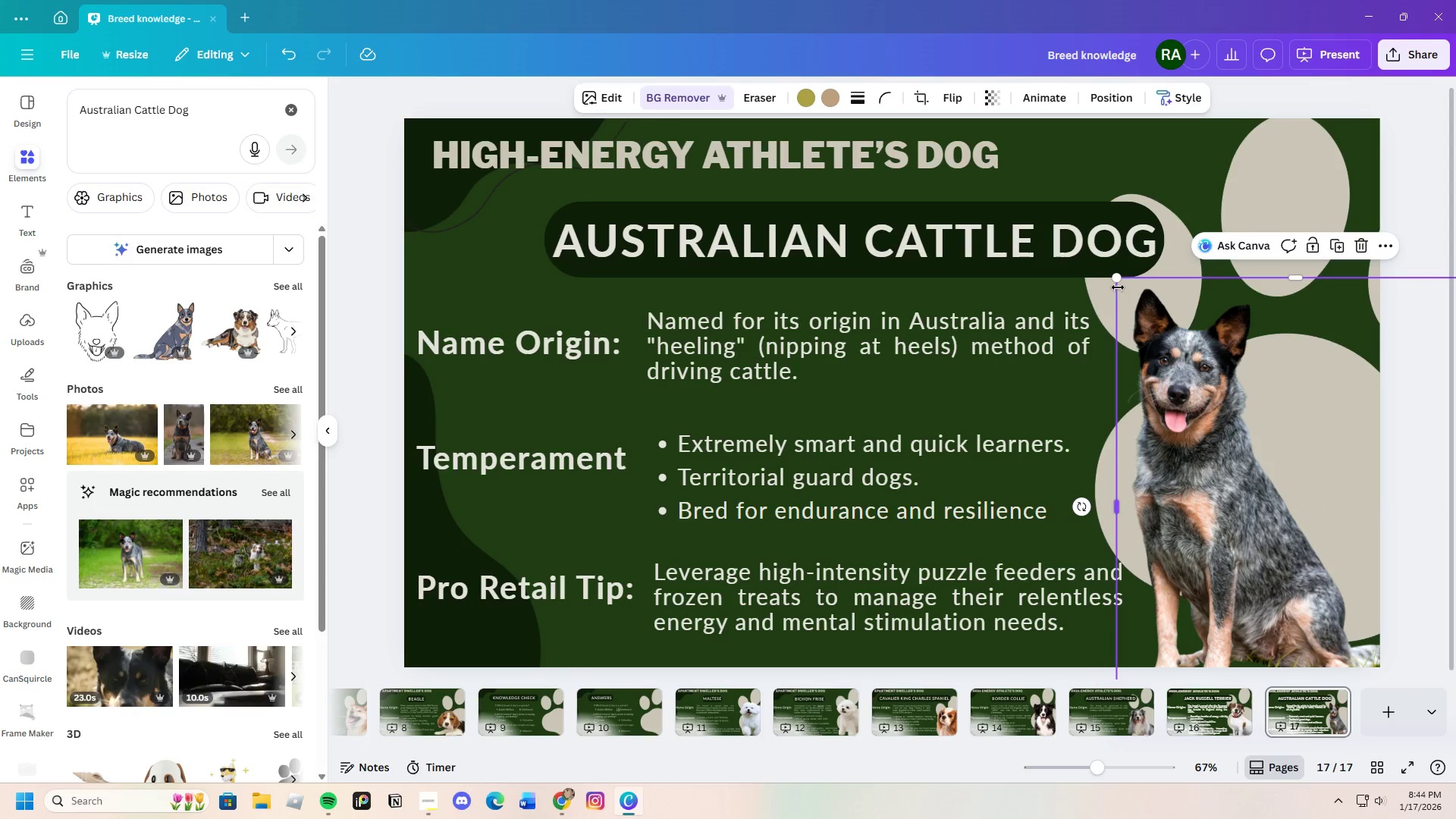 
left_click_drag(start_coordinate=[1116, 281], to_coordinate=[1105, 271])
 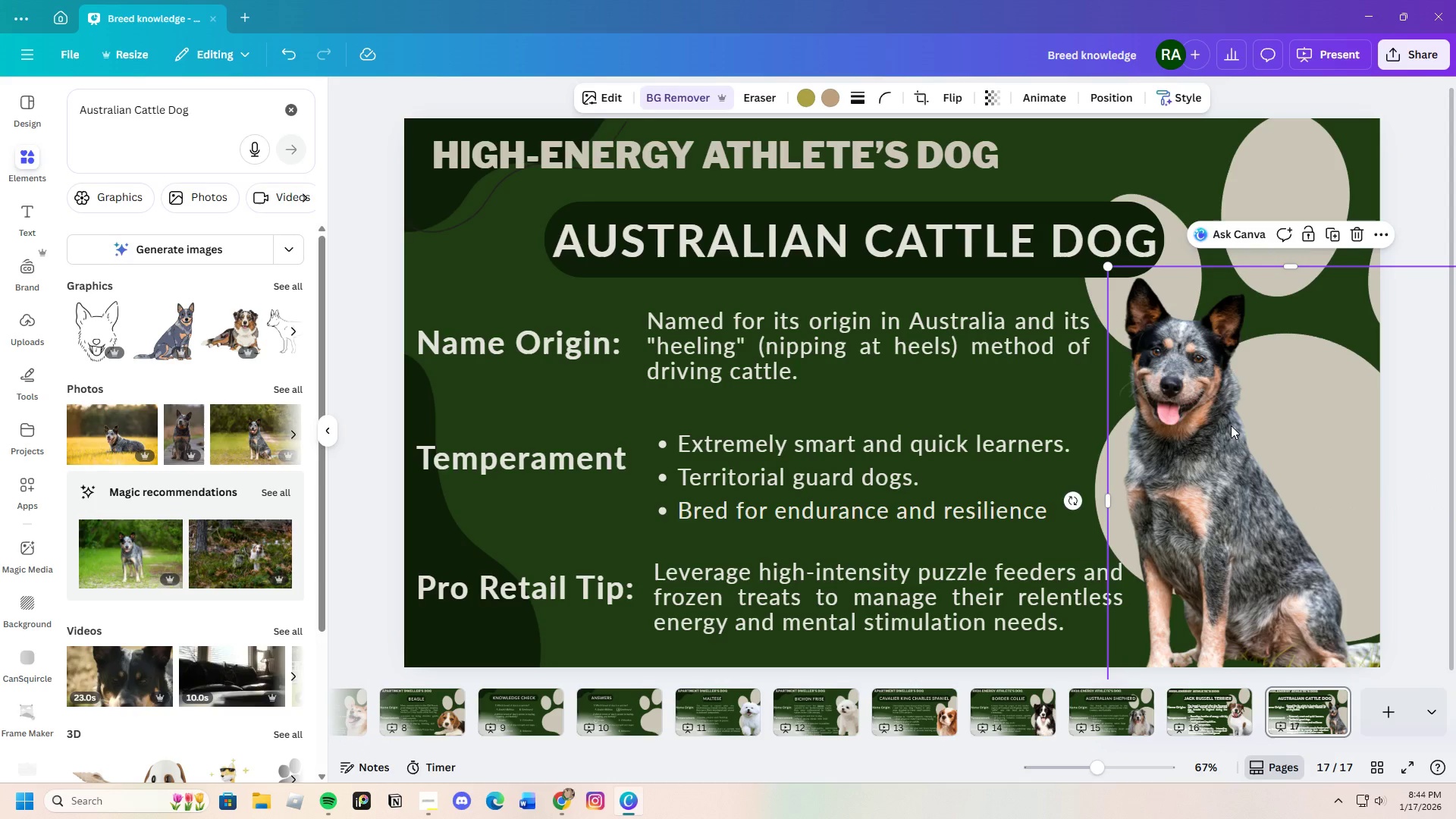 
left_click_drag(start_coordinate=[1231, 425], to_coordinate=[1233, 432])
 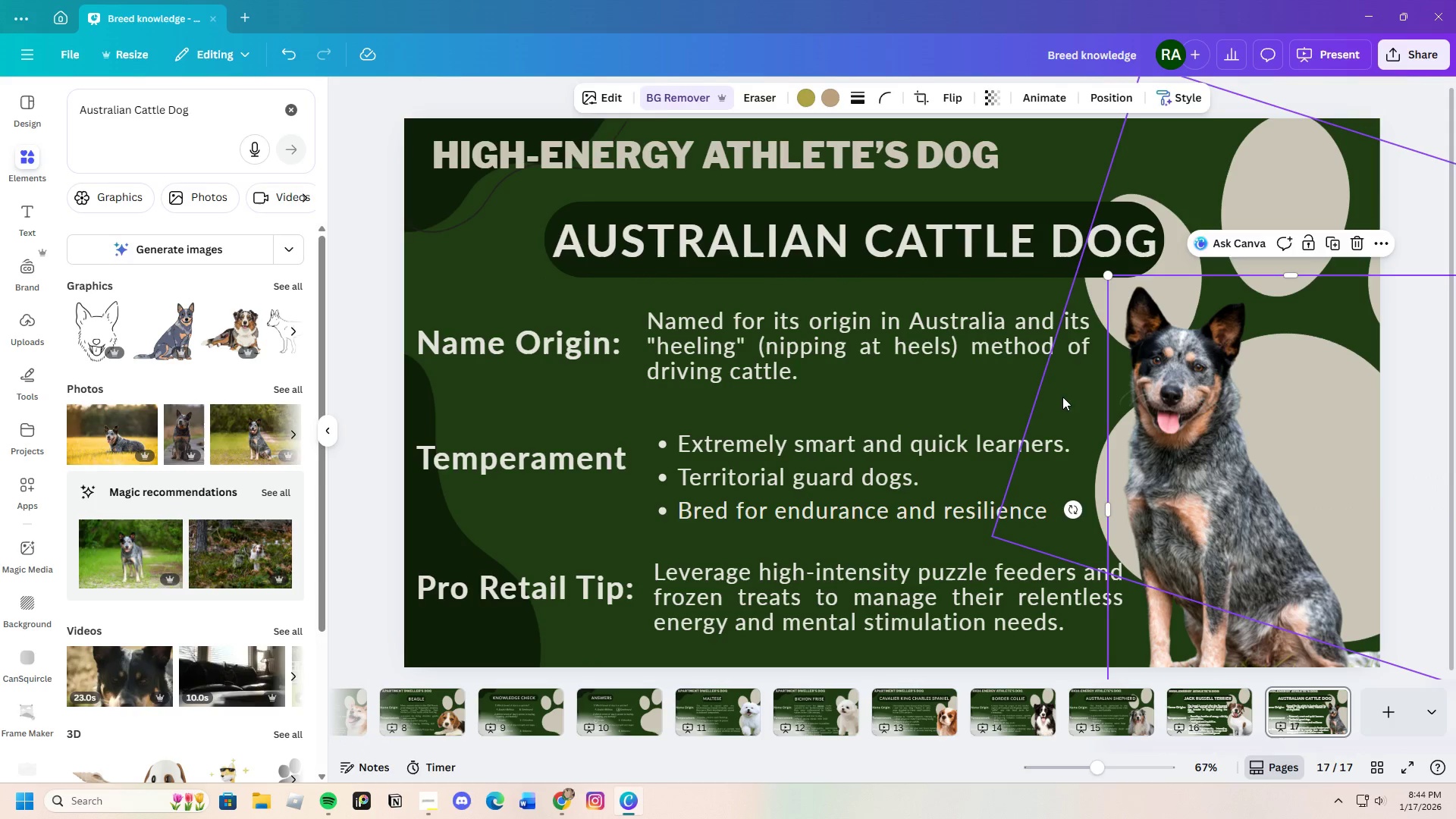 
left_click([1062, 397])
 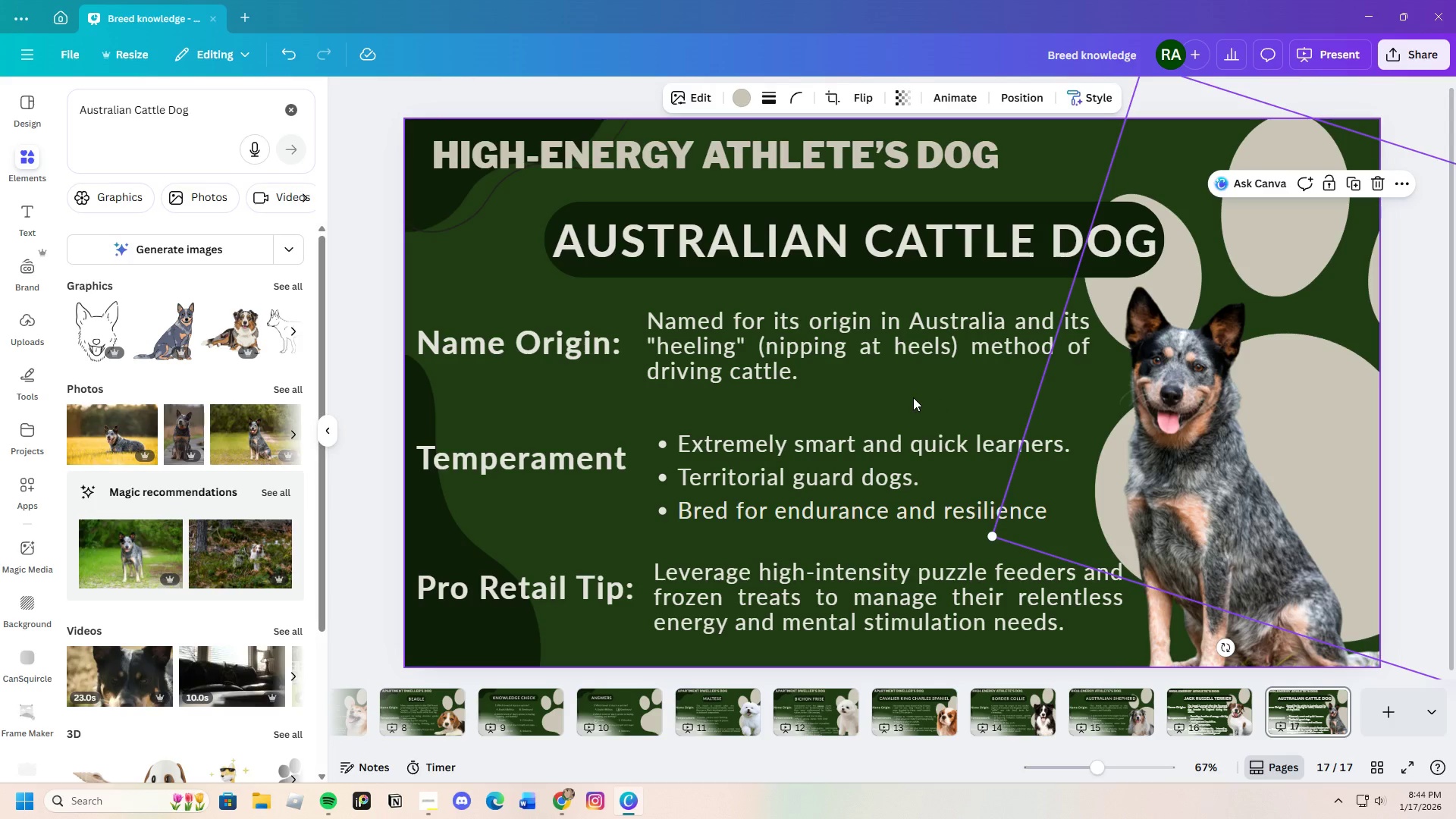 
left_click([913, 397])
 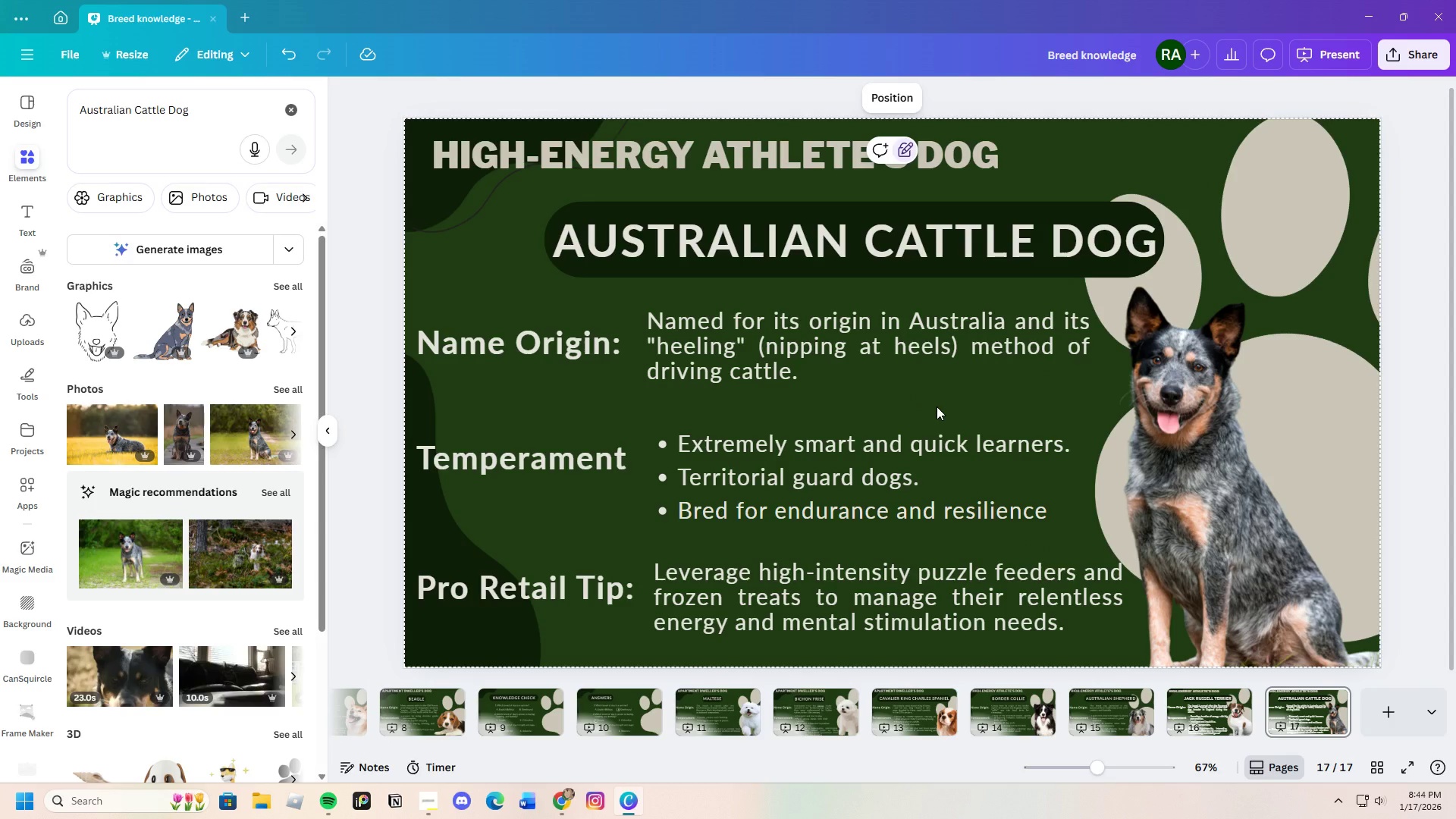 
wait(9.11)
 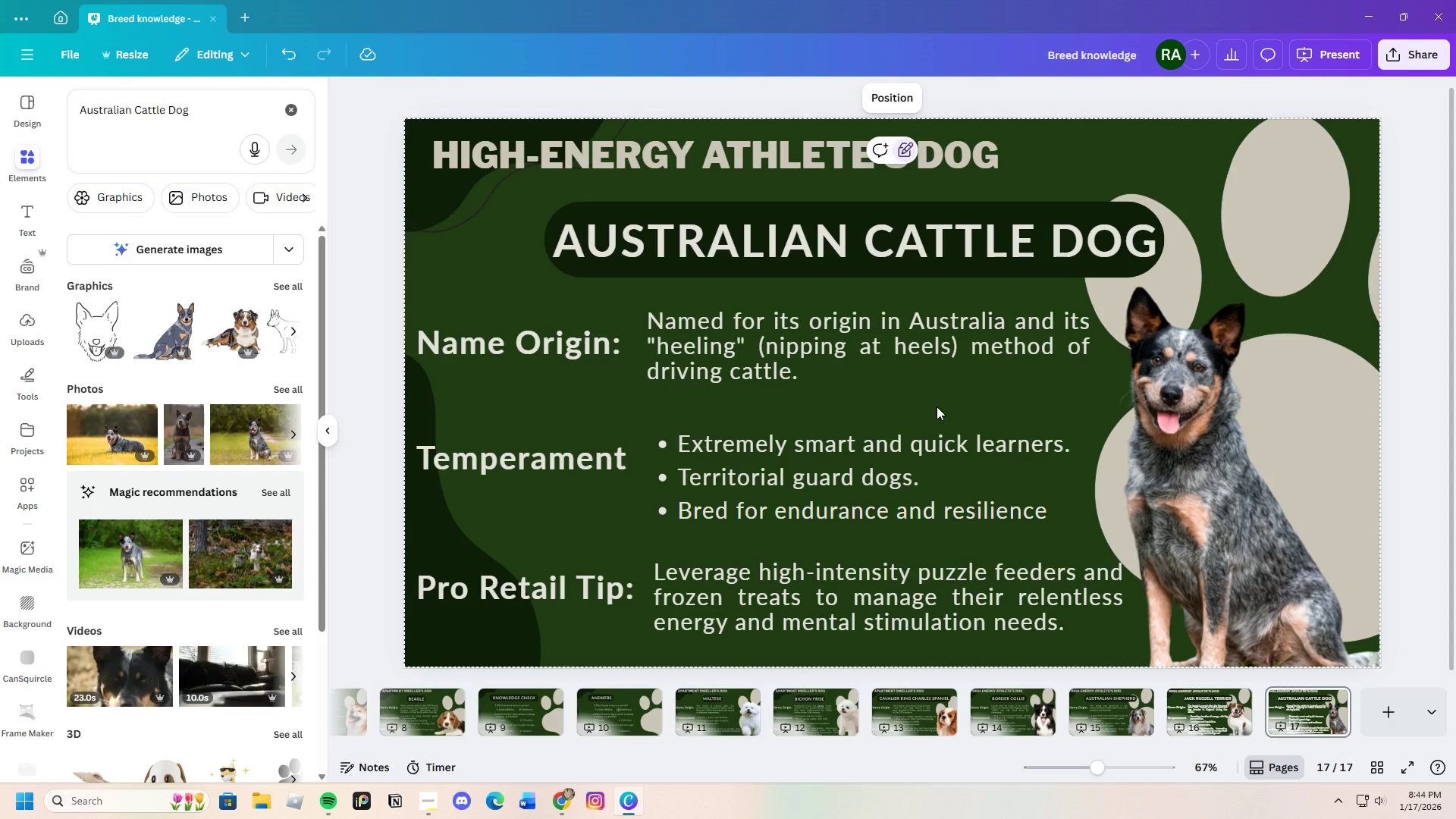 
scroll: coordinate [480, 714], scroll_direction: down, amount: 1.0
 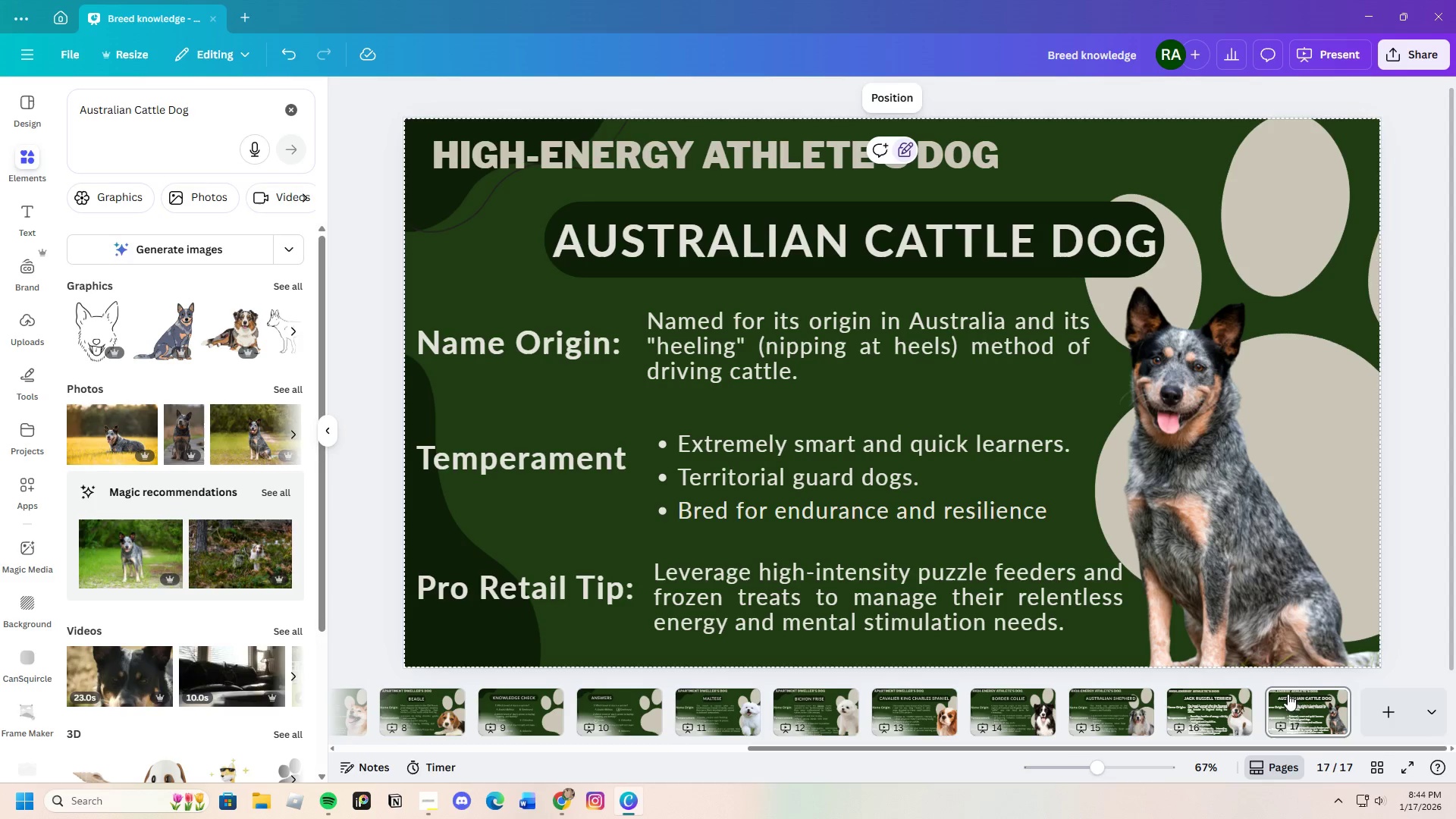 
wait(5.4)
 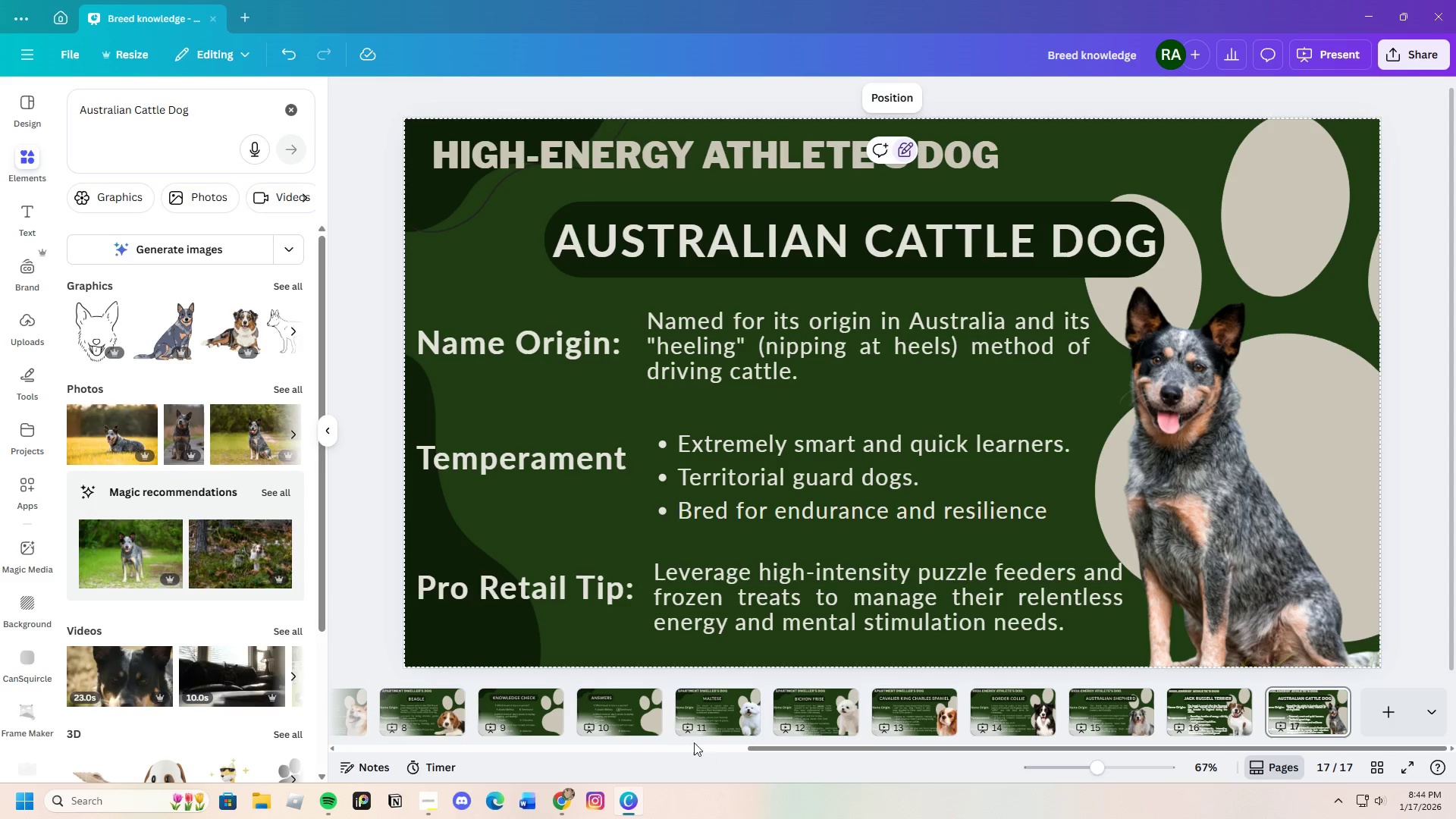 
left_click_drag(start_coordinate=[946, 749], to_coordinate=[880, 761])
 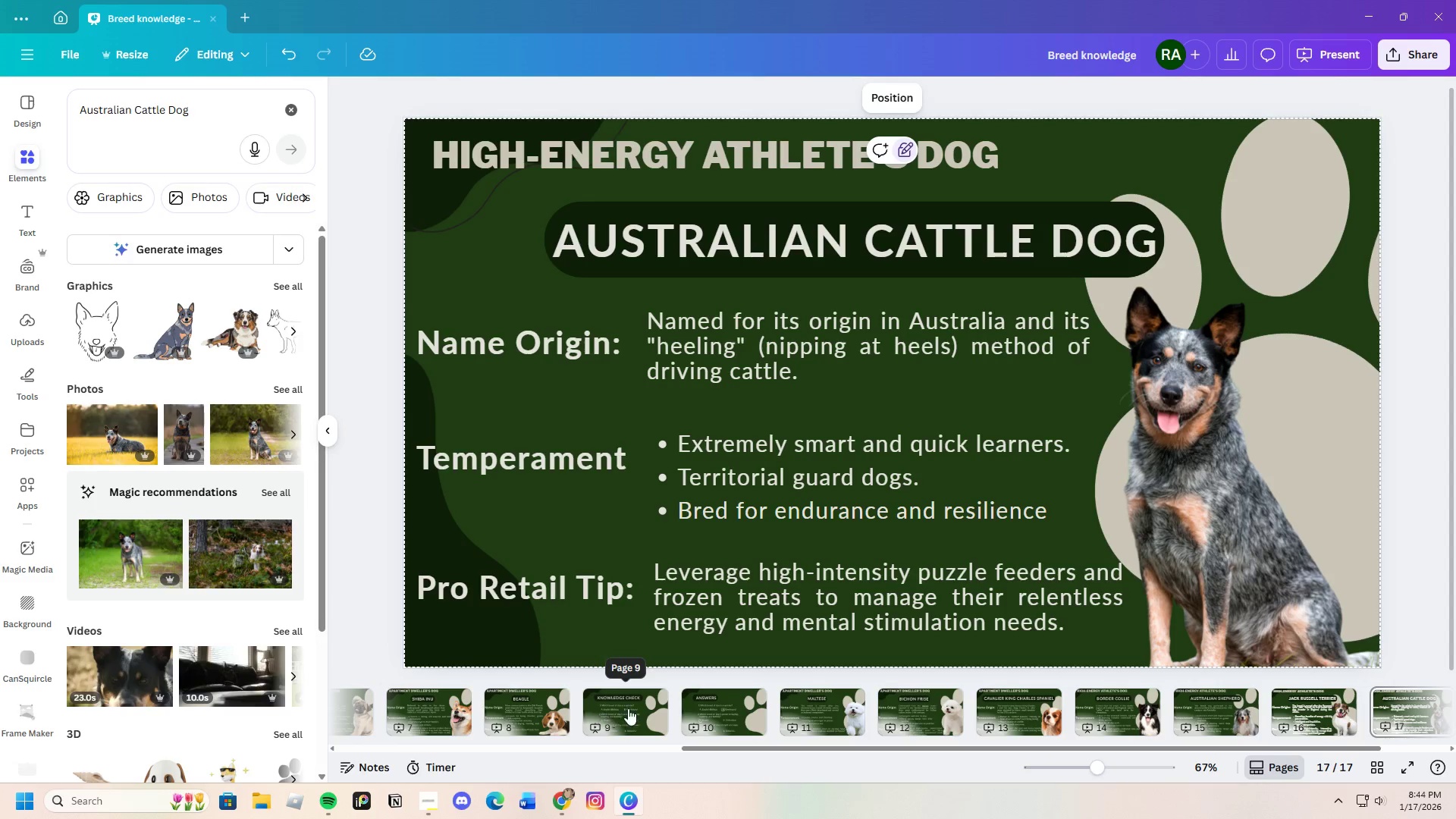 
left_click([631, 708])
 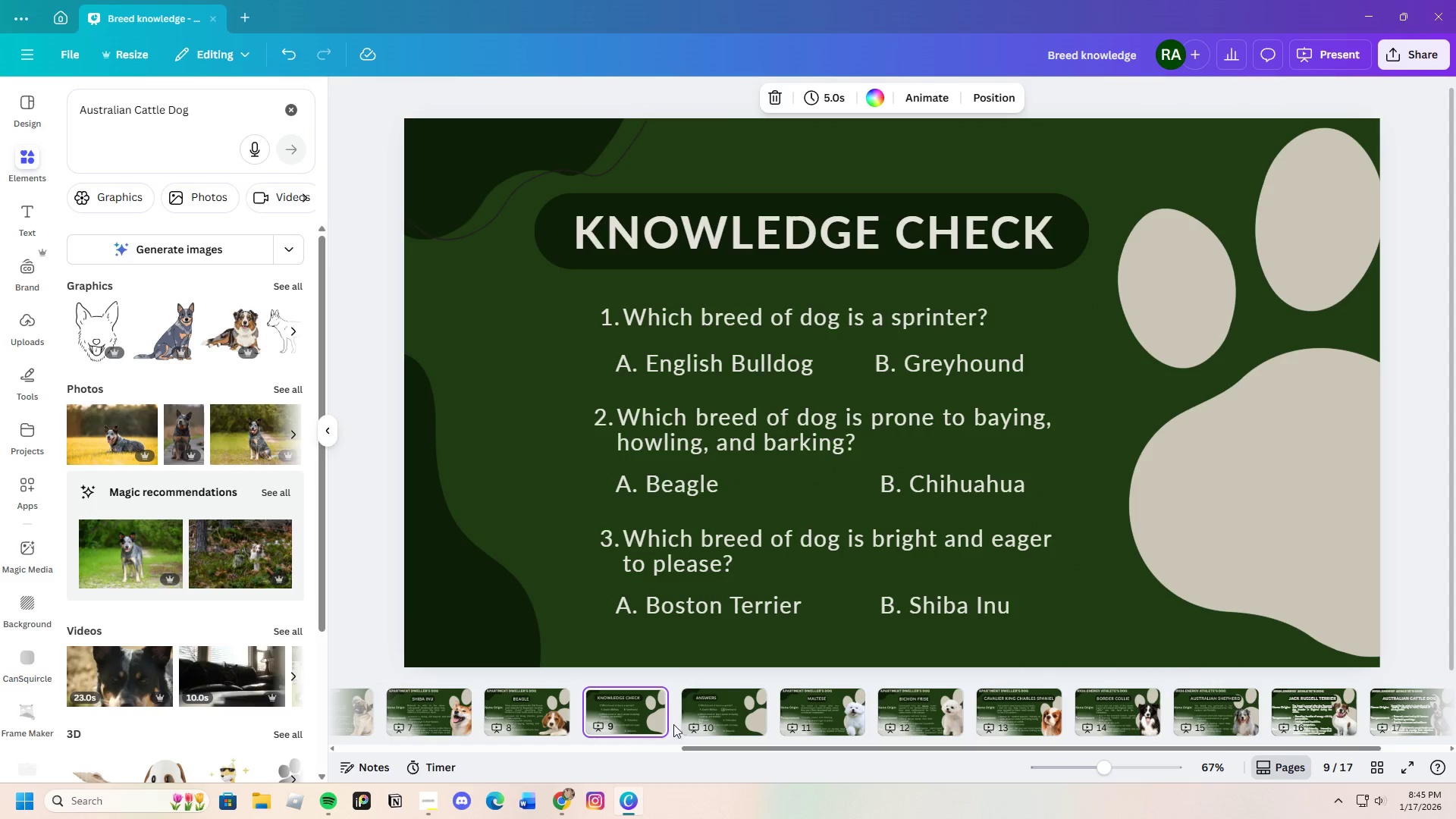 
left_click([652, 697])
 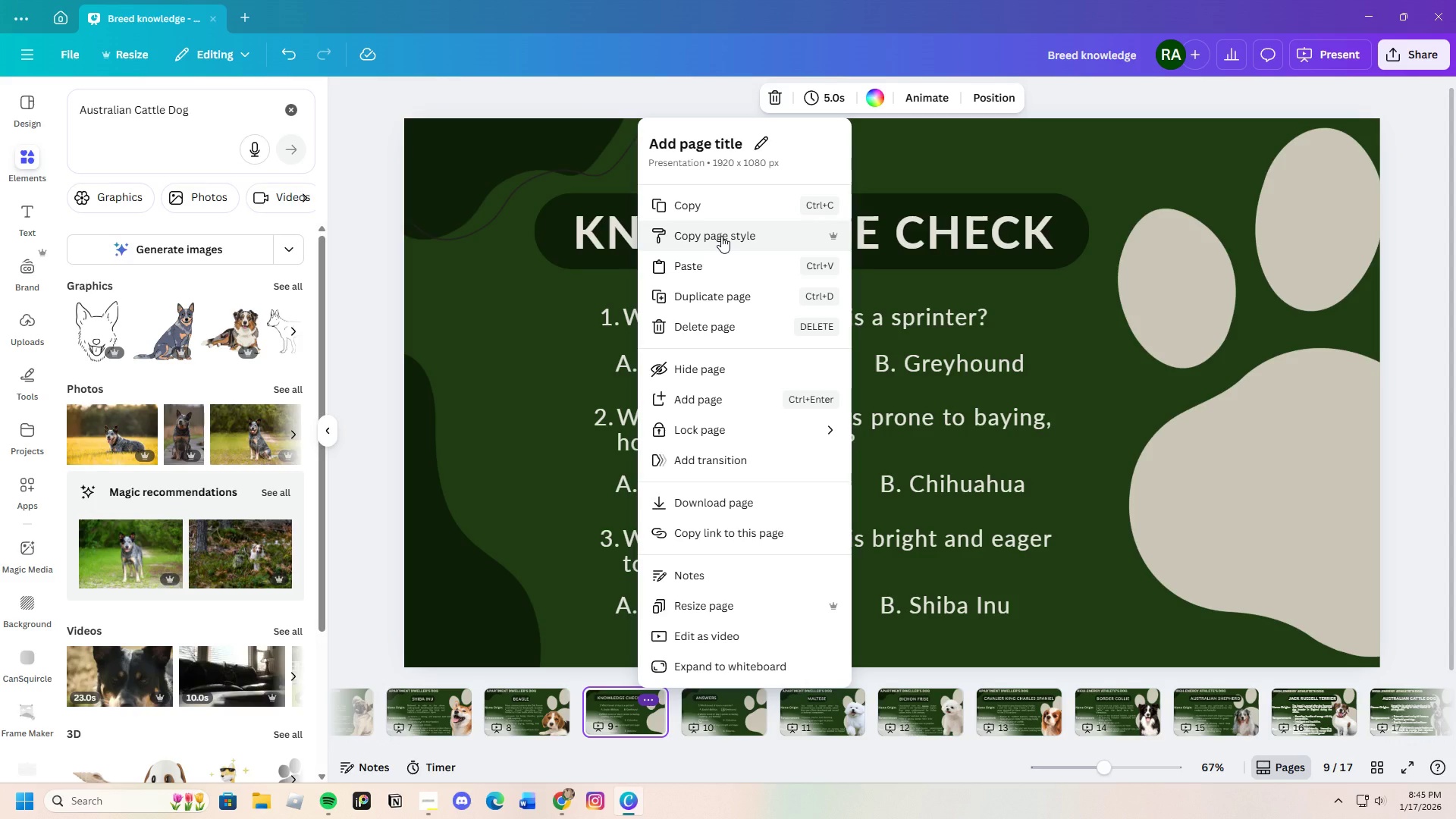 
left_click([721, 236])
 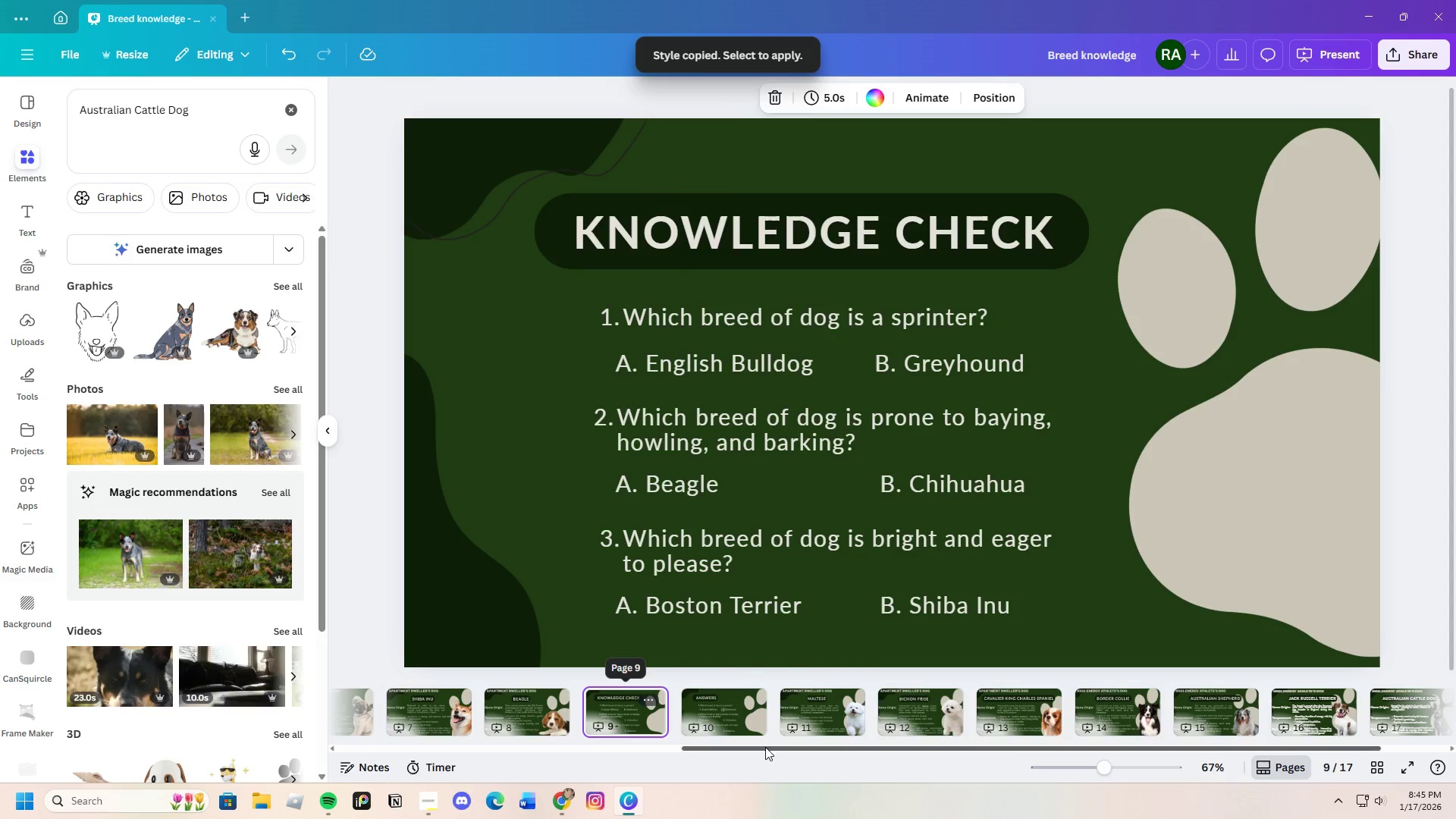 
left_click_drag(start_coordinate=[766, 747], to_coordinate=[1335, 746])
 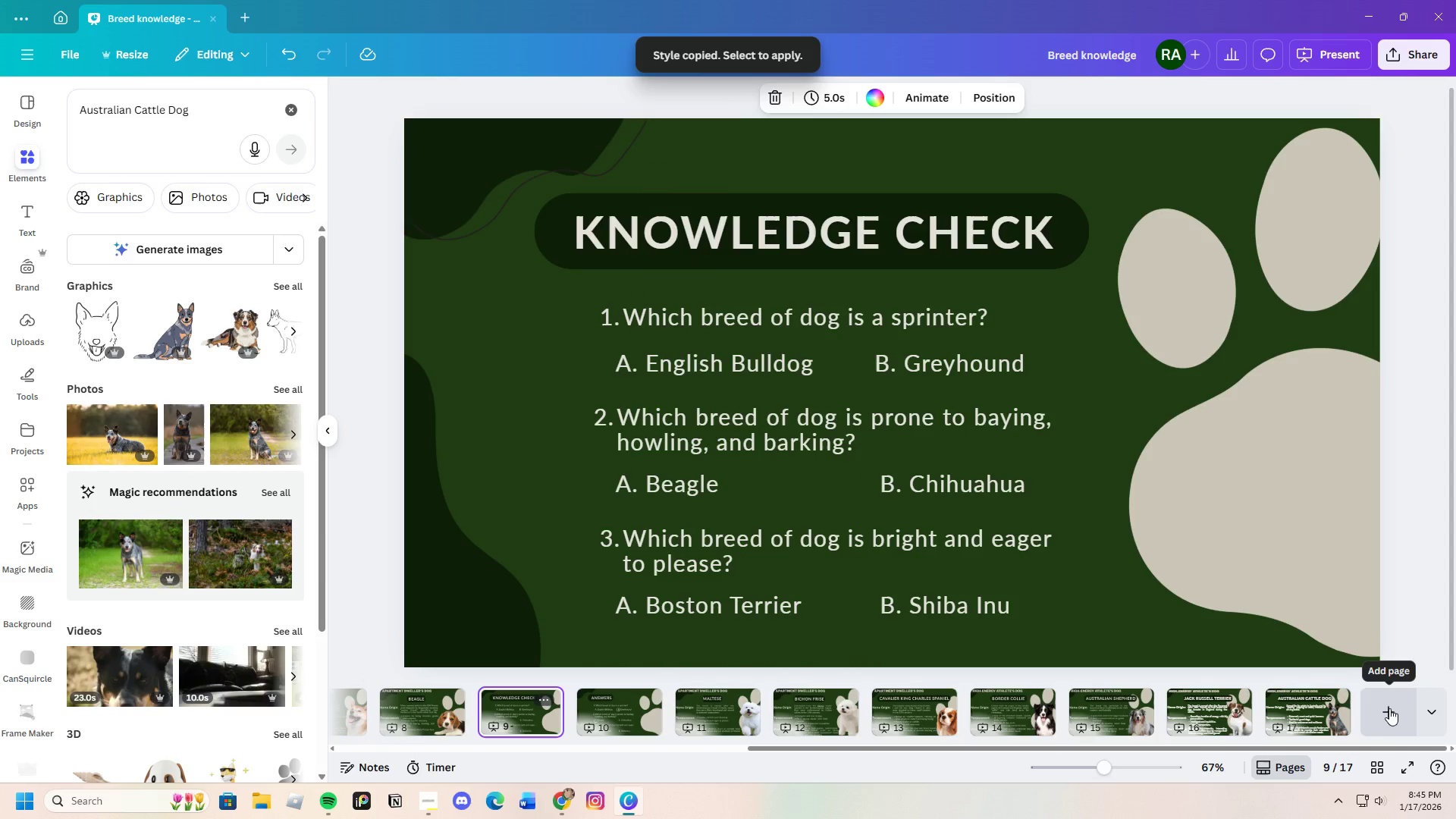 
right_click([1389, 708])
 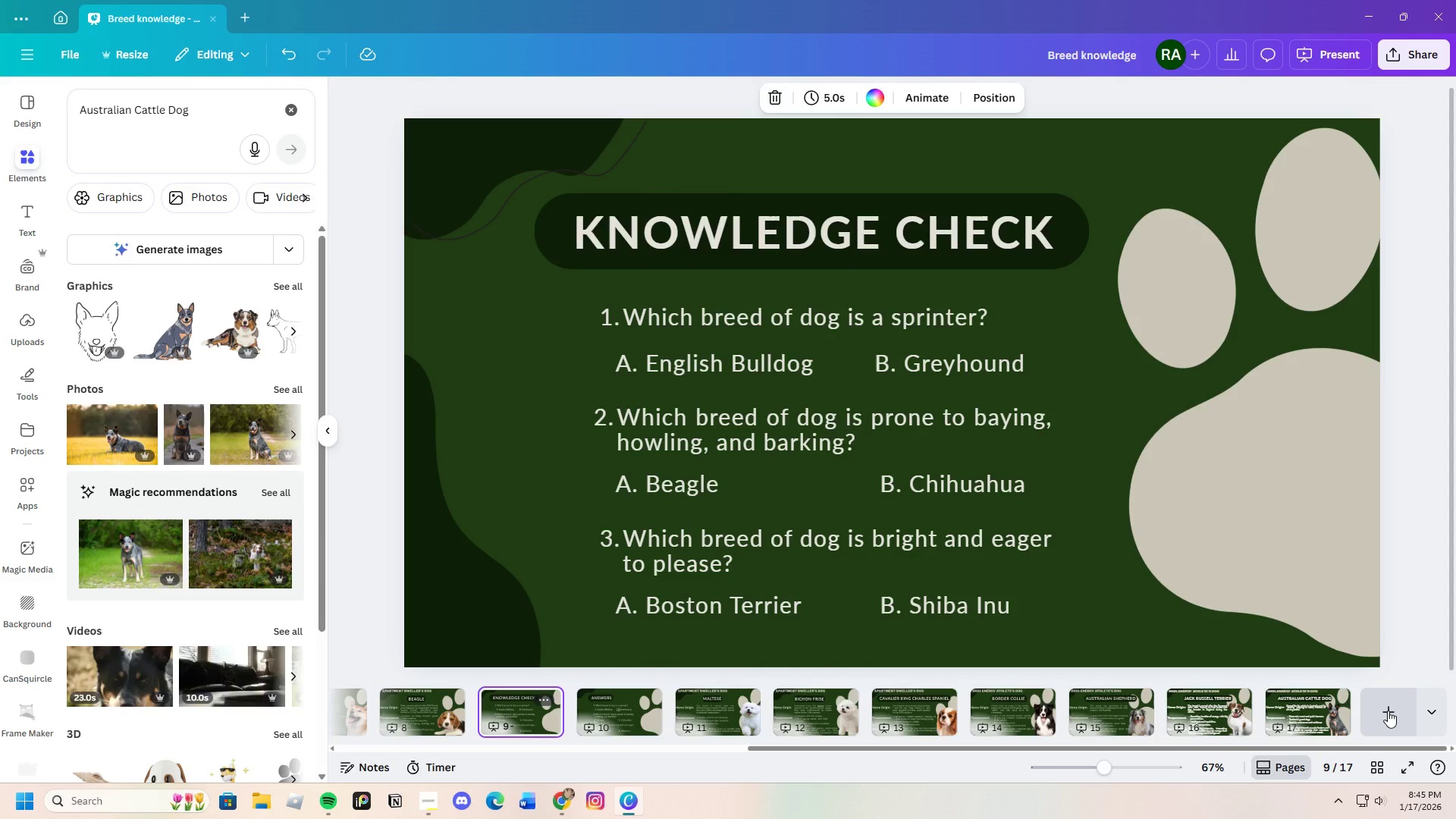 
right_click([1387, 711])
 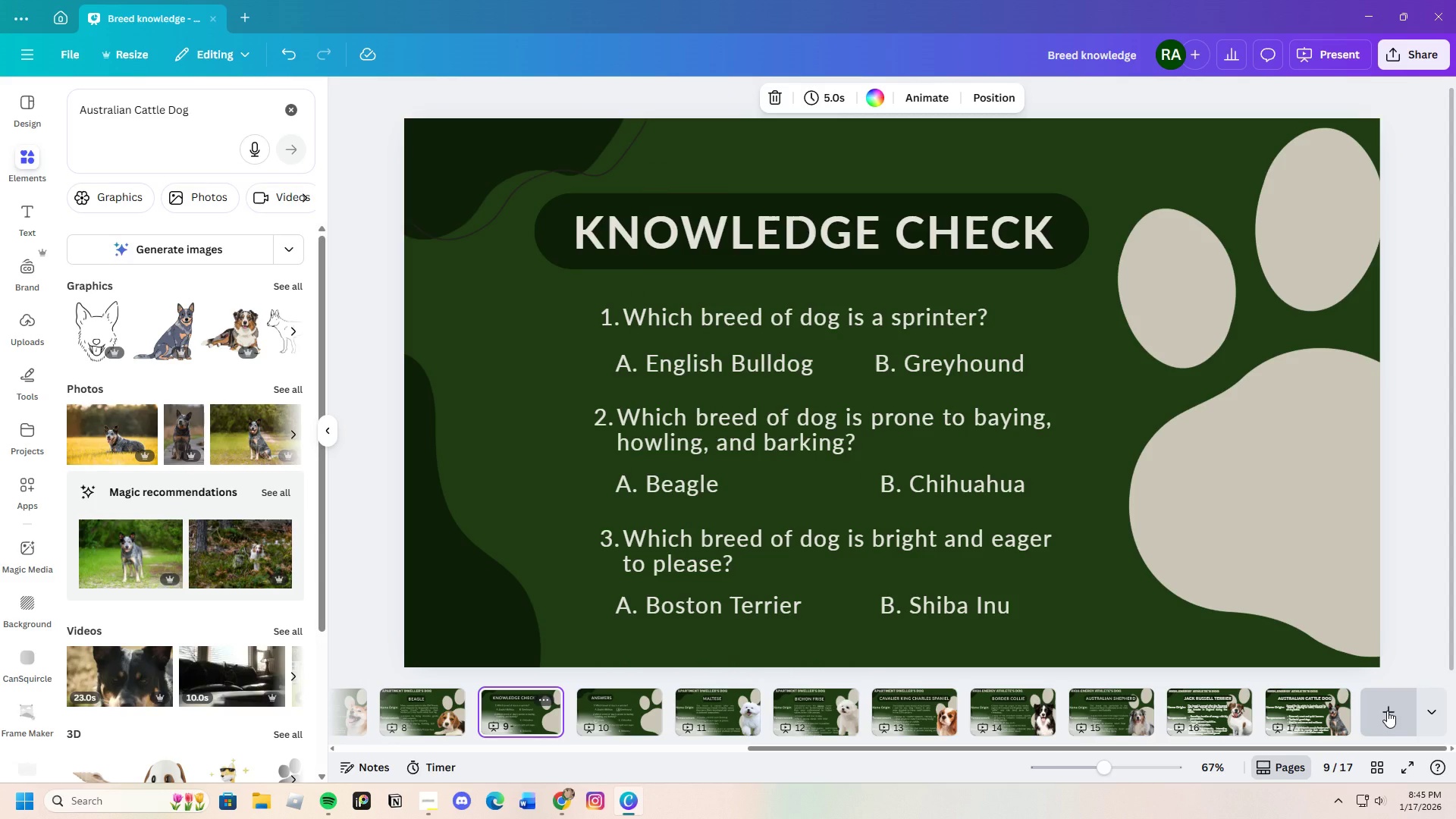 
left_click([1387, 711])
 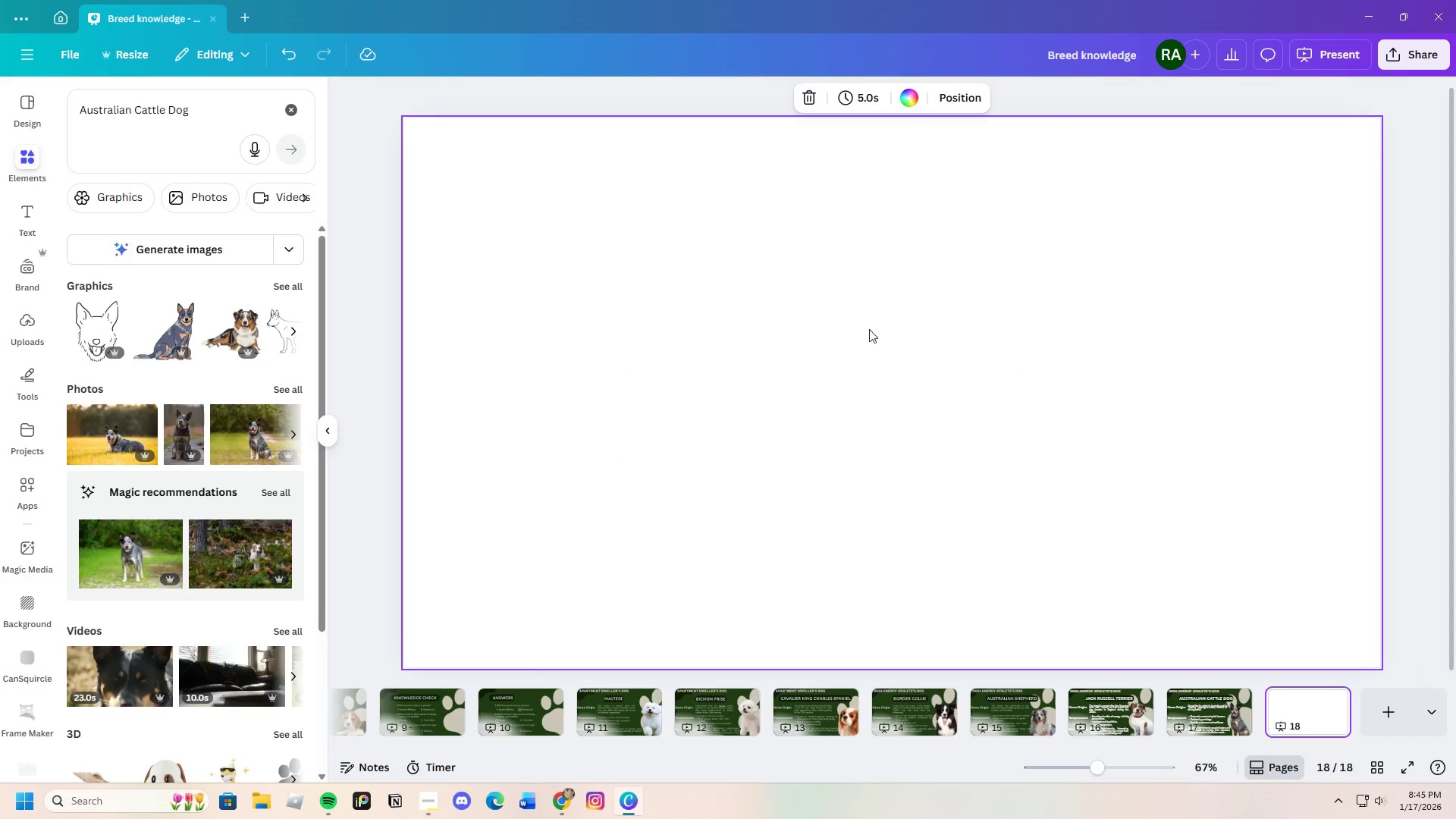 
right_click([770, 241])
 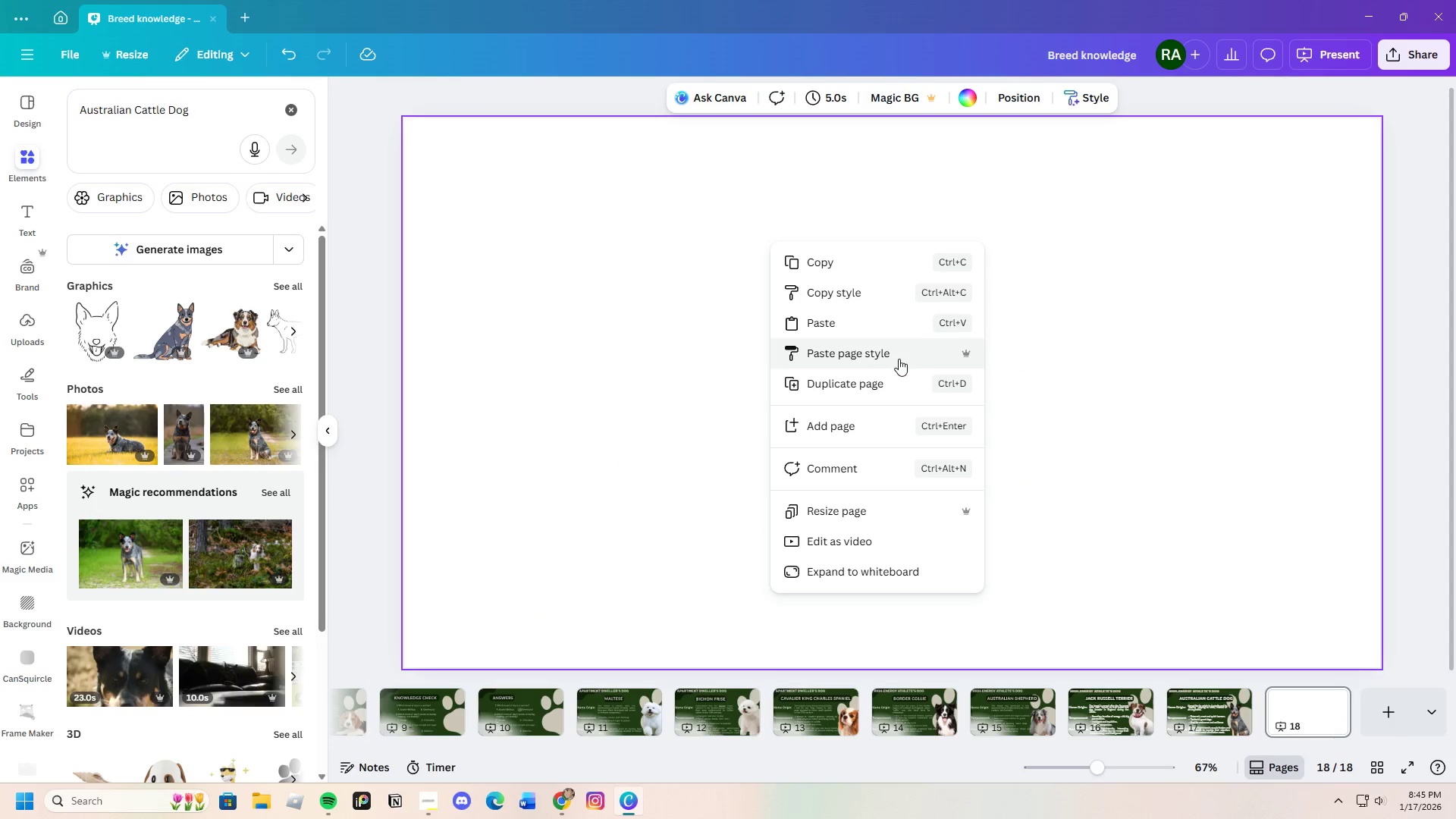 
left_click([884, 354])
 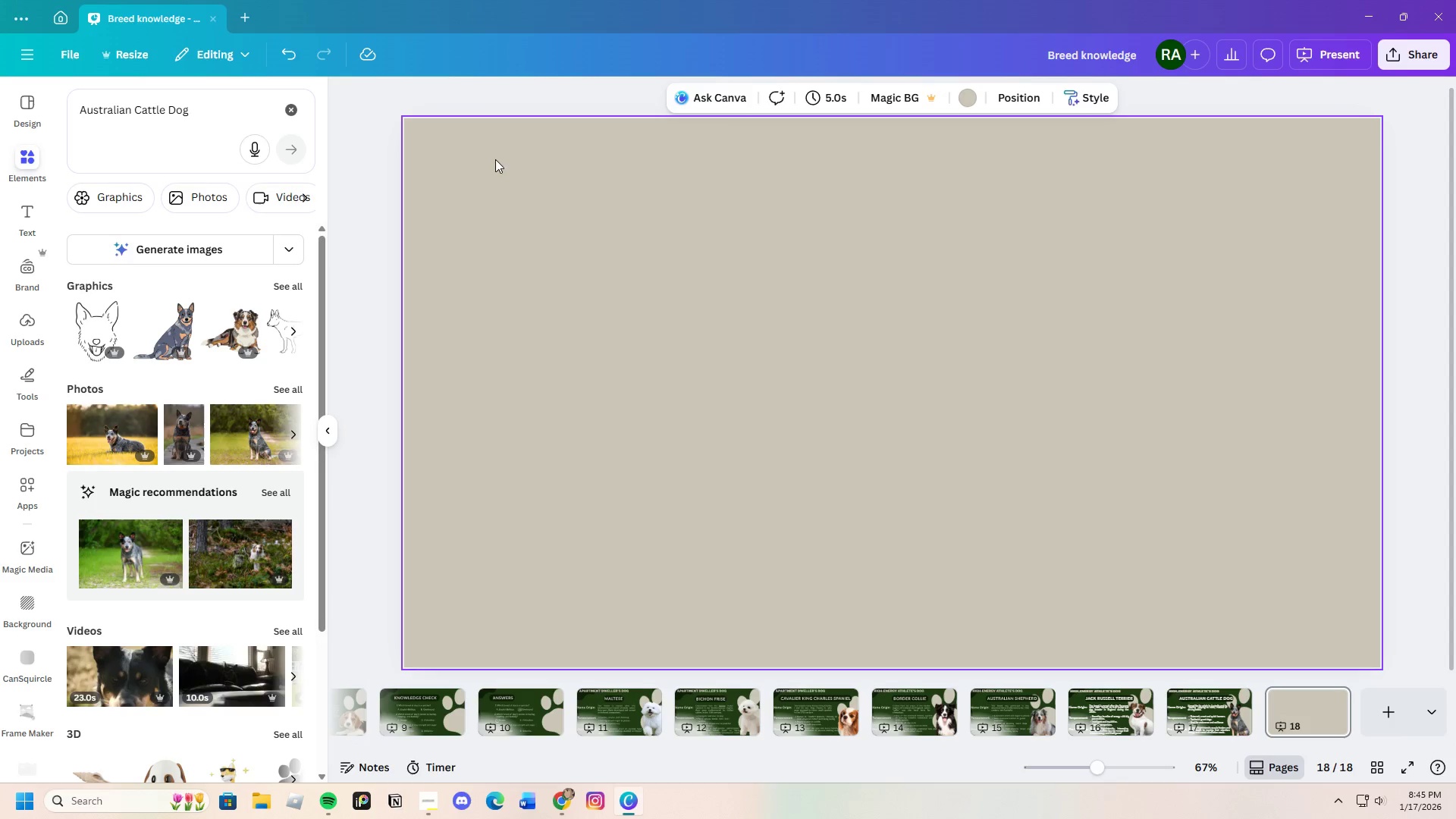 
left_click([284, 55])
 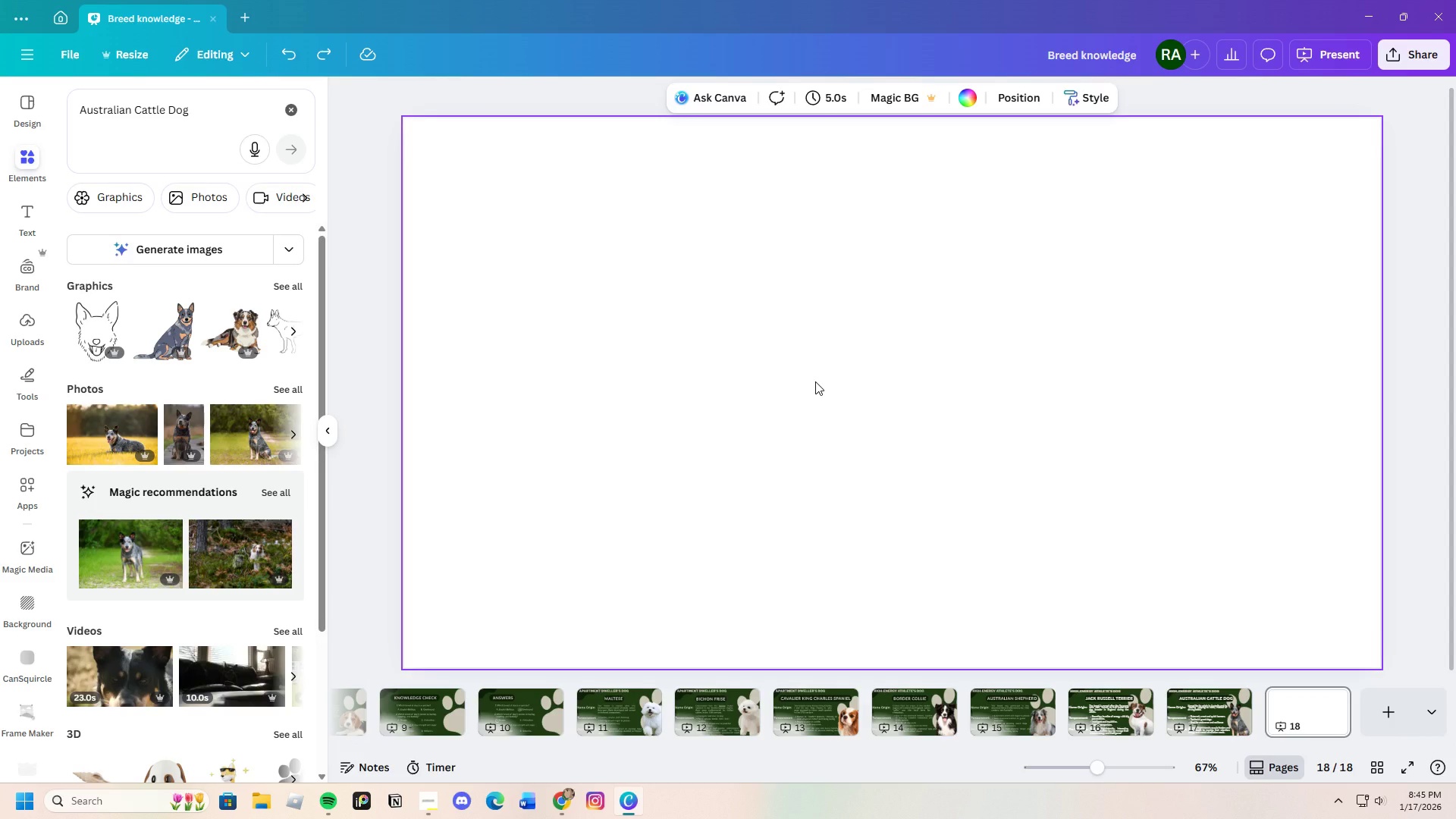 
key(Control+V)
 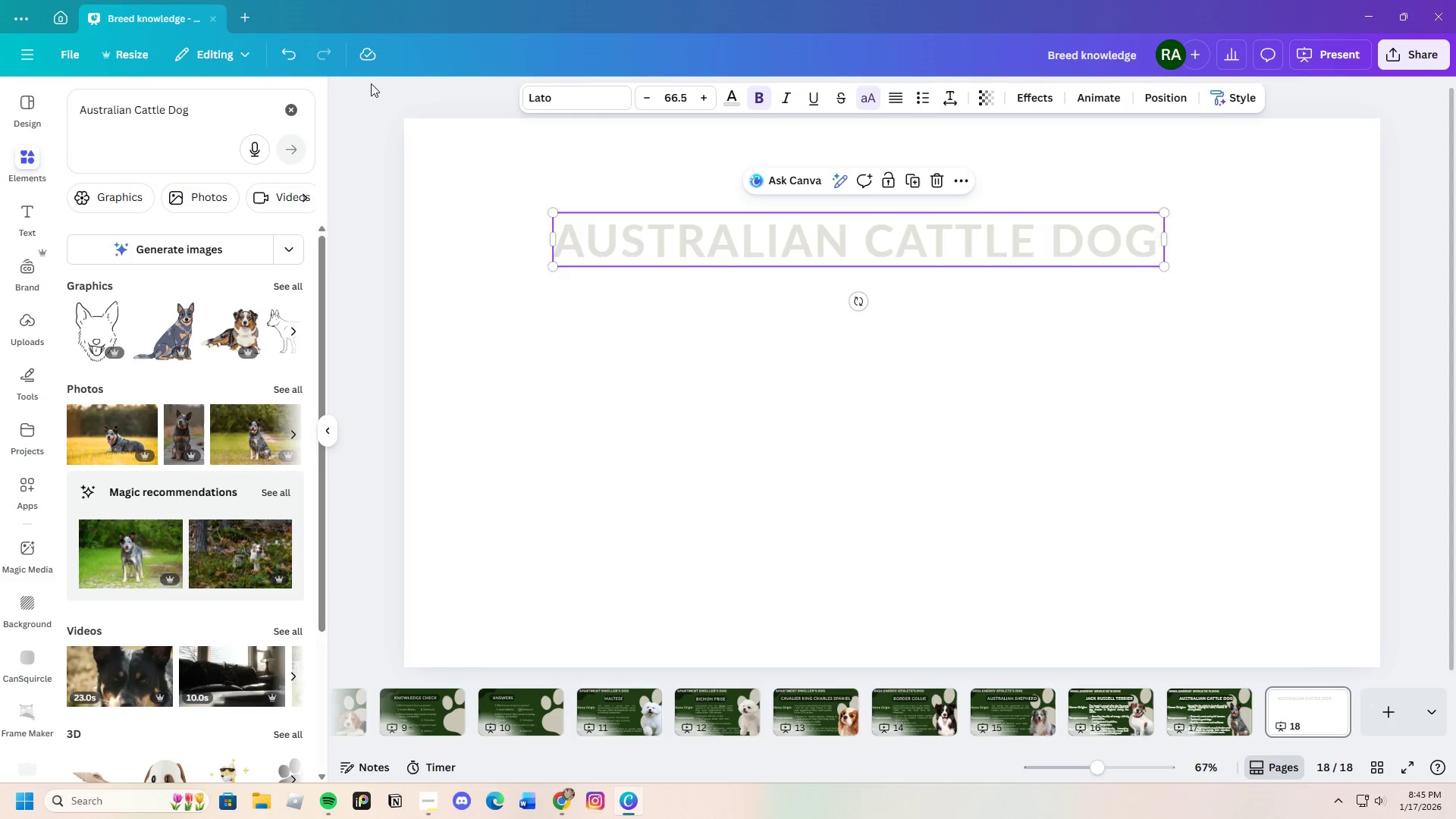 
left_click([286, 58])
 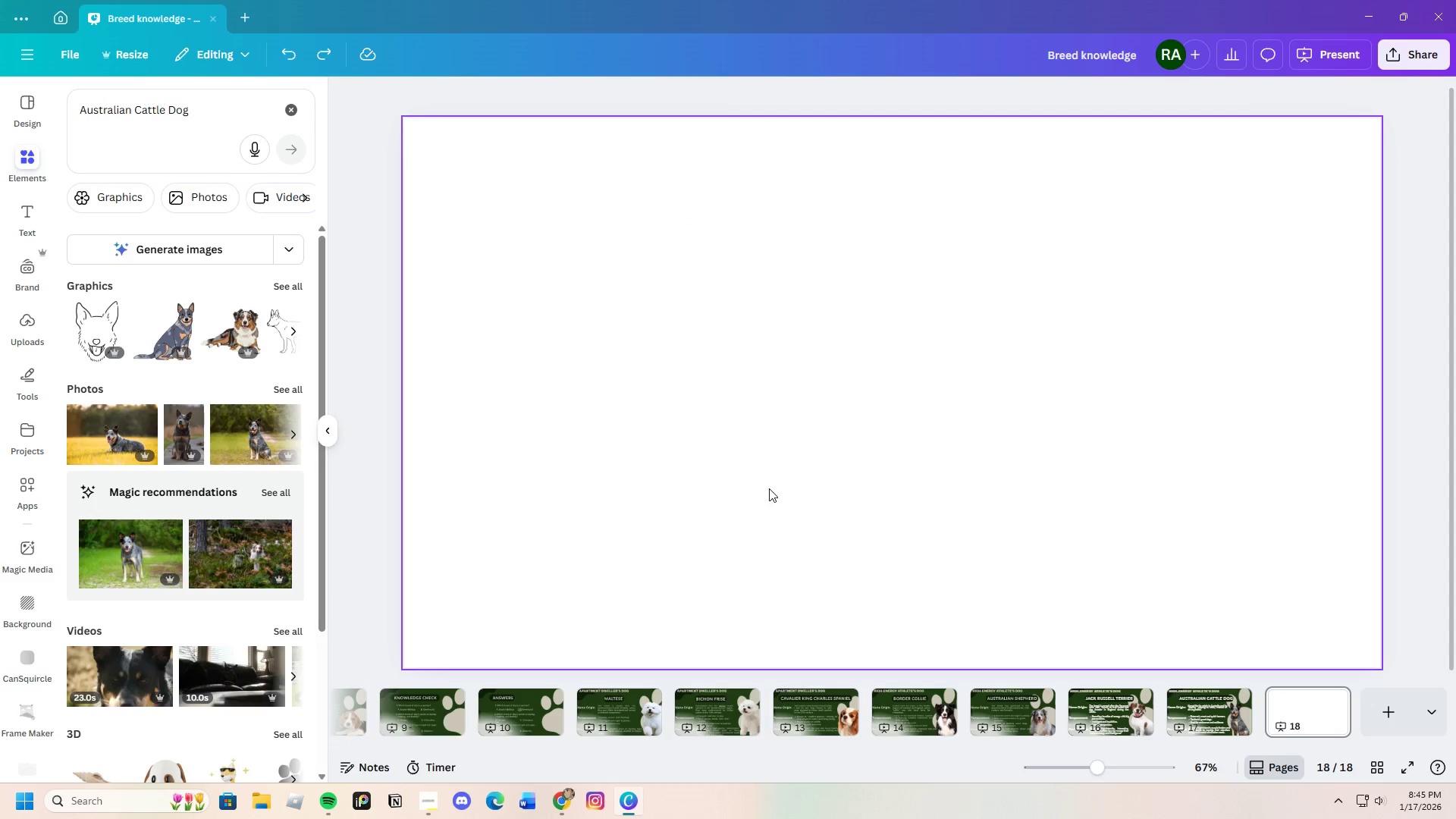 
right_click([768, 441])
 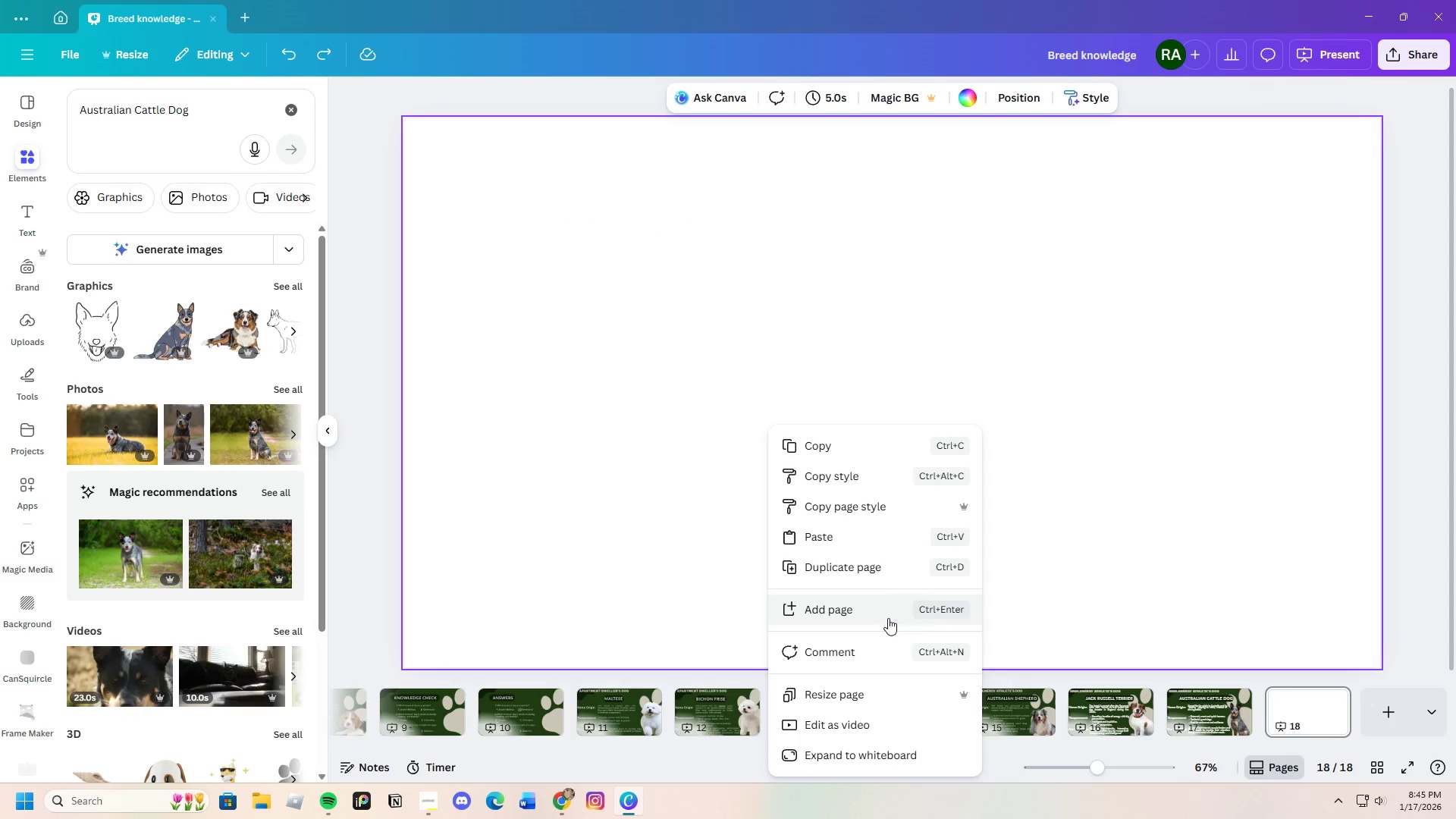 
left_click([679, 774])
 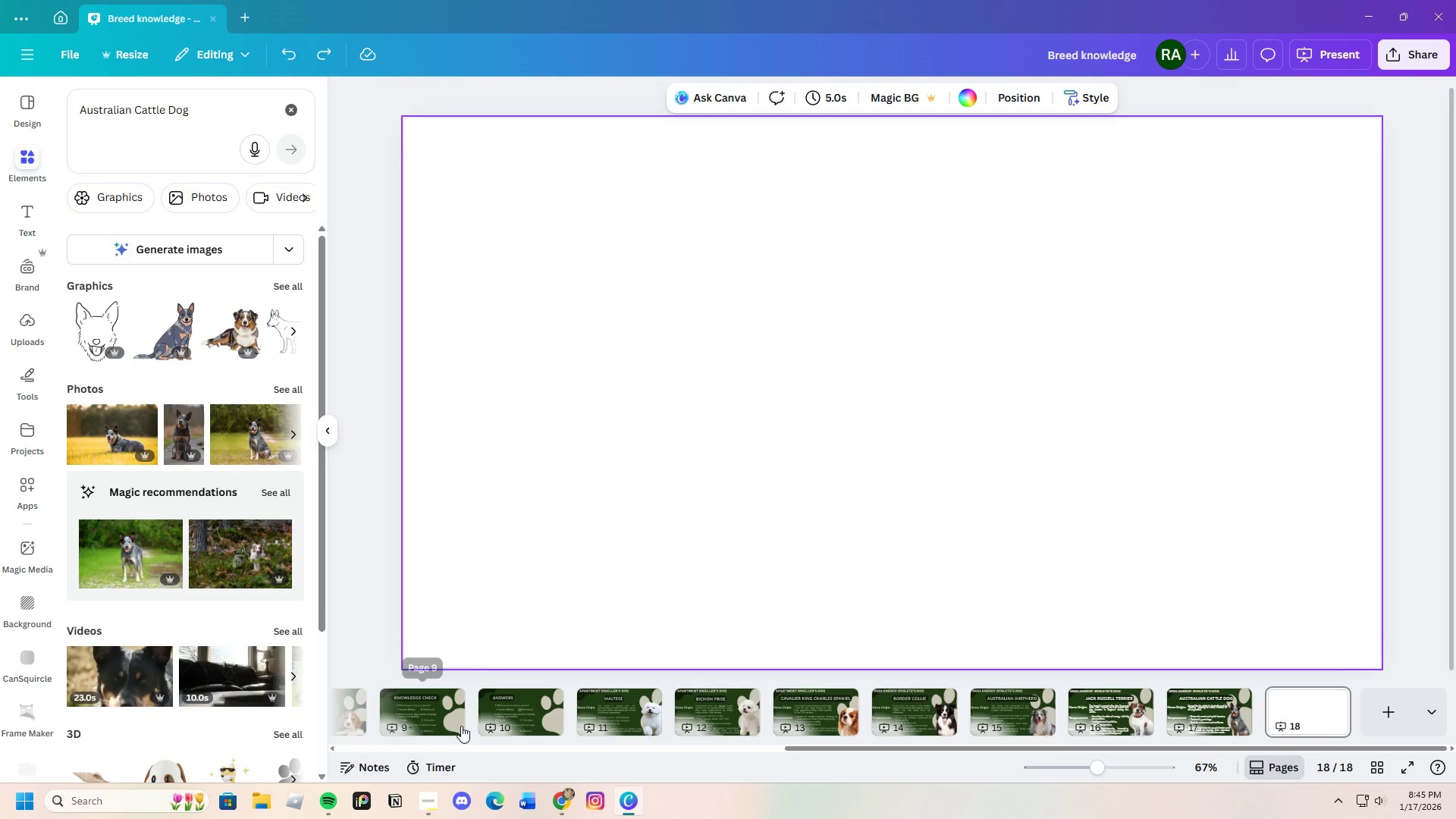 
left_click([436, 717])
 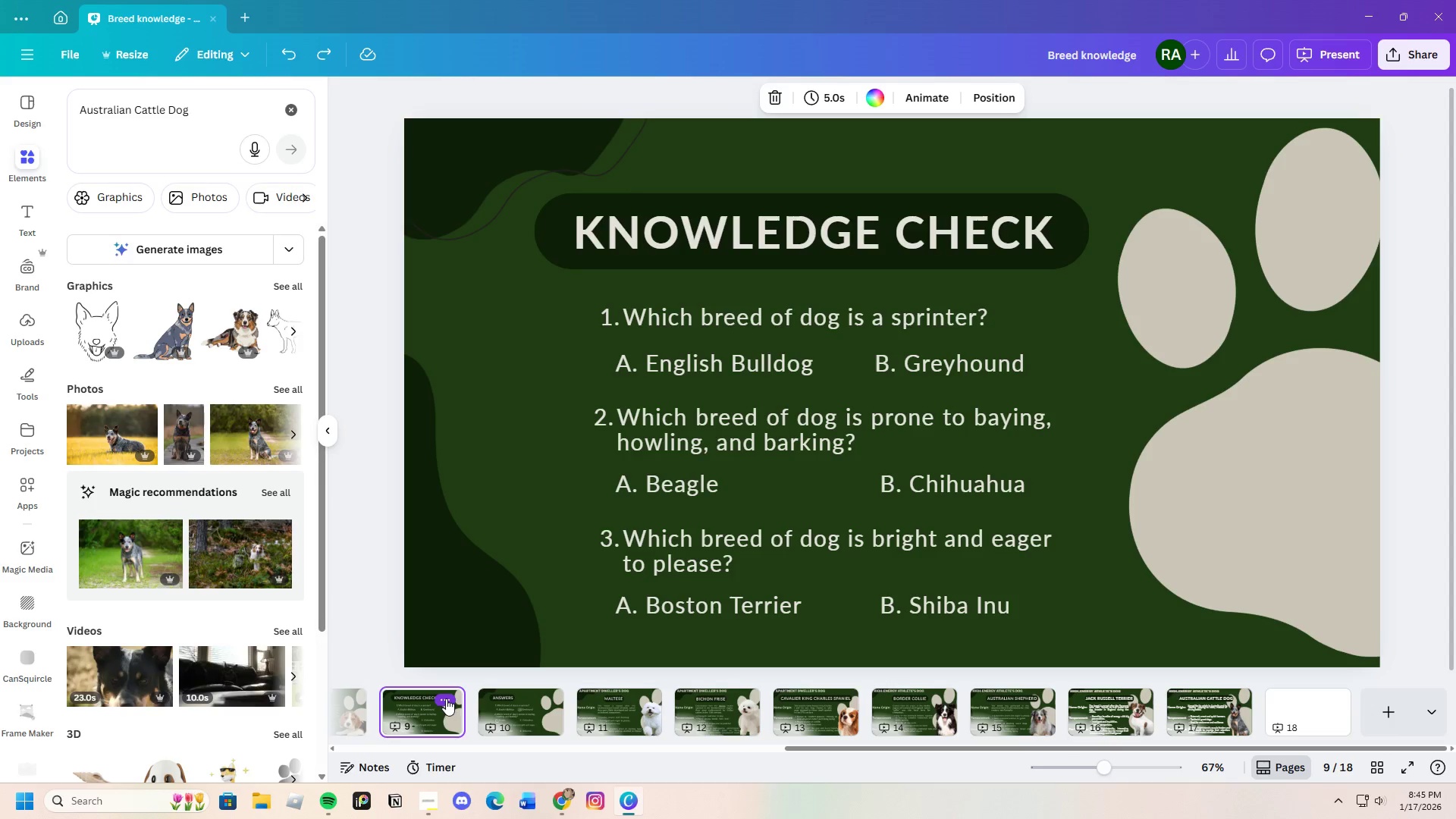 
left_click([446, 698])
 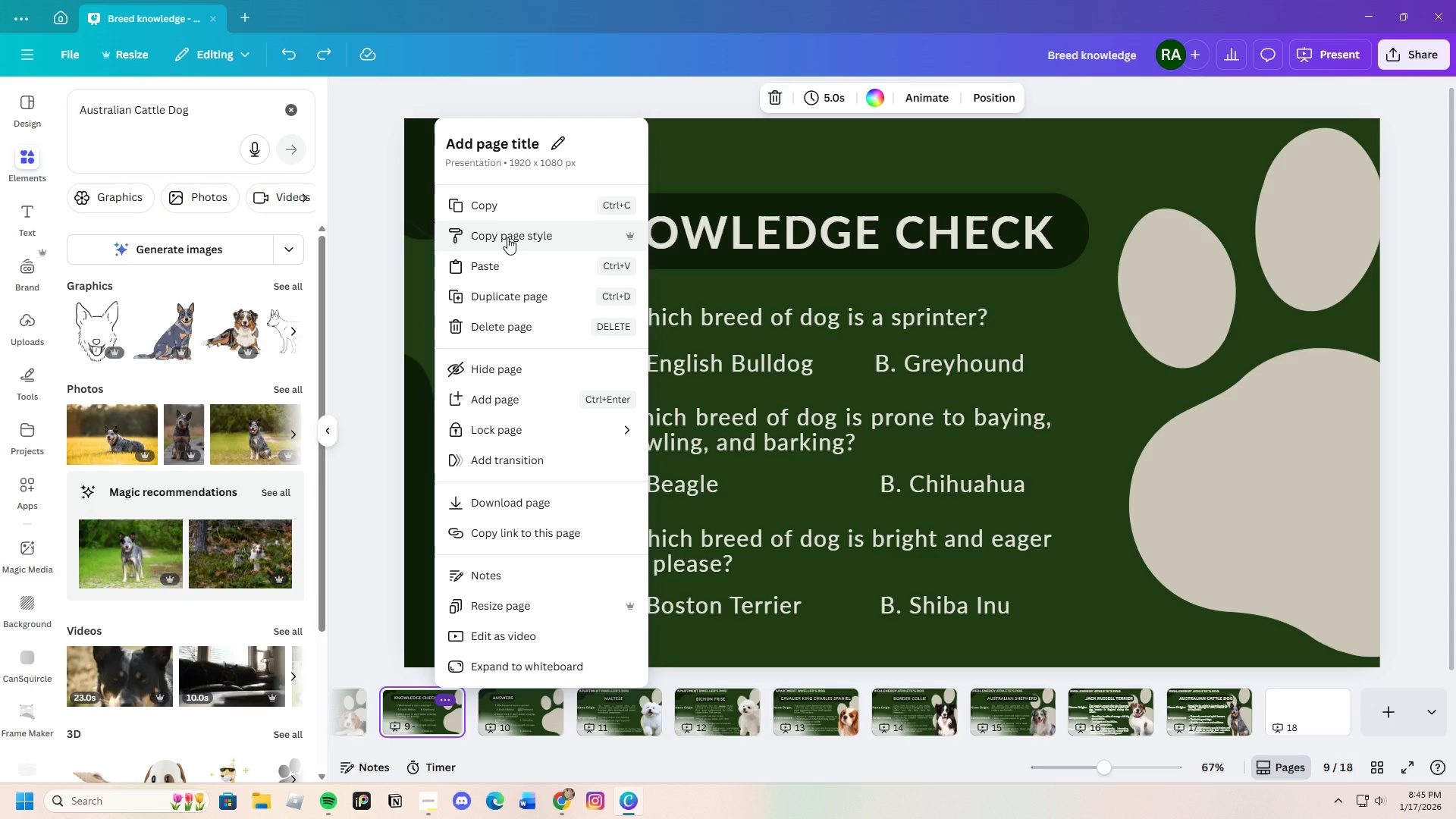 
wait(7.08)
 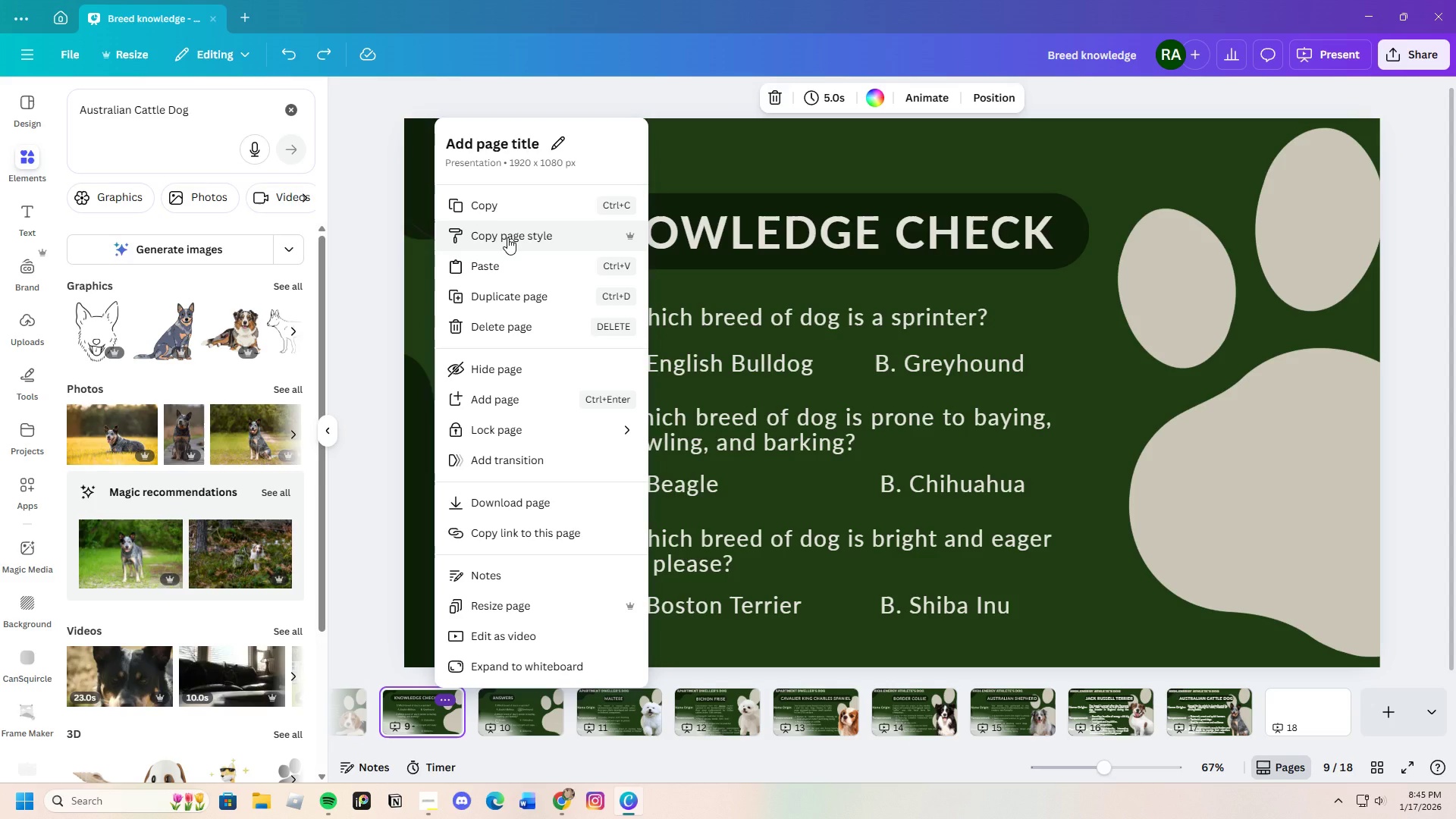 
left_click([507, 237])
 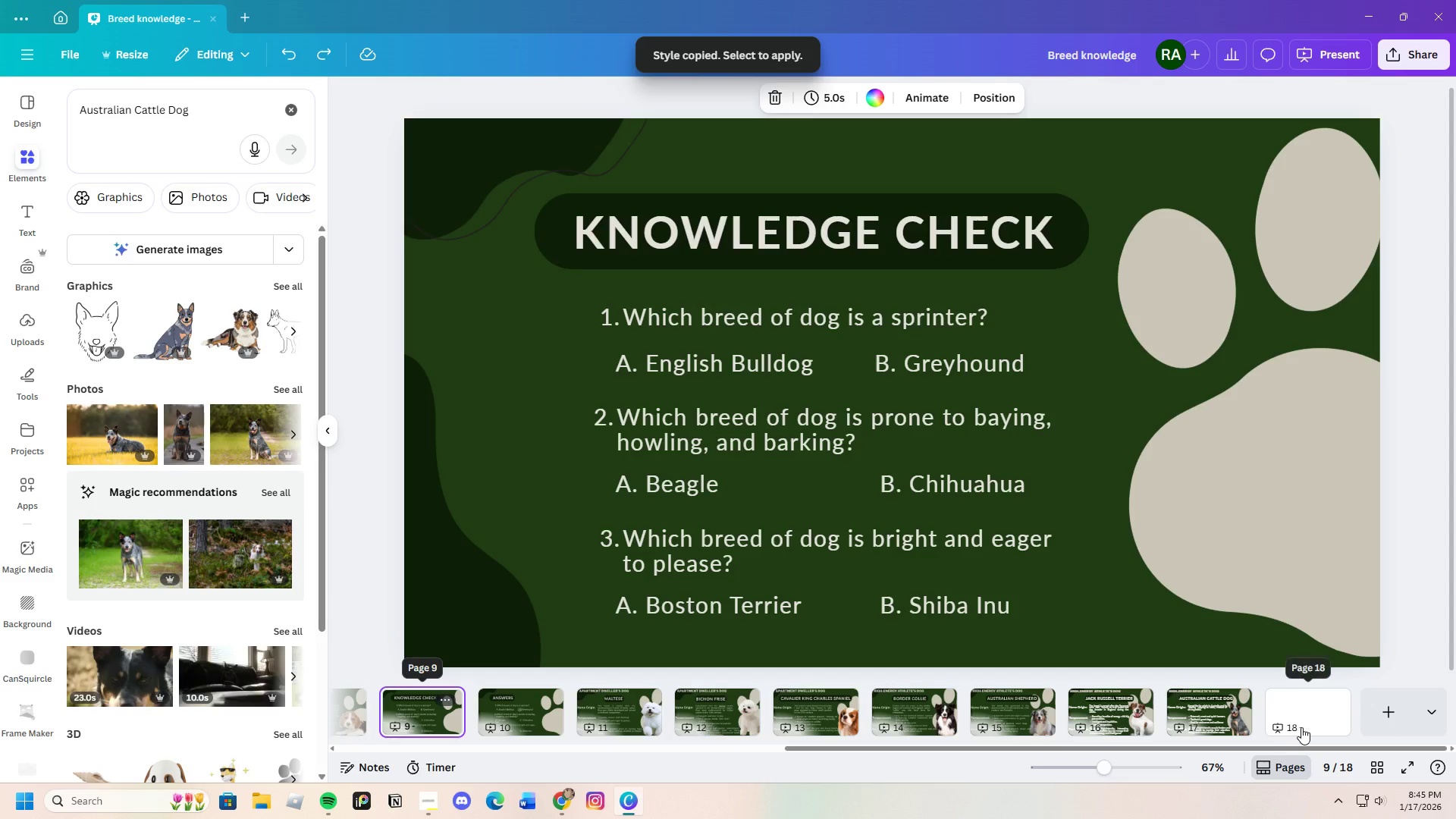 
left_click([1298, 708])
 